 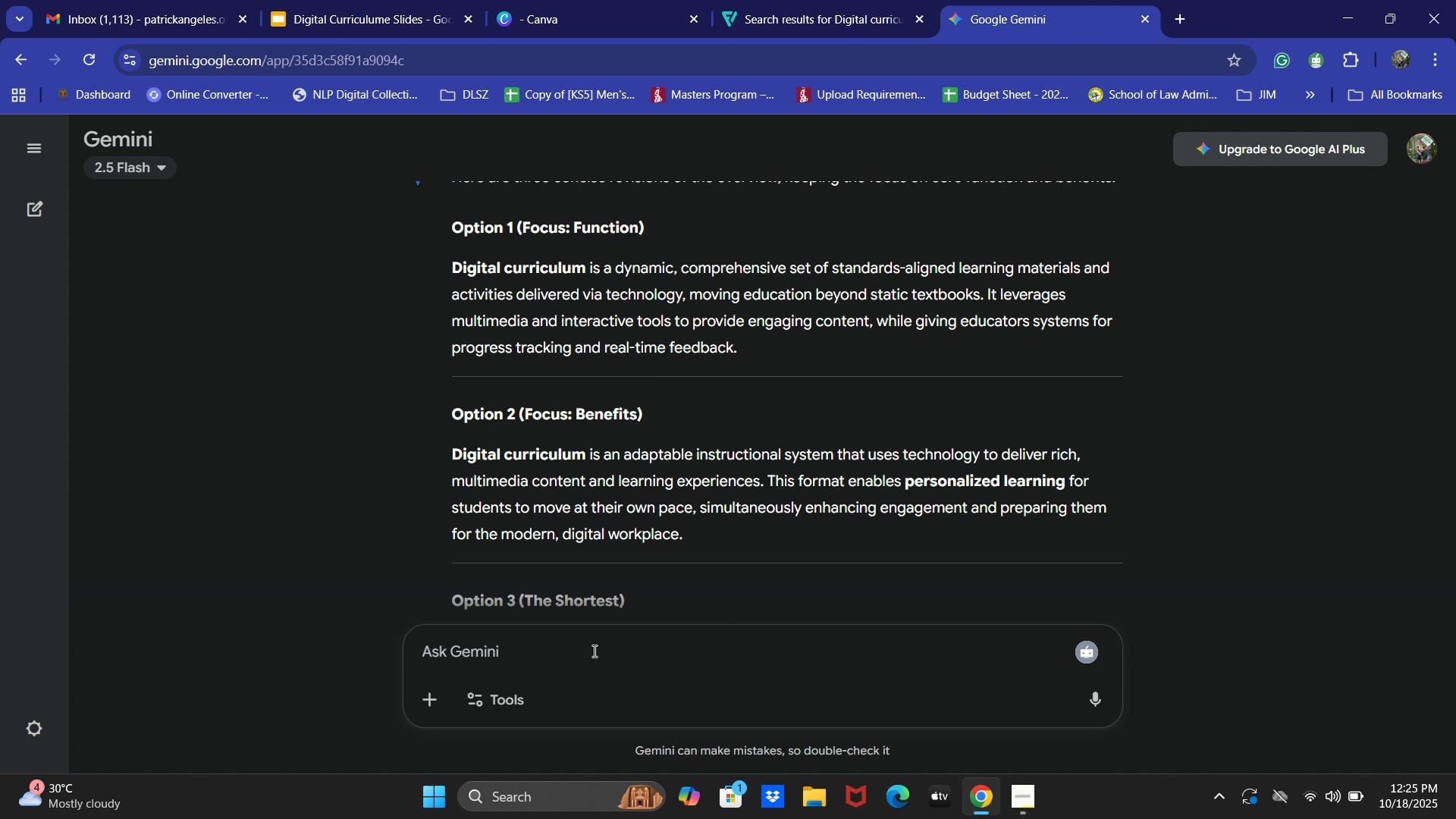 
type(Highlti)
key(Backspace)
key(Backspace)
type(ight 4 features)
key(Backspace)
key(Backspace)
type(us)
key(Backspace)
key(Backspace)
type(es if)
key(Backspace)
key(Backspace)
type(of Digiti)
key(Backspace)
type(al Curriculum)
 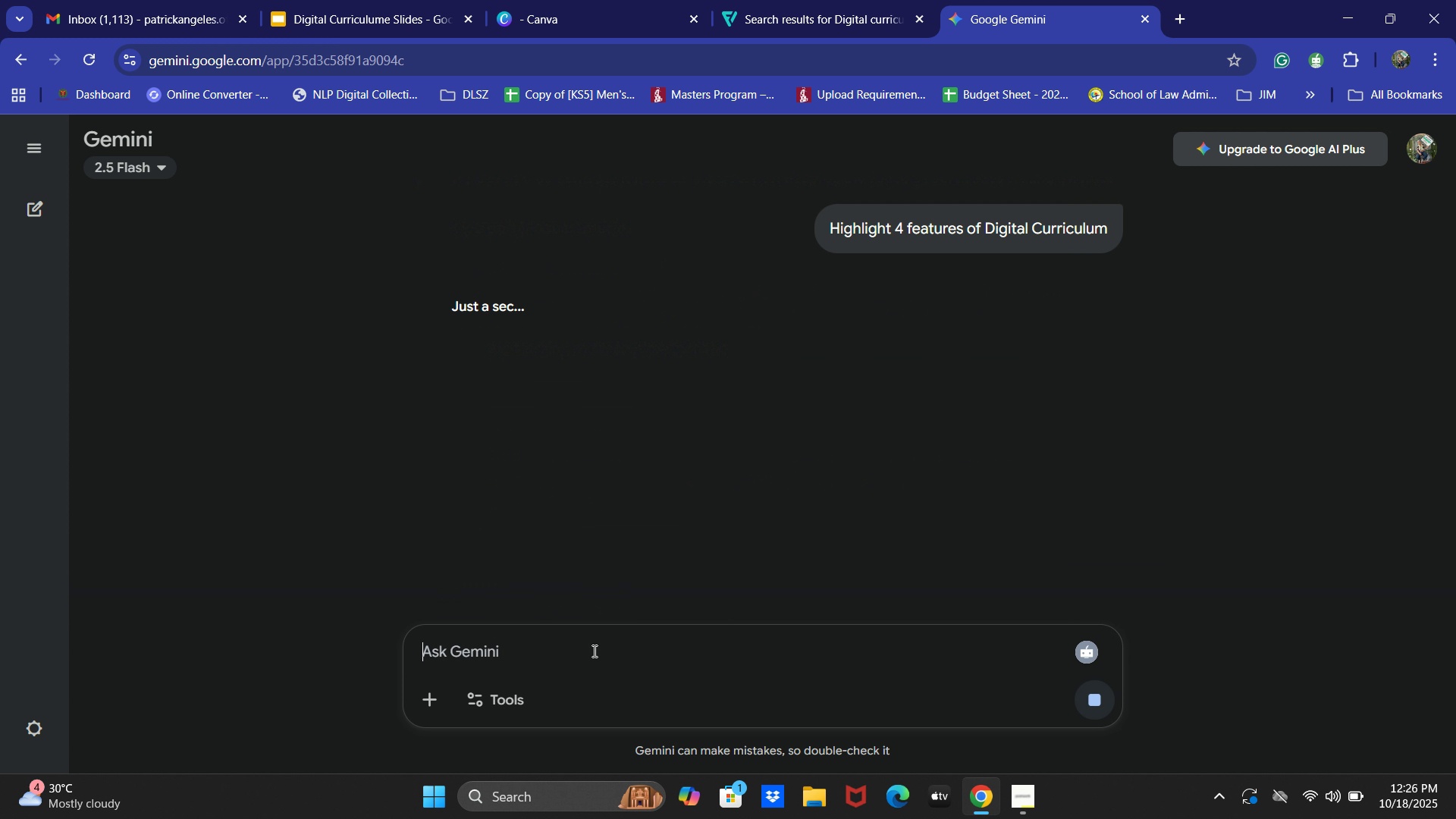 
key(Enter)
 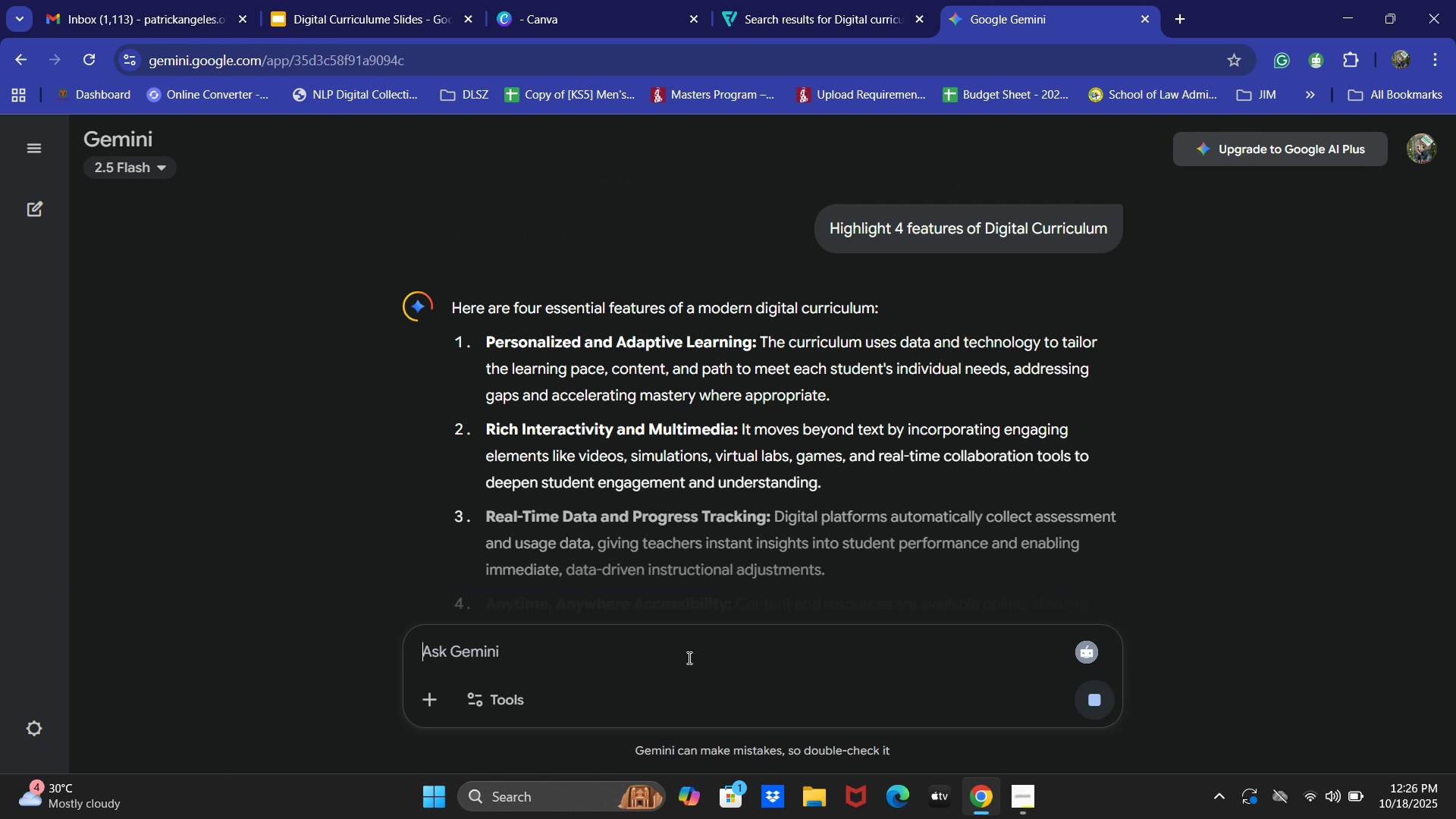 
scroll: coordinate [832, 490], scroll_direction: down, amount: 3.0
 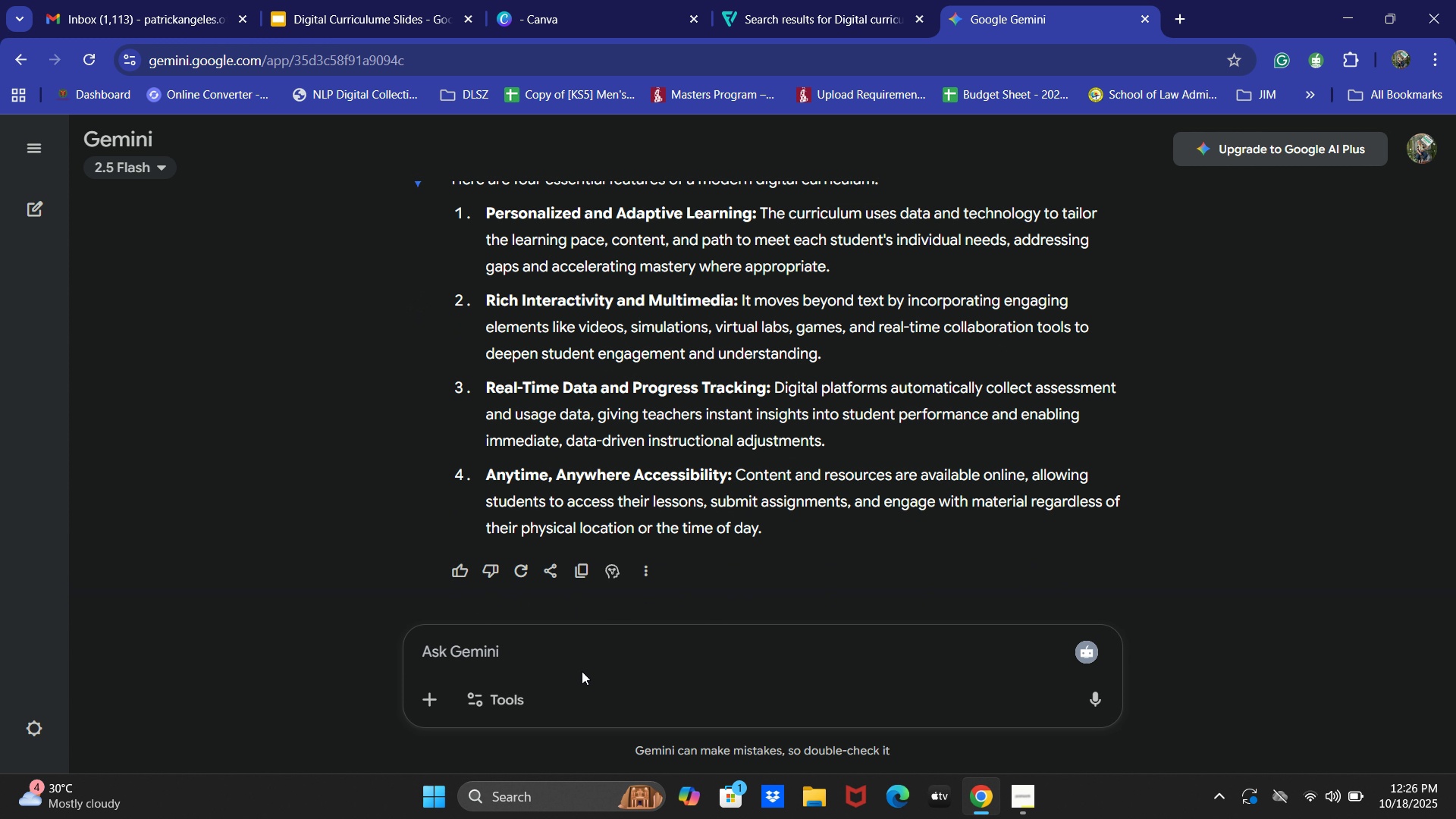 
double_click([582, 651])
 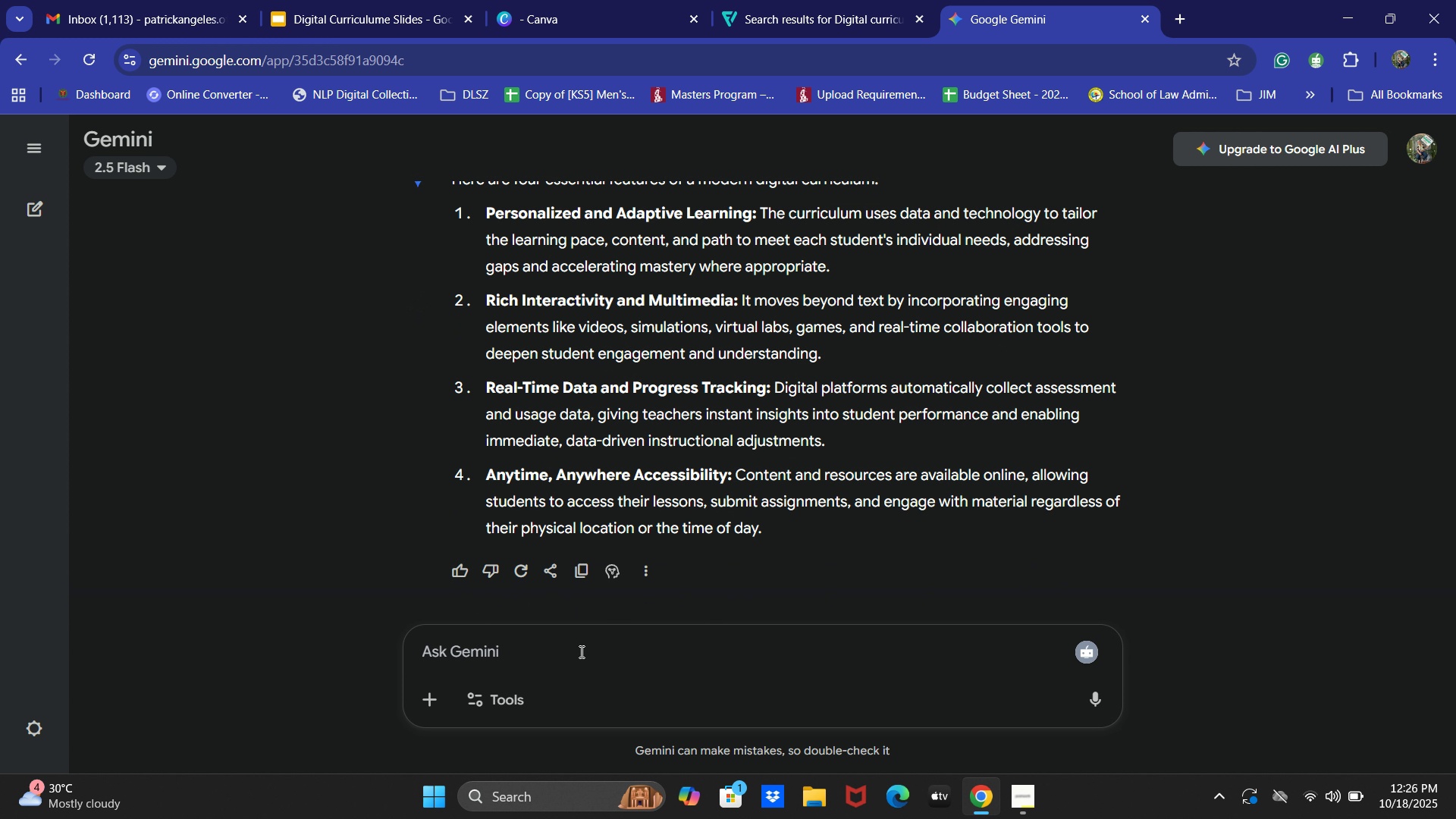 
type(Make the feature 2-3 w)
key(Backspace)
key(Backspace)
key(Backspace)
key(Backspace)
key(Backspace)
type(1-2 words only)
 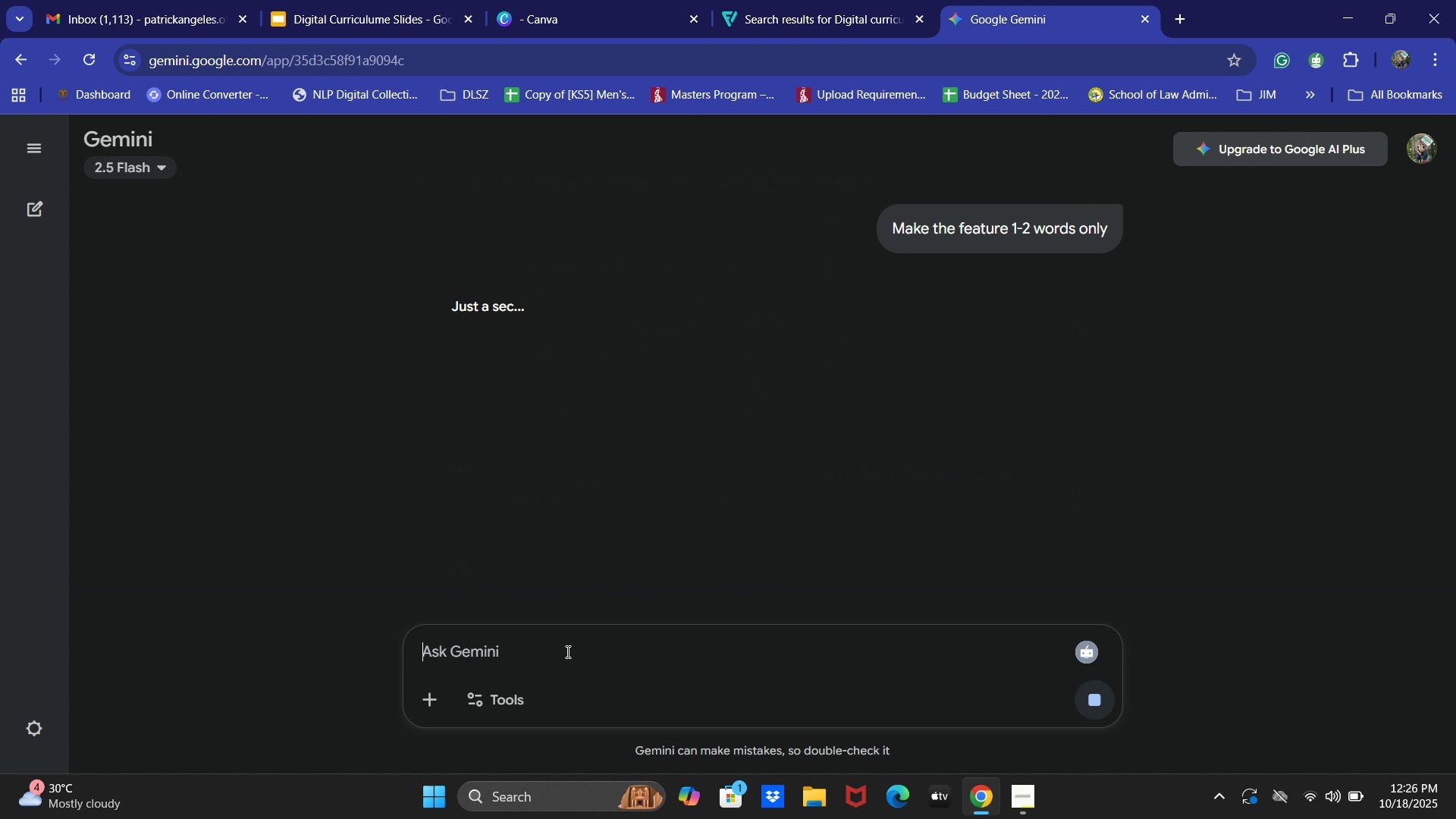 
key(Enter)
 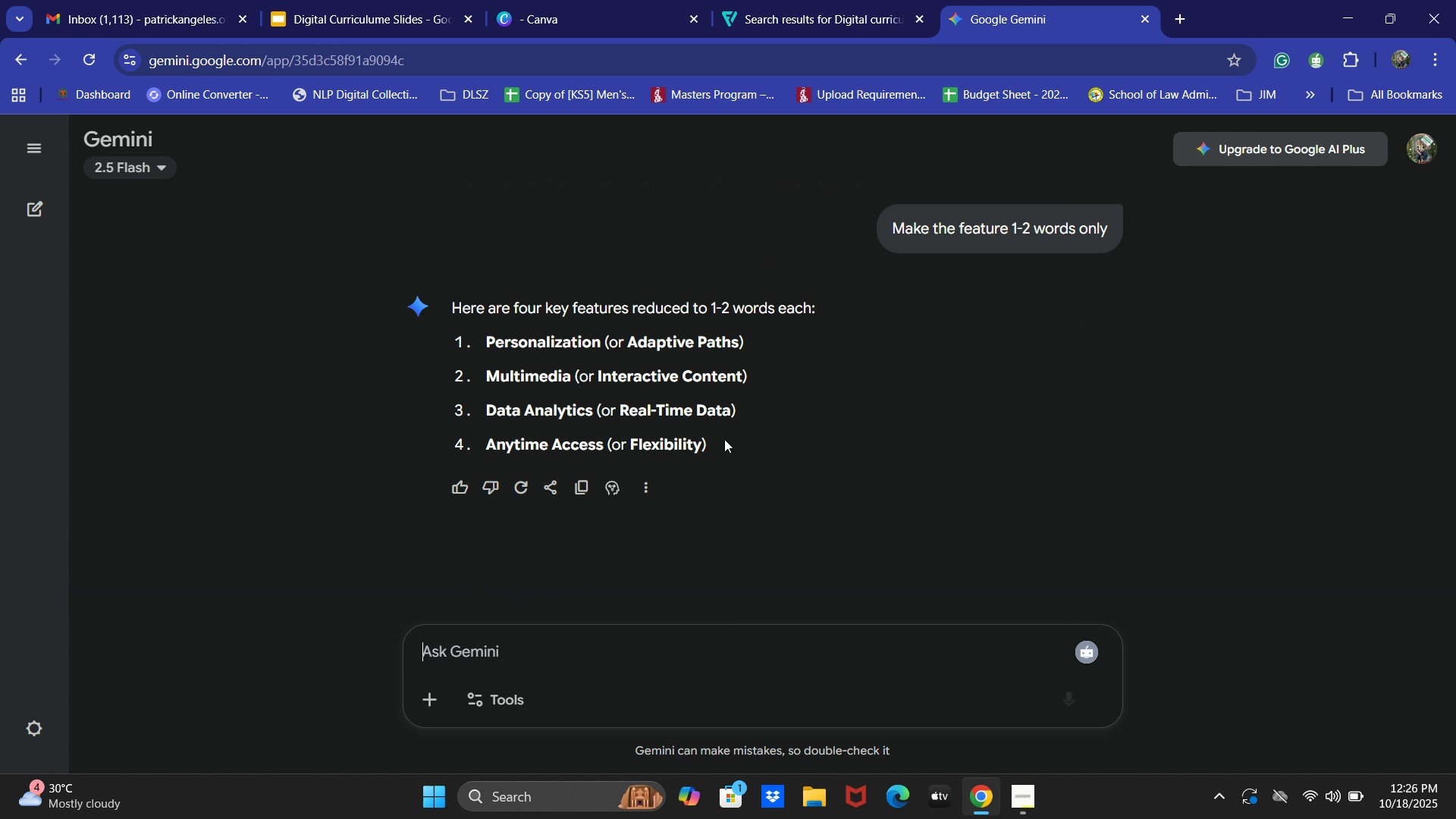 
type(Privd)
key(Backspace)
key(Backspace)
key(Backspace)
type(ovdu)
key(Backspace)
key(Backspace)
type(ide descriot)
key(Backspace)
key(Backspace)
type(ptuon)
key(Backspace)
key(Backspace)
key(Backspace)
type(ions to each)
 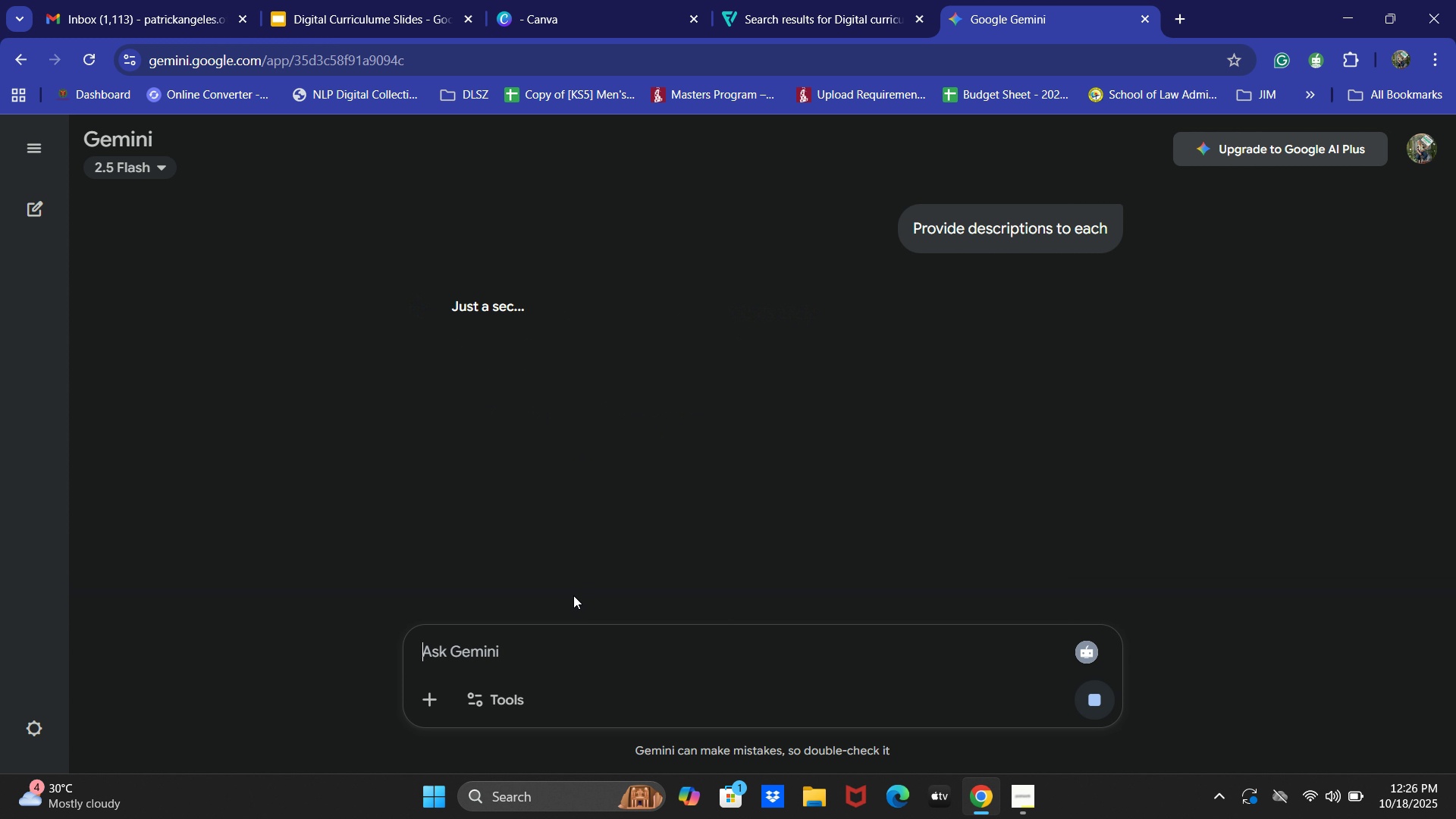 
key(Enter)
 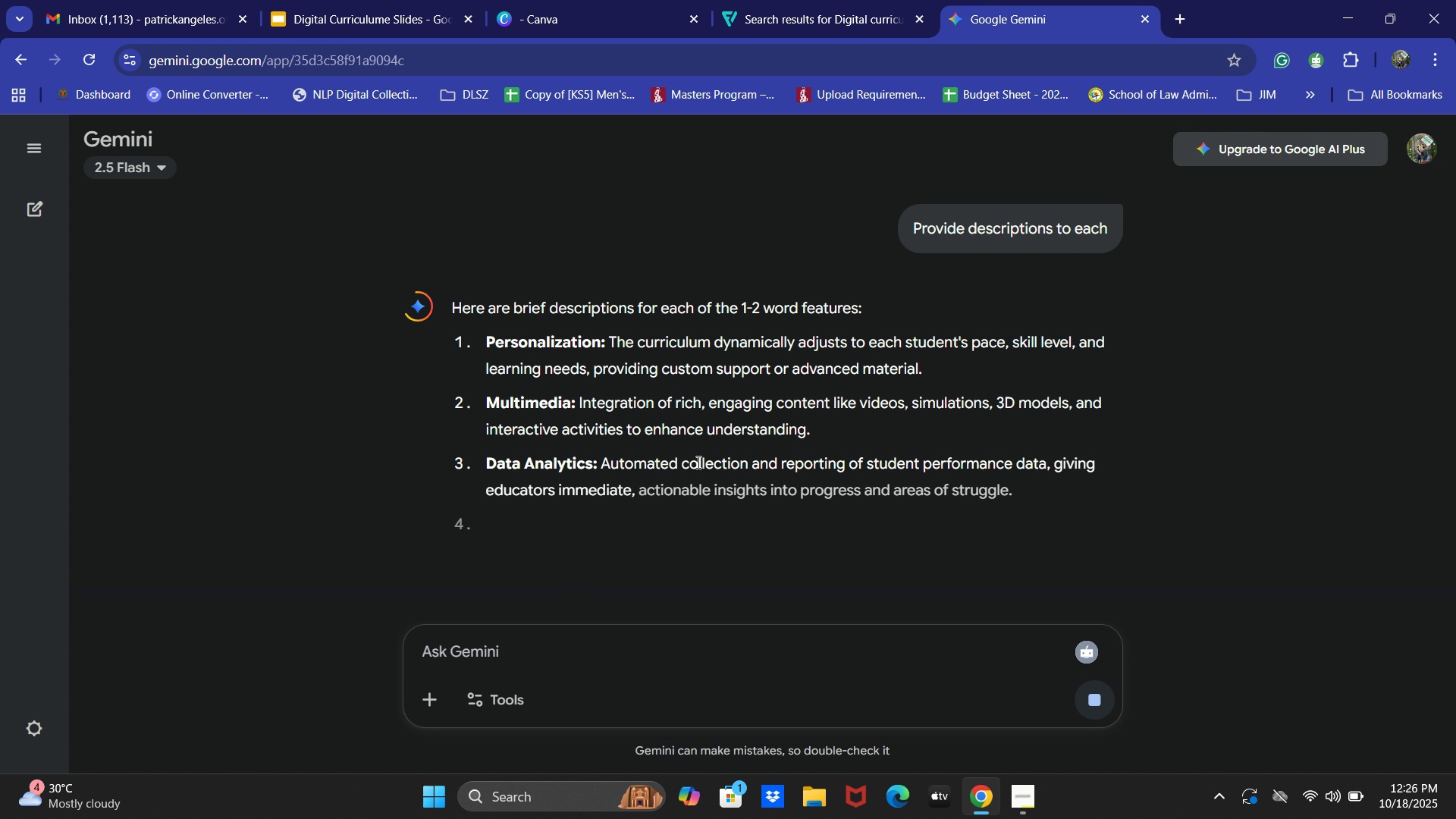 
scroll: coordinate [697, 462], scroll_direction: down, amount: 1.0
 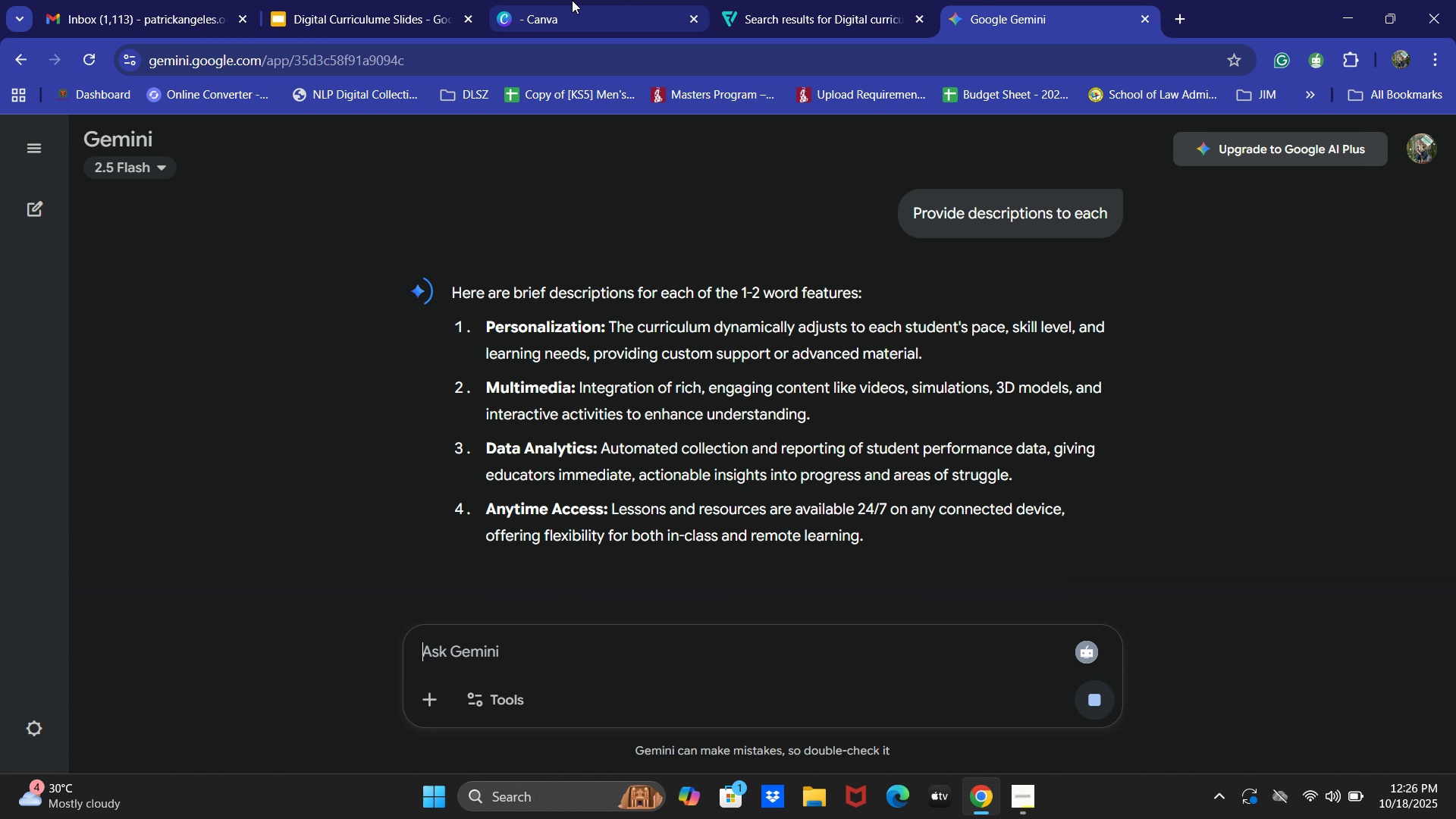 
double_click([820, 0])
 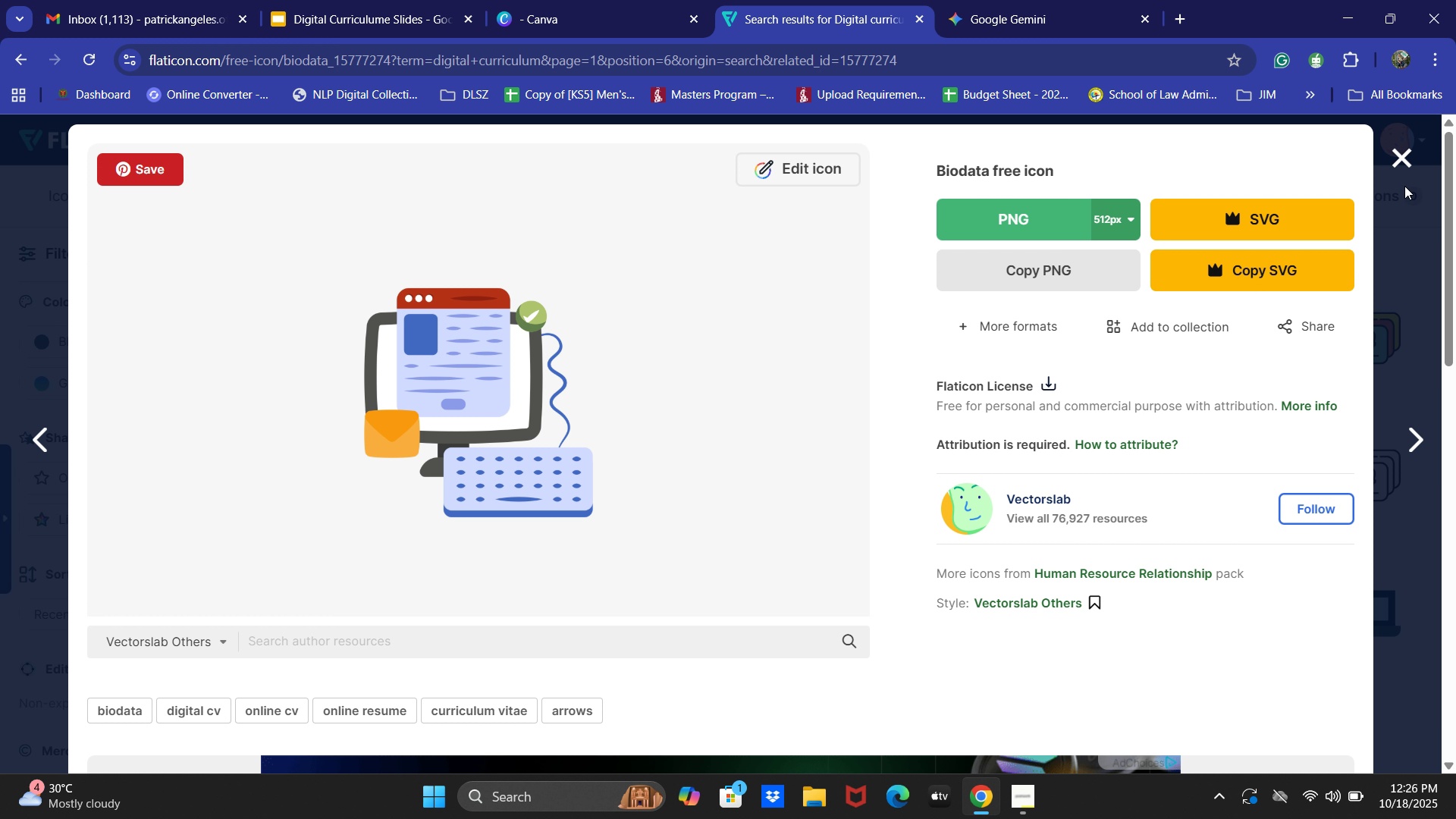 
left_click([1414, 171])
 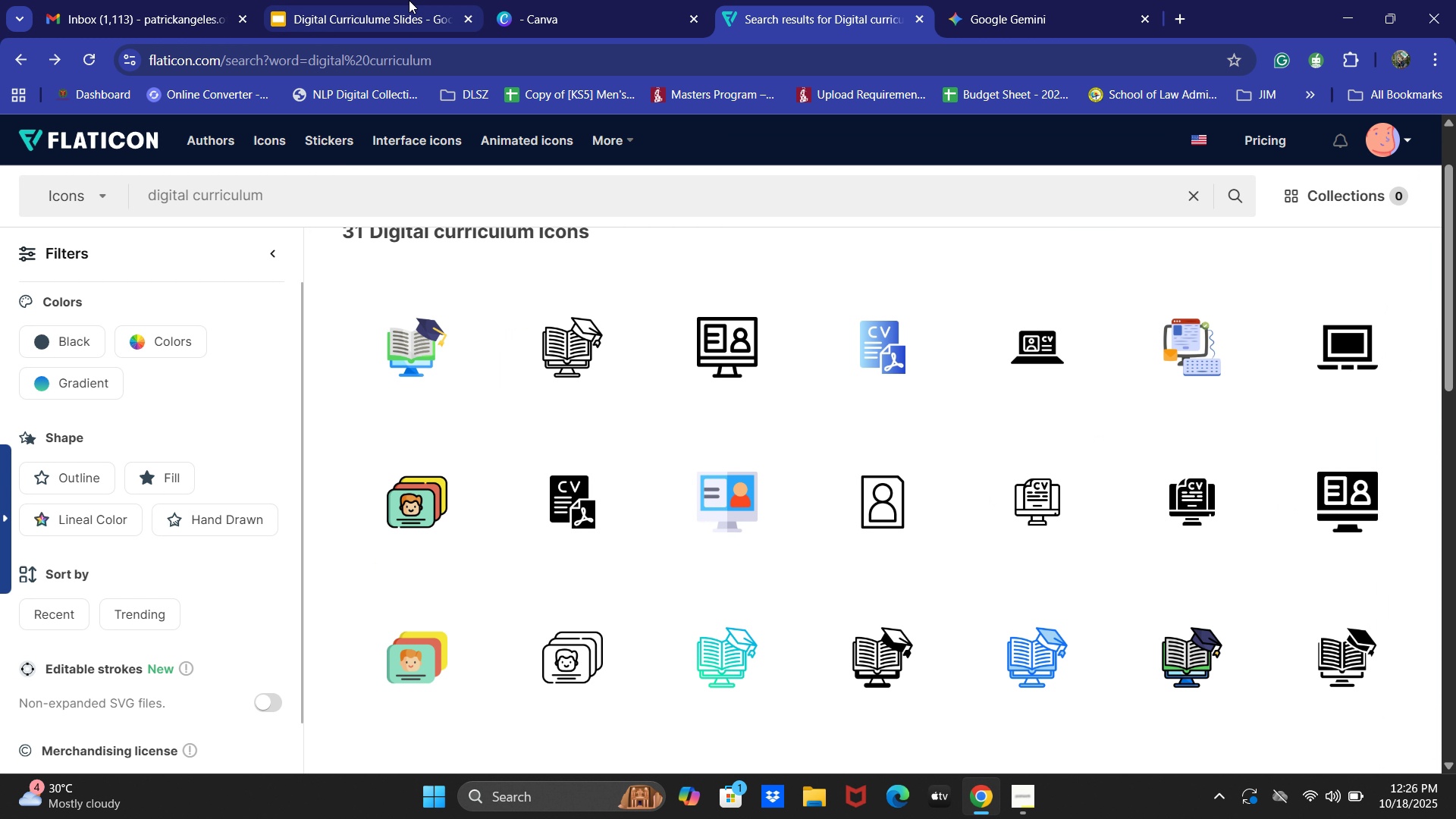 
left_click([398, 0])
 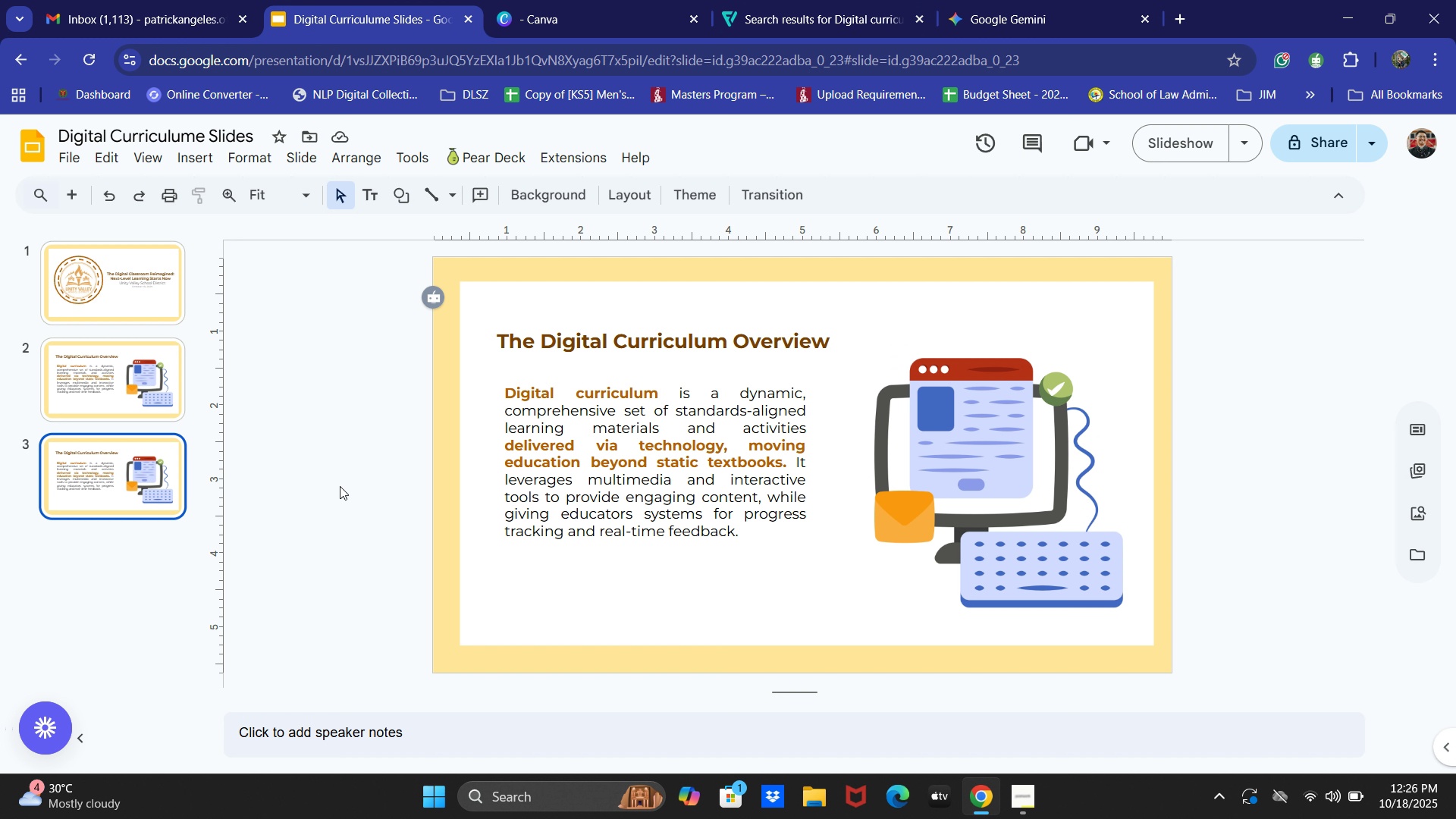 
left_click([340, 486])
 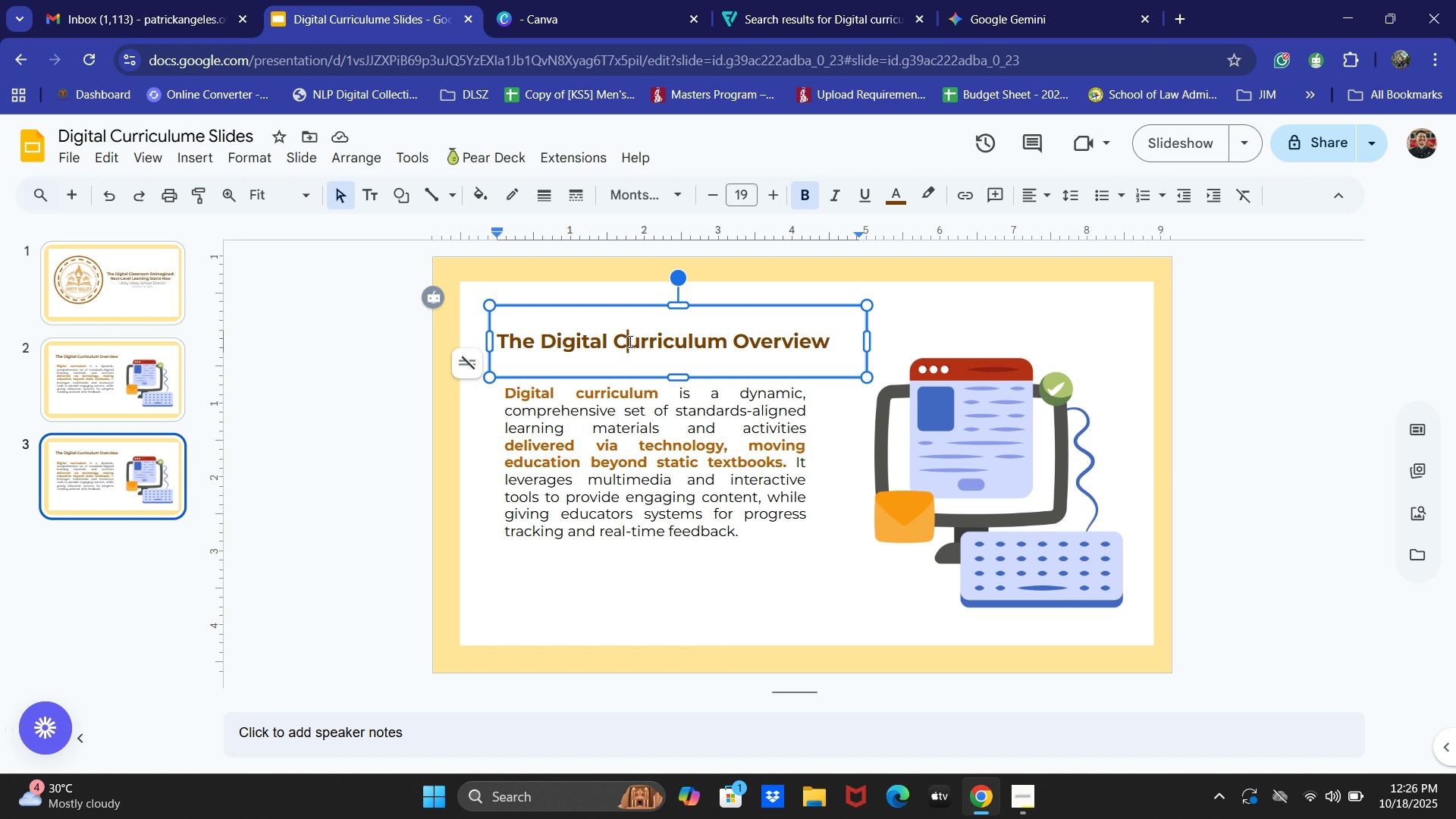 
double_click([626, 344])
 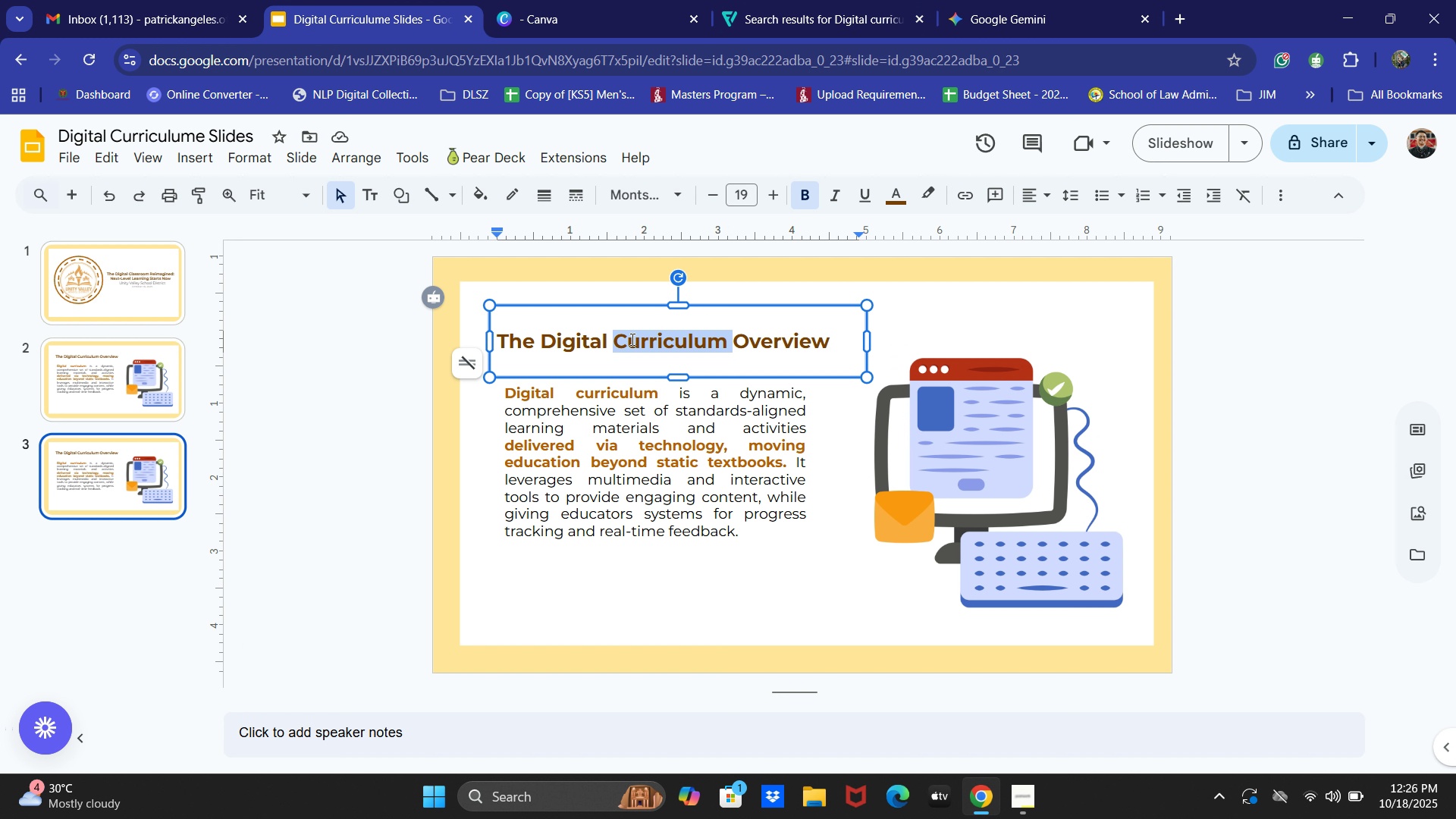 
key(Control+ControlLeft)
 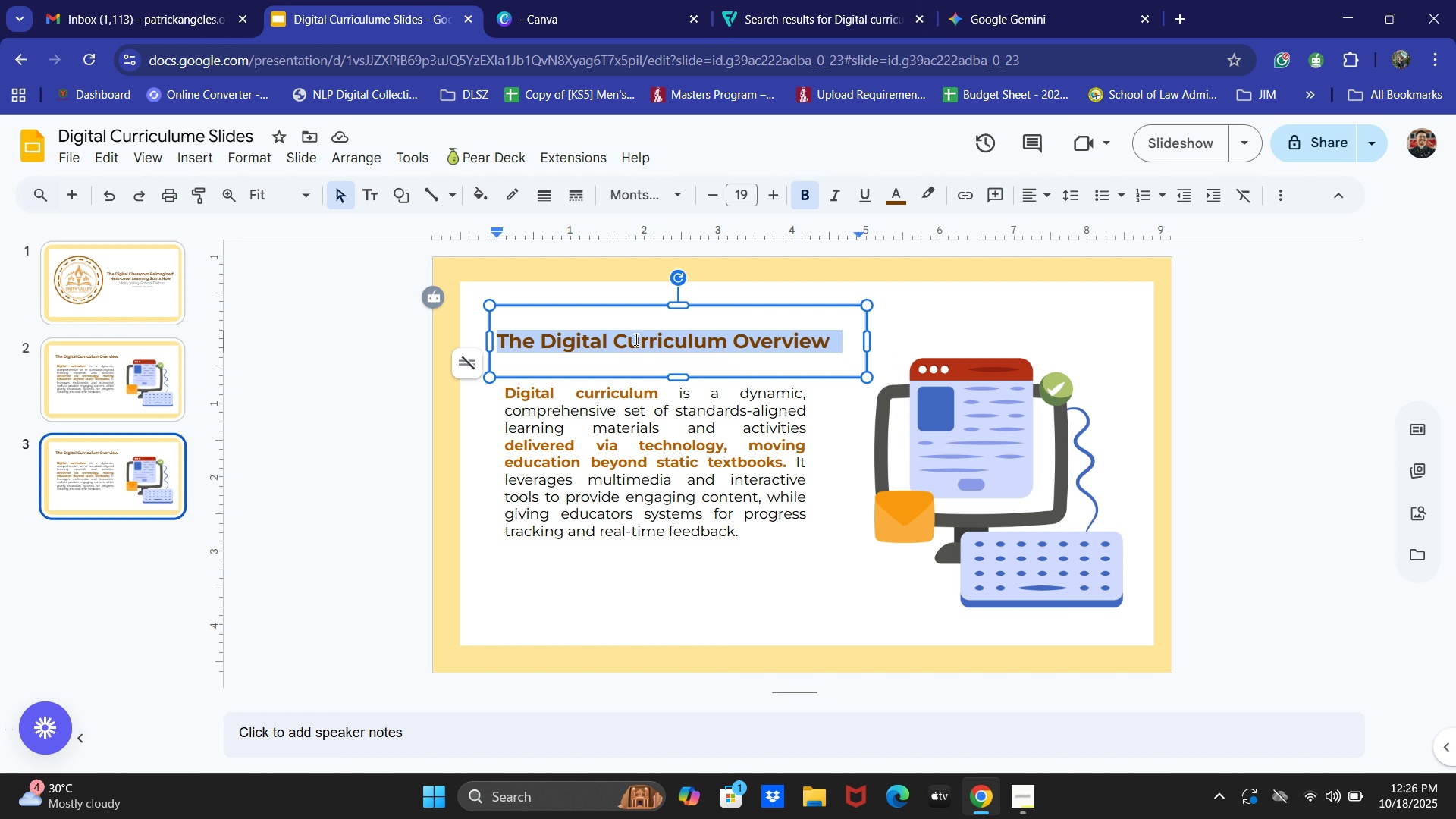 
key(Control+A)
 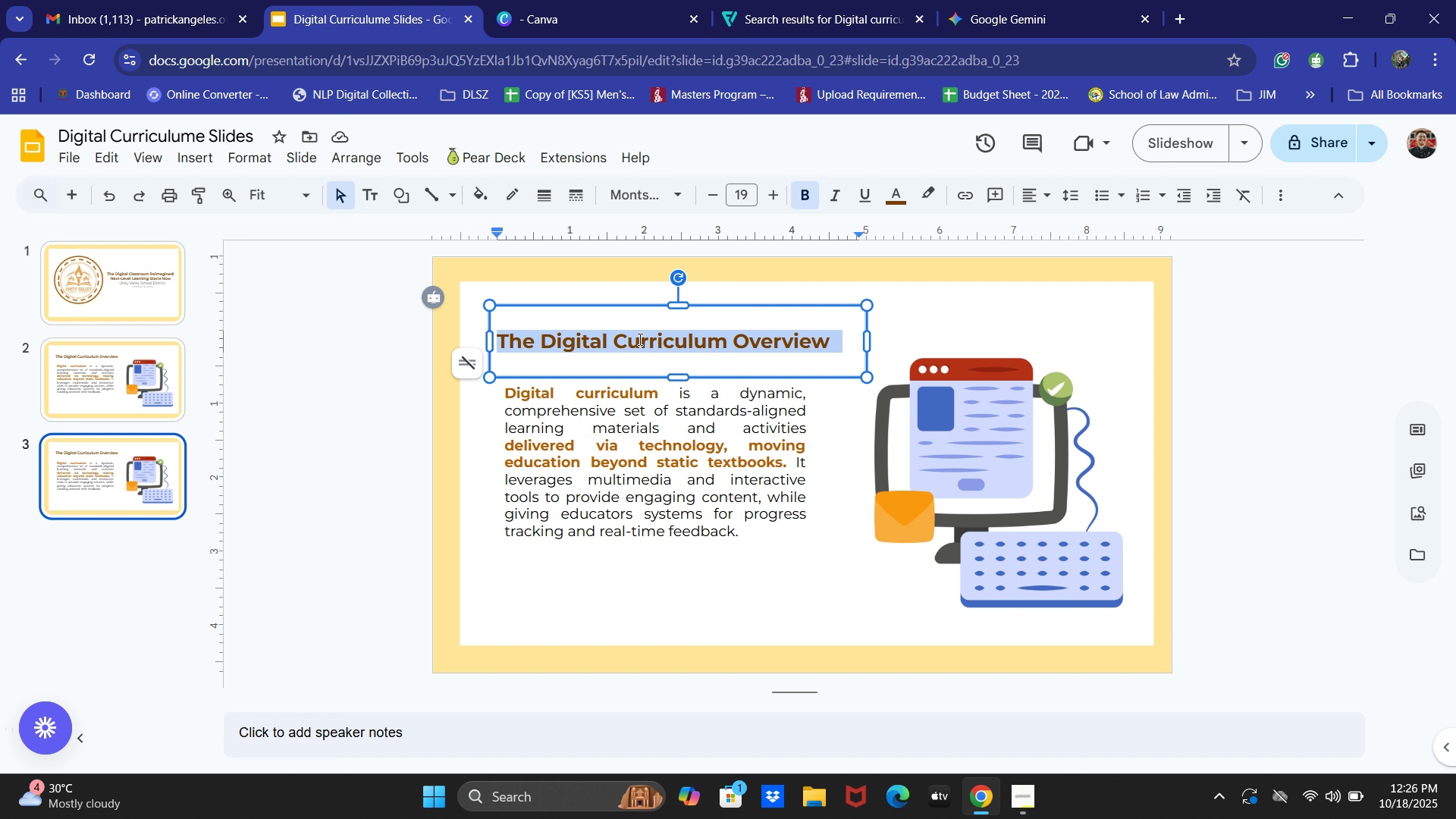 
hold_key(key=ShiftLeft, duration=0.32)
 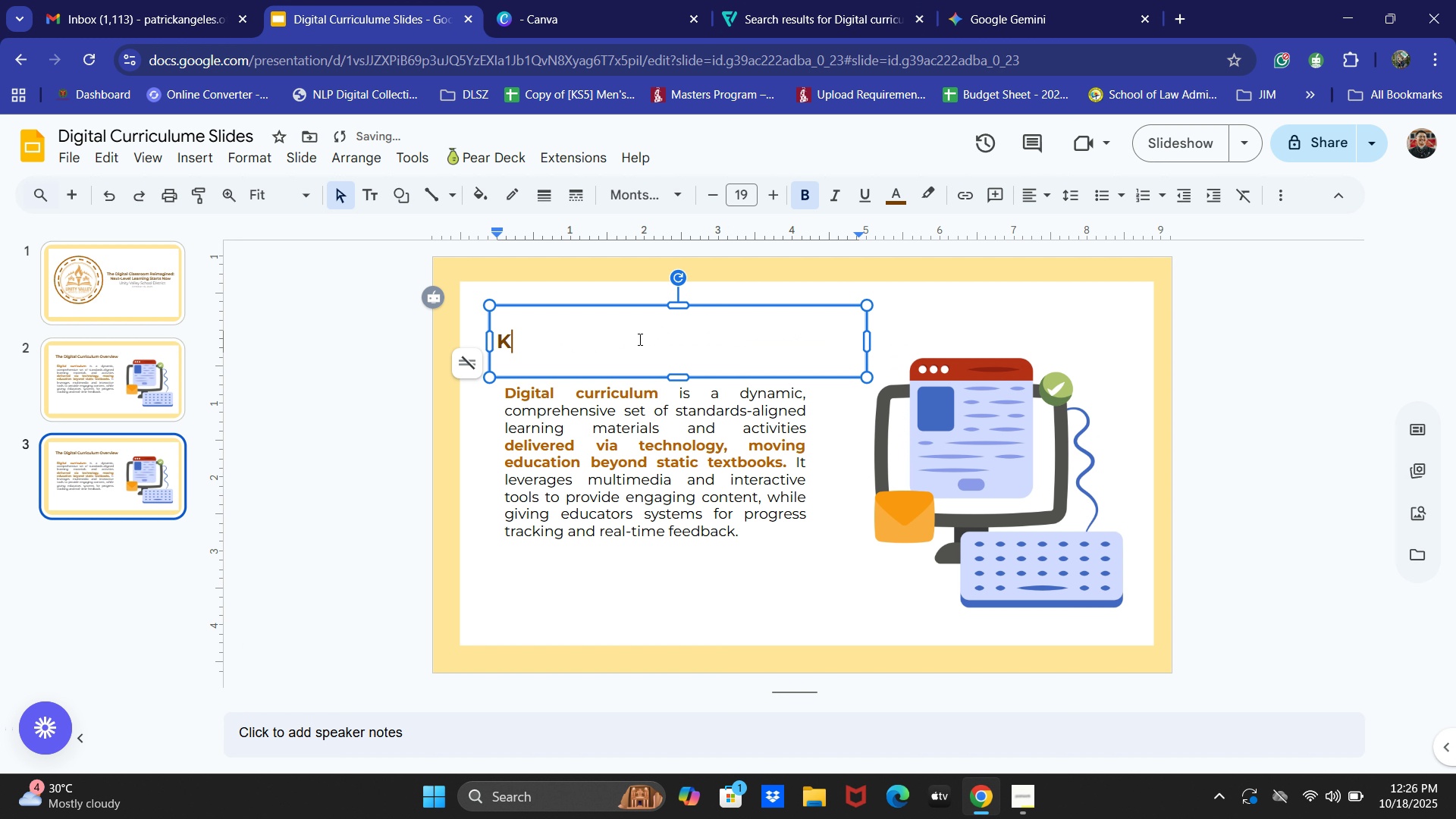 
type(Key Fear)
key(Backspace)
type(tures of Digital Curriculum)
 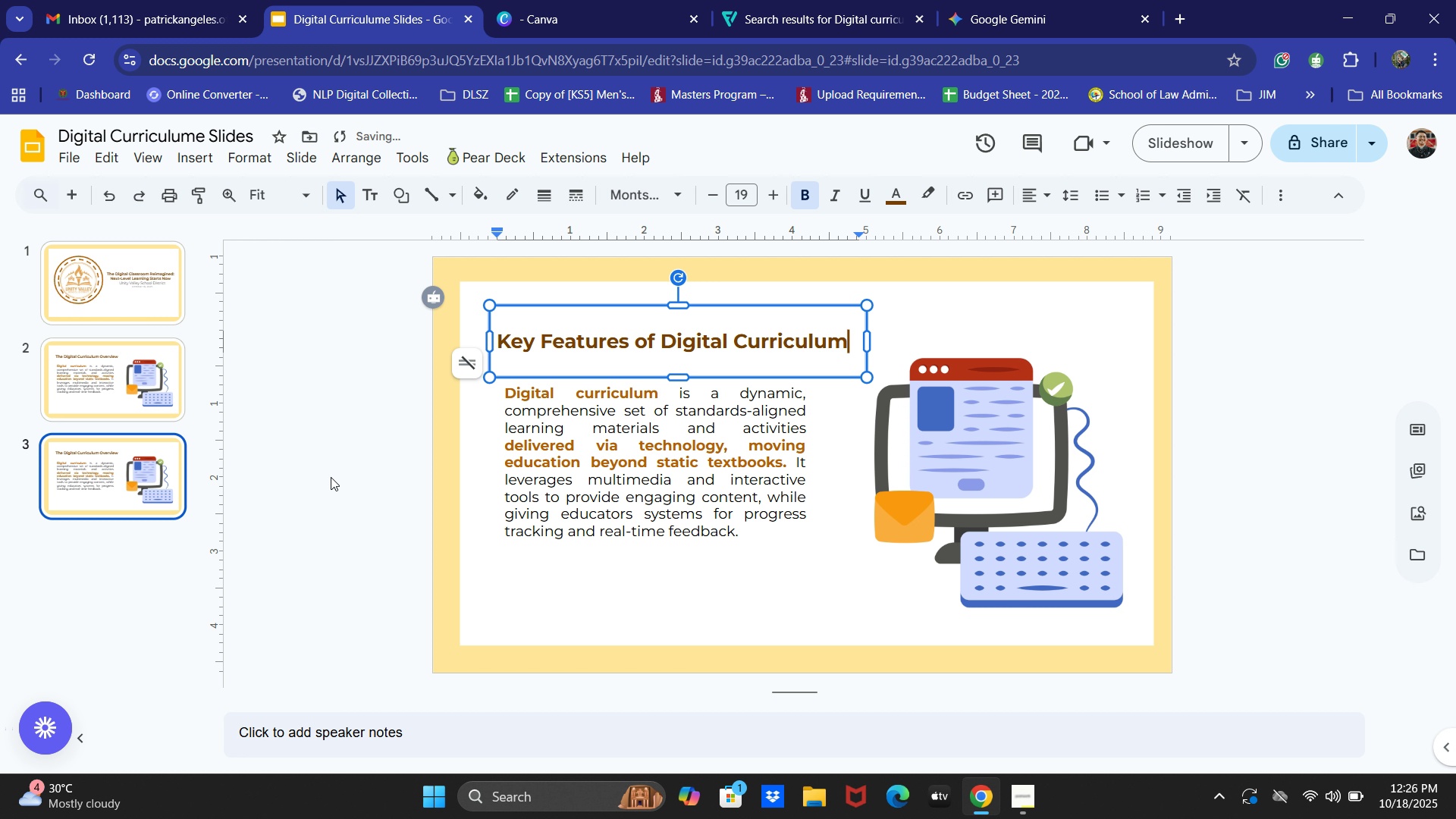 
left_click([332, 476])
 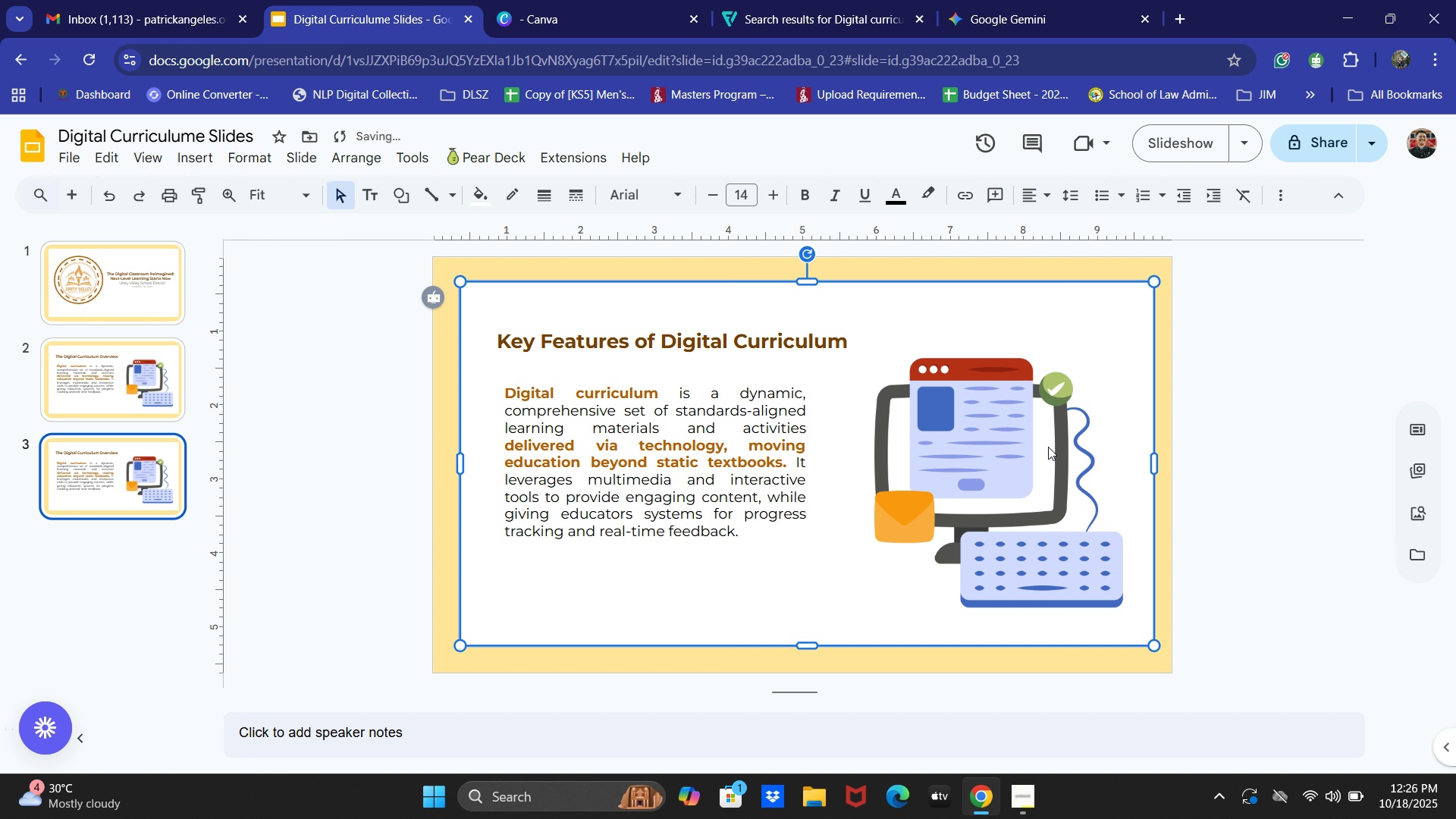 
double_click([1048, 447])
 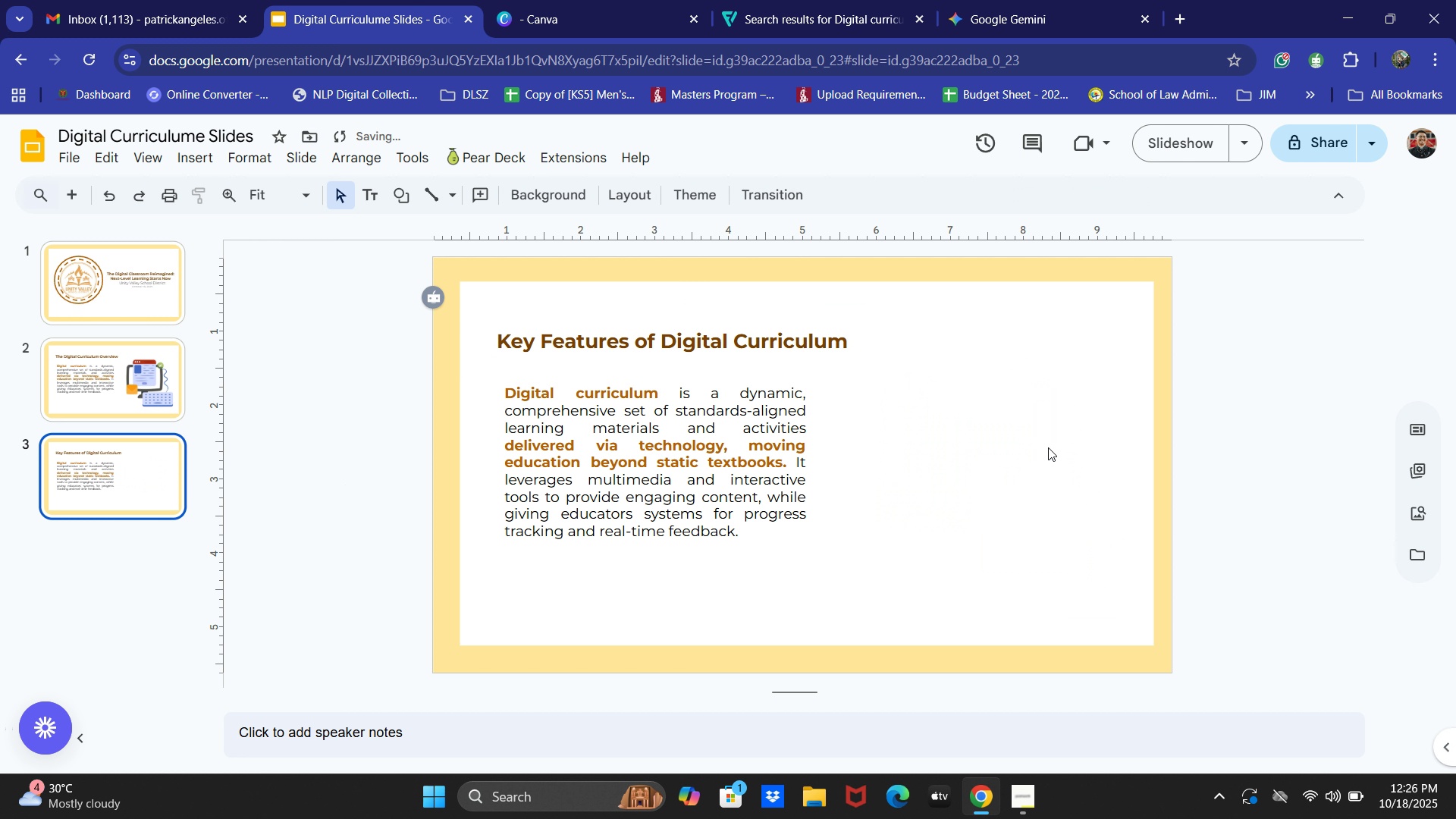 
key(Backspace)
 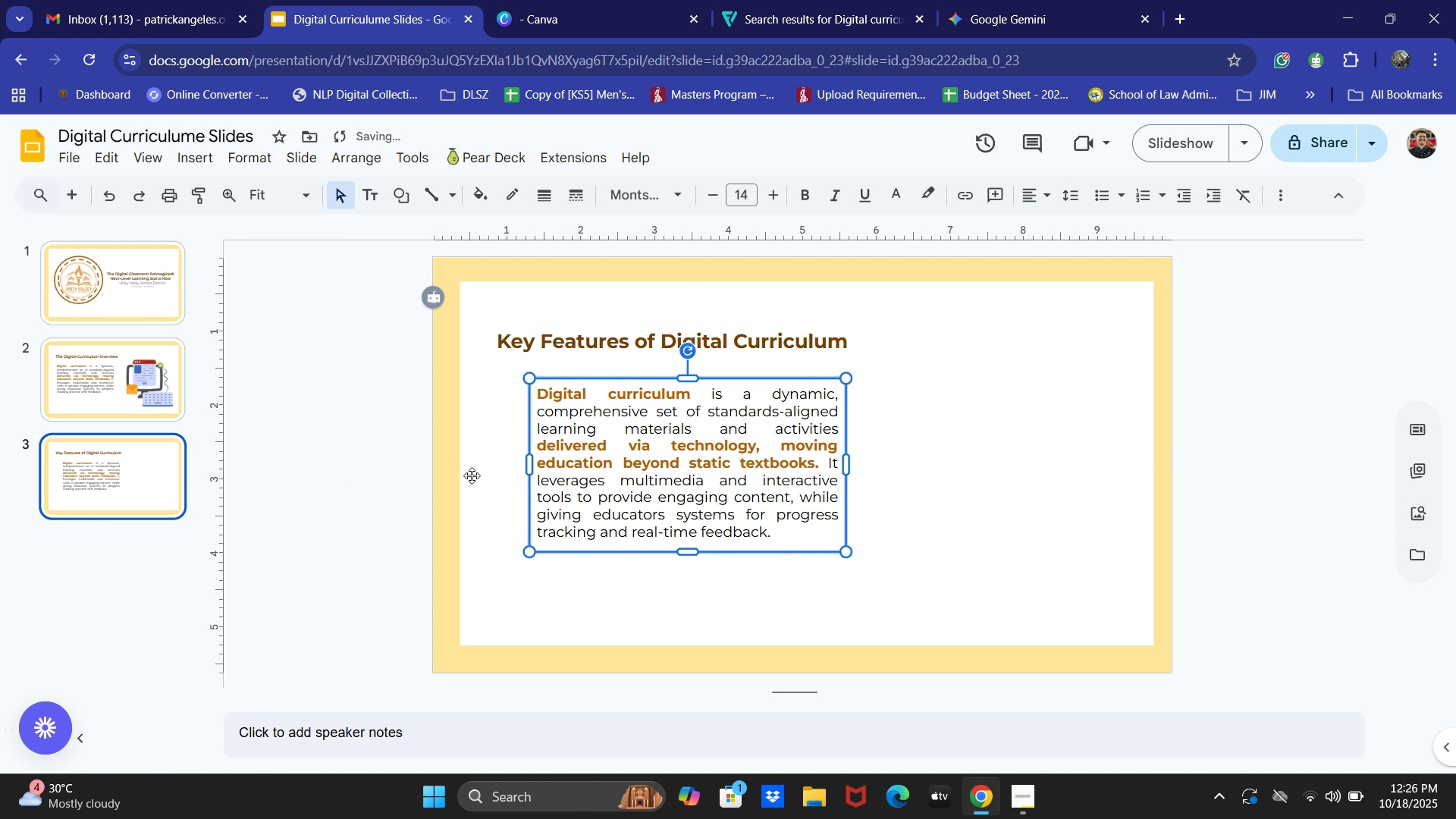 
left_click([669, 406])
 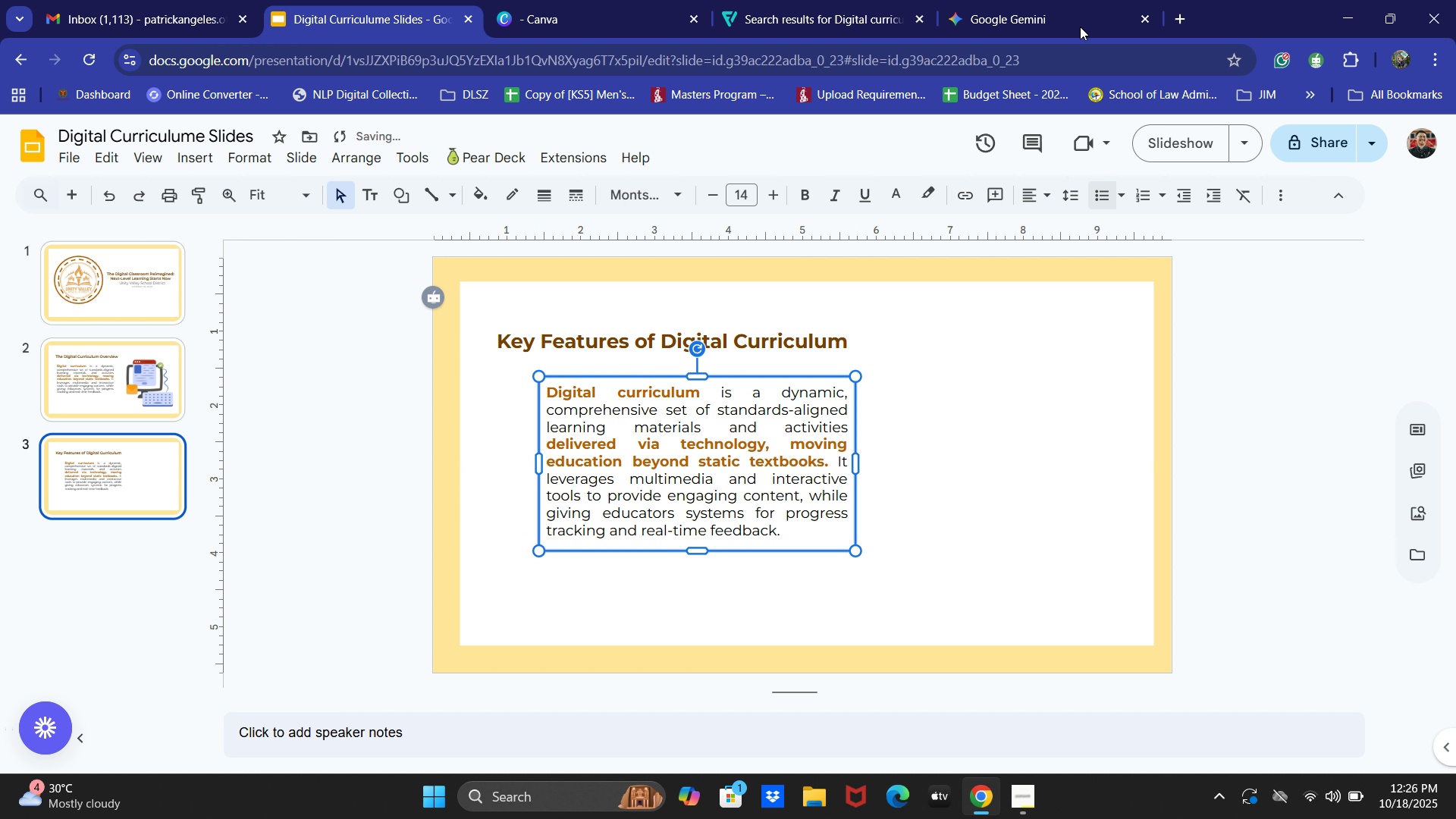 
double_click([809, 0])
 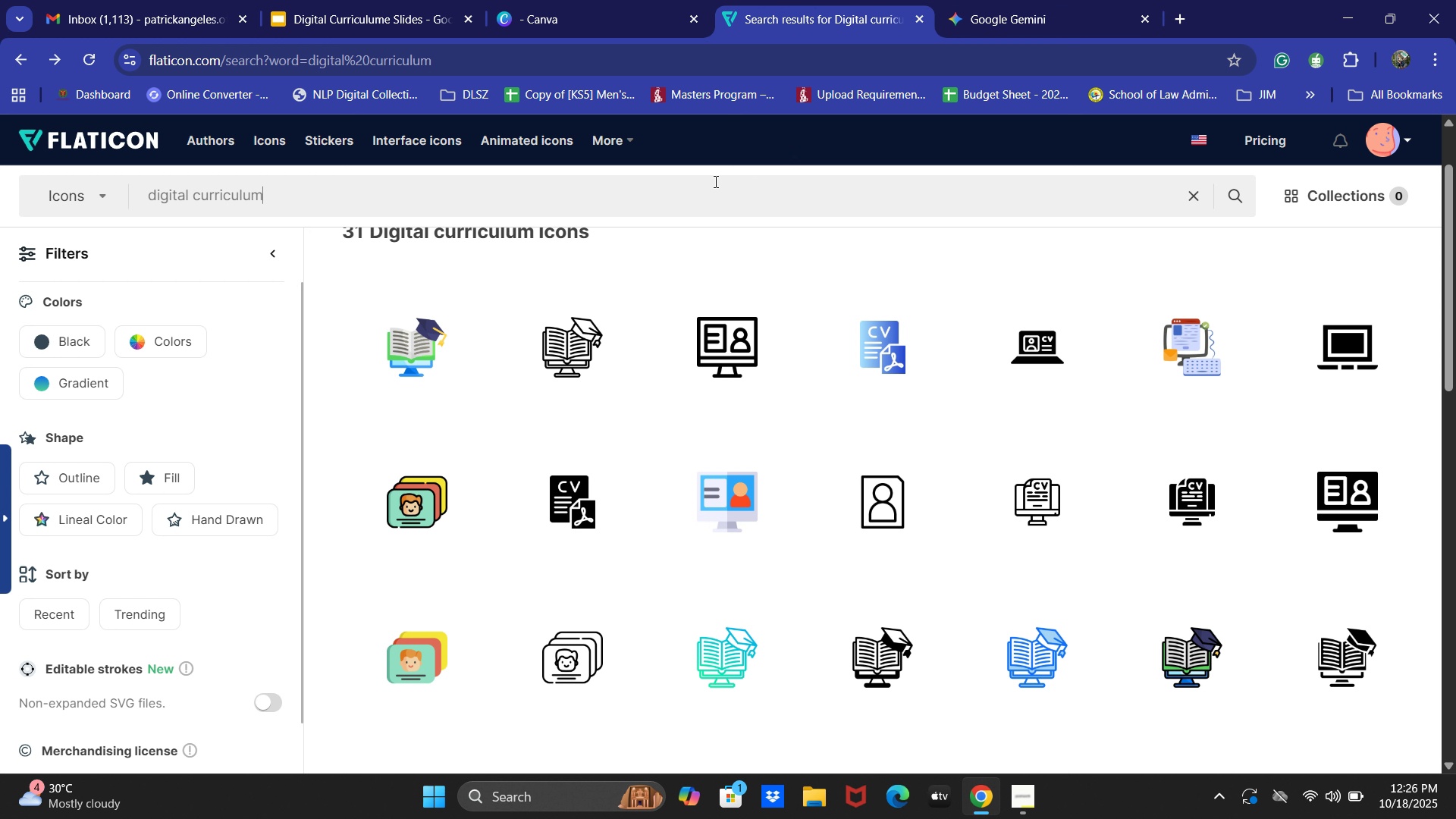 
left_click([714, 181])
 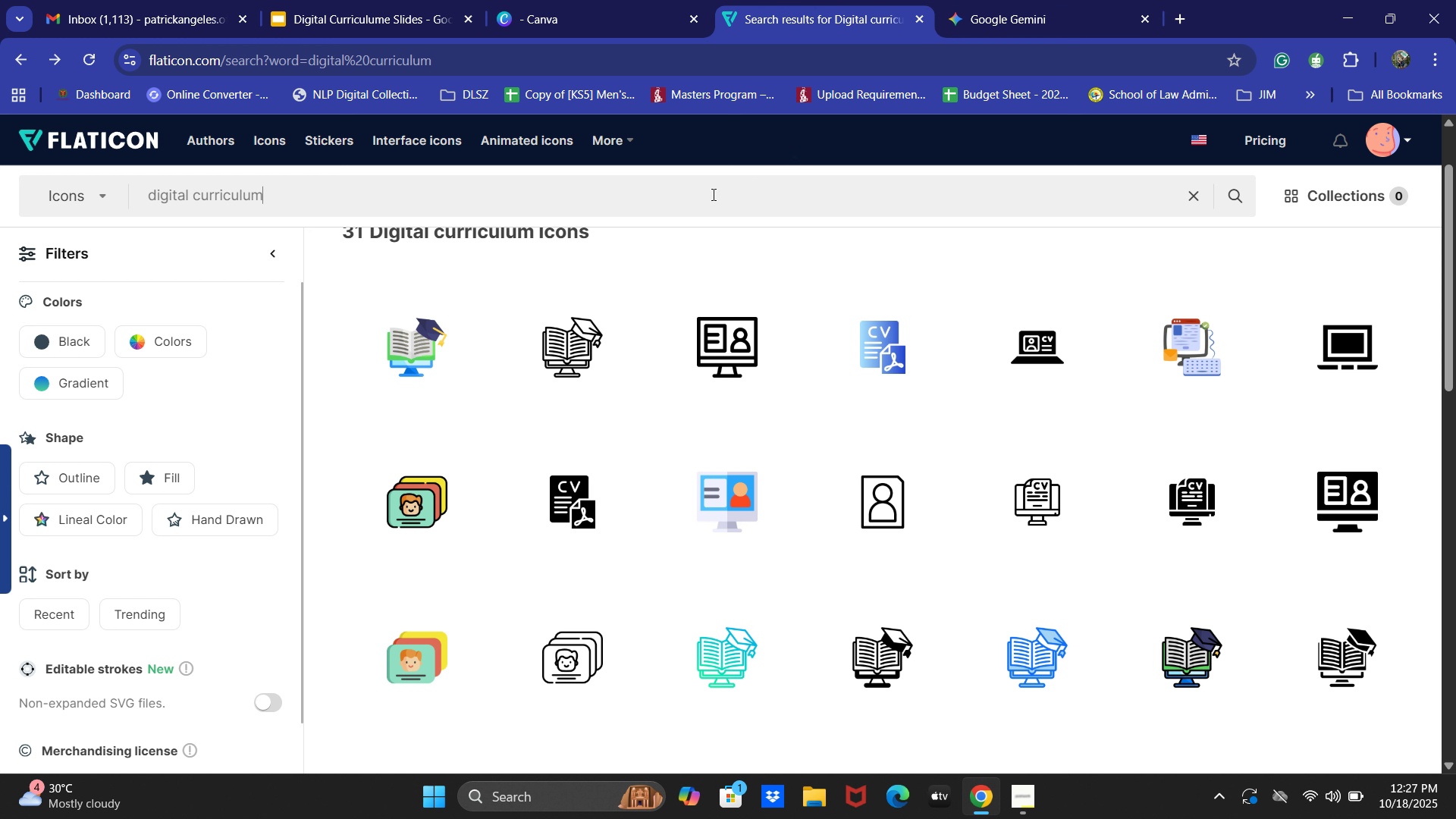 
key(Control+ControlLeft)
 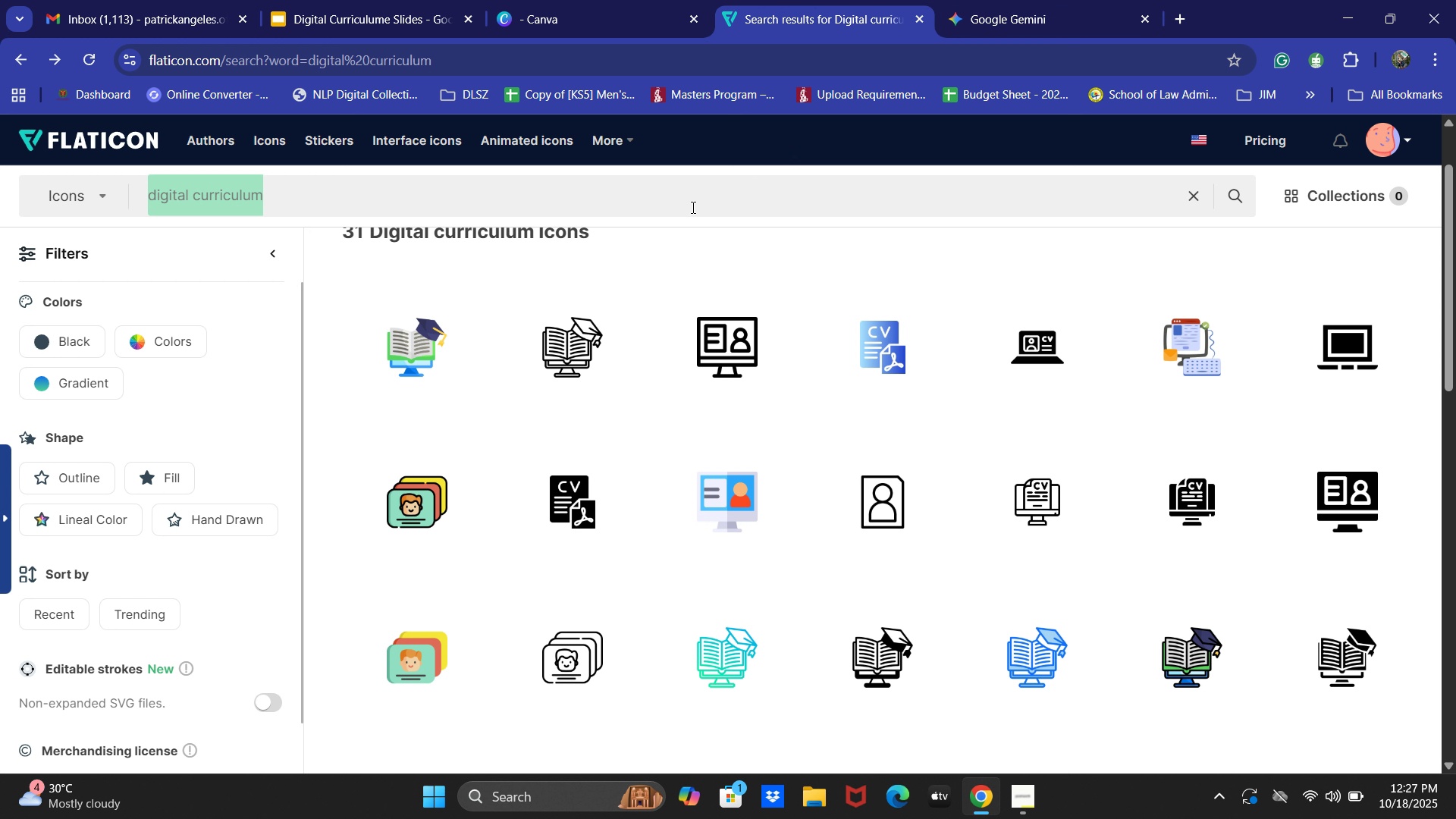 
key(Control+A)
 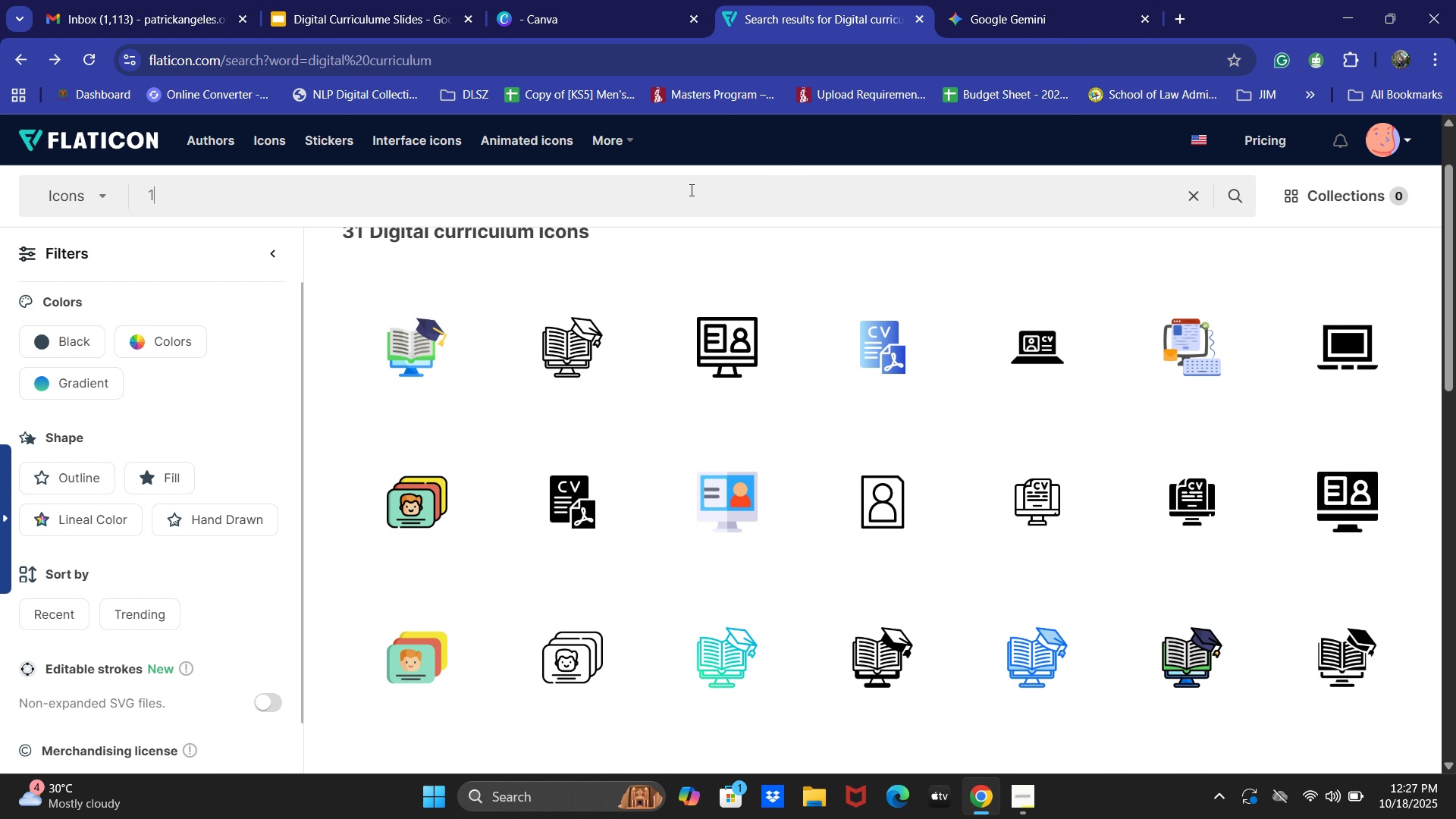 
key(1)
 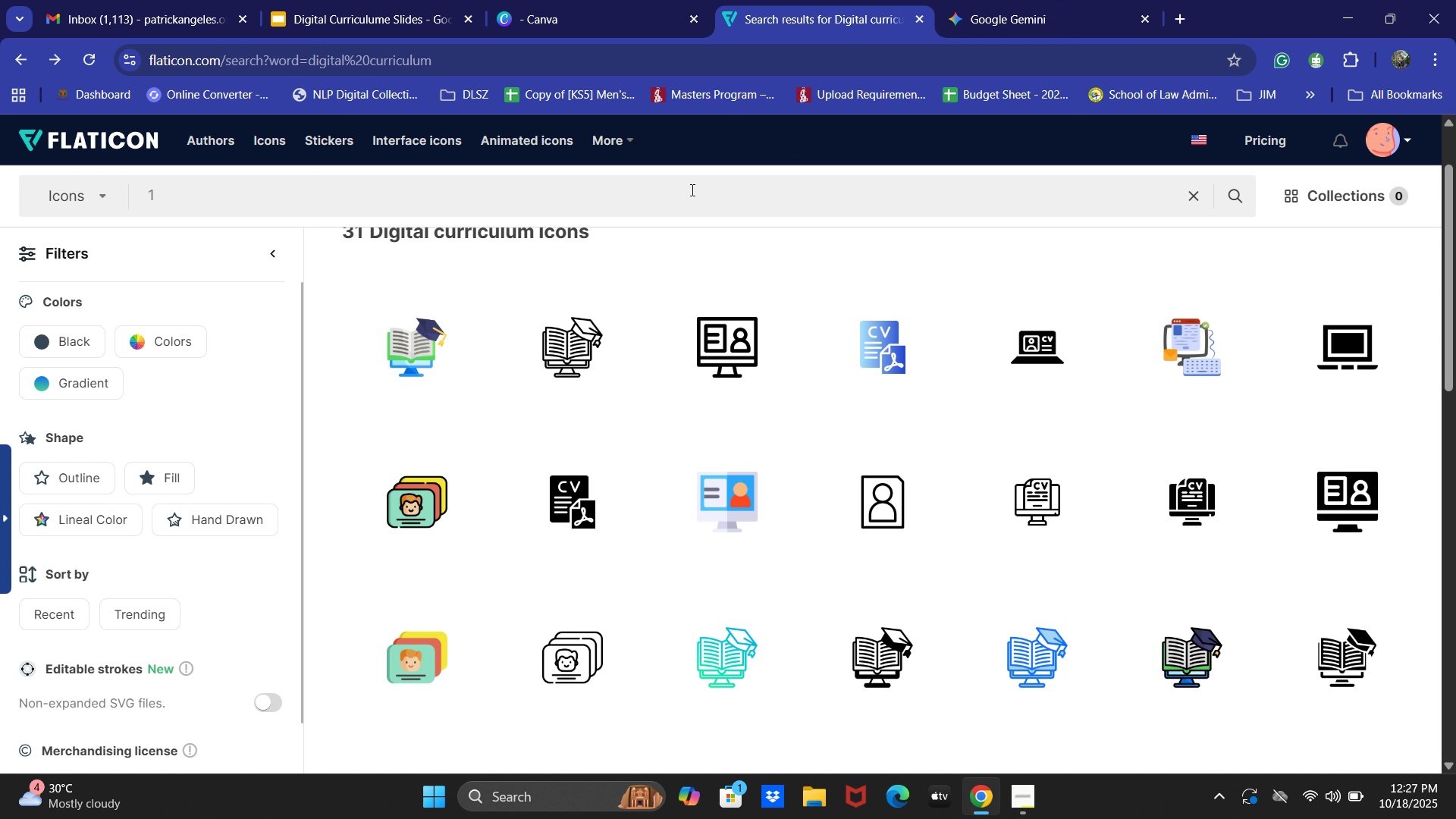 
key(NumpadEnter)
 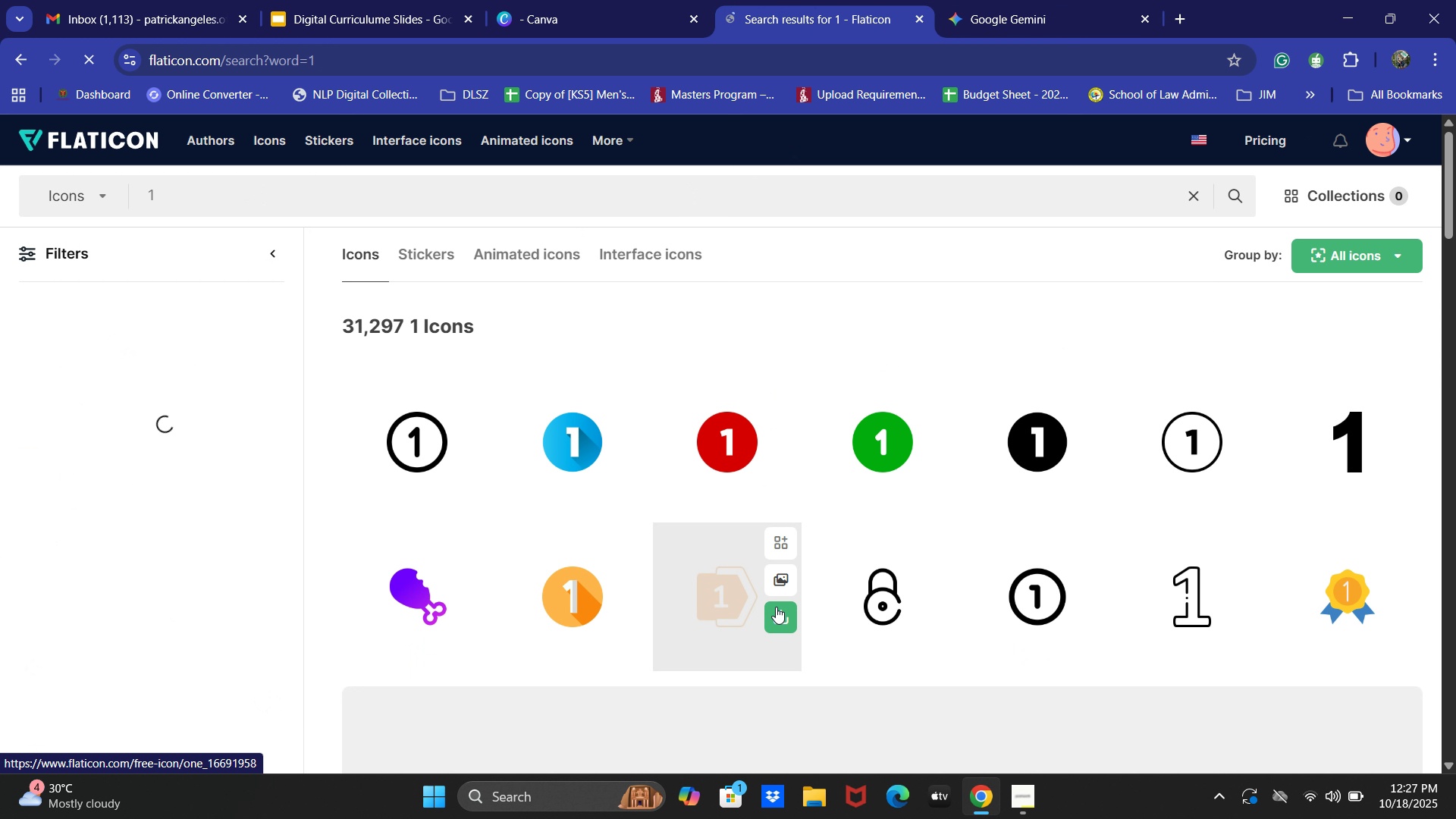 
scroll: coordinate [884, 551], scroll_direction: down, amount: 1.0
 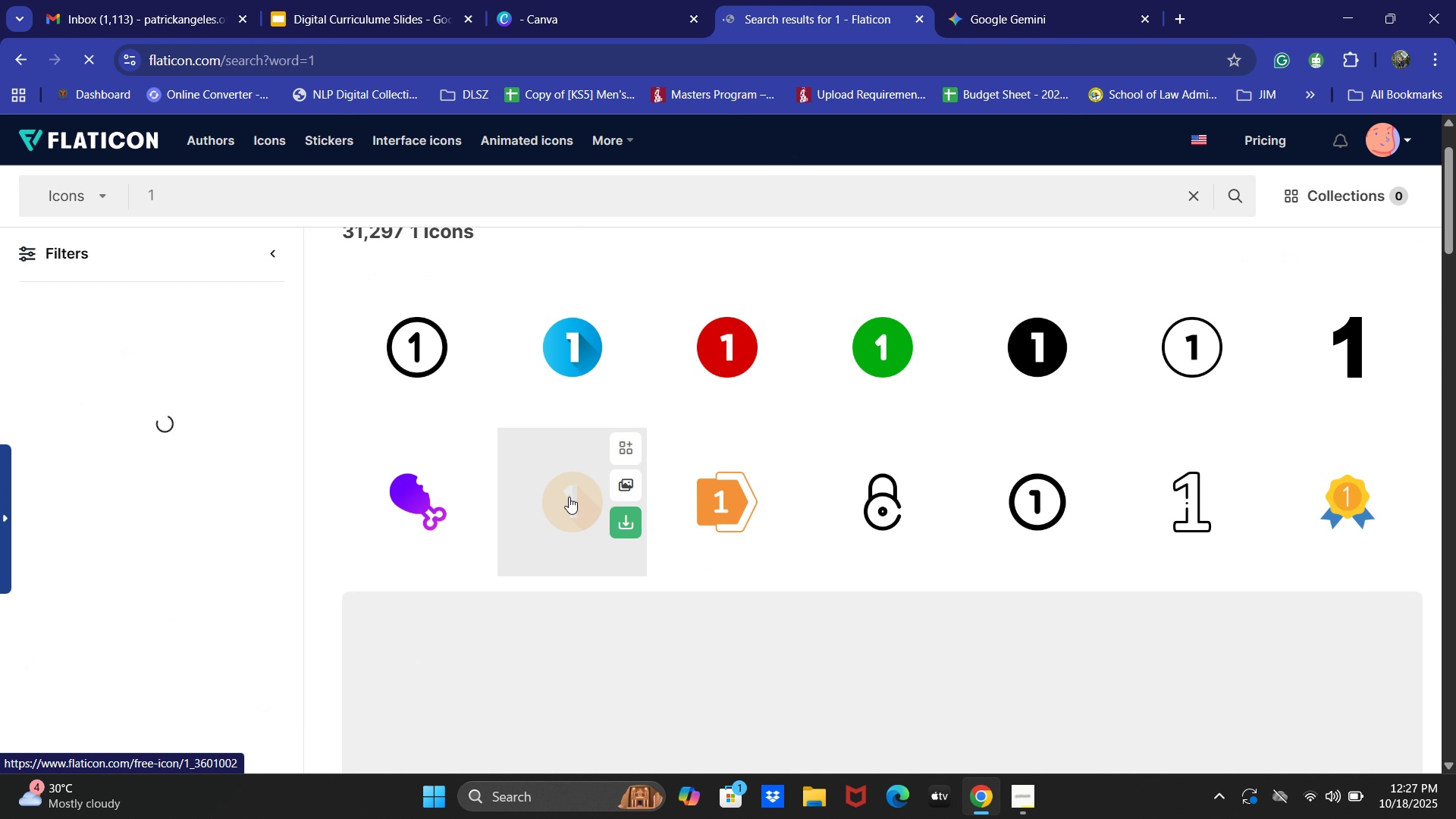 
left_click([569, 497])
 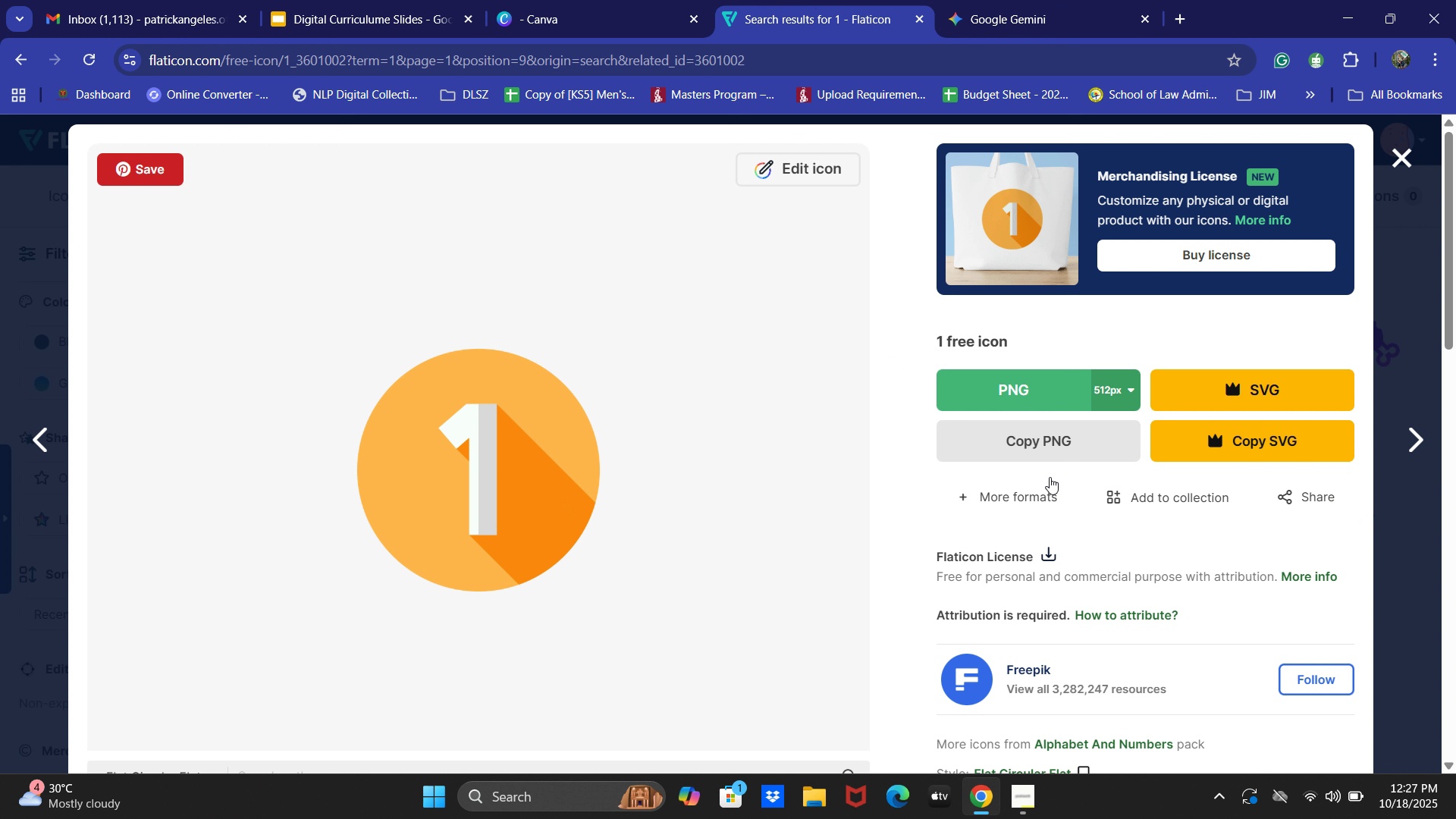 
left_click([1052, 450])
 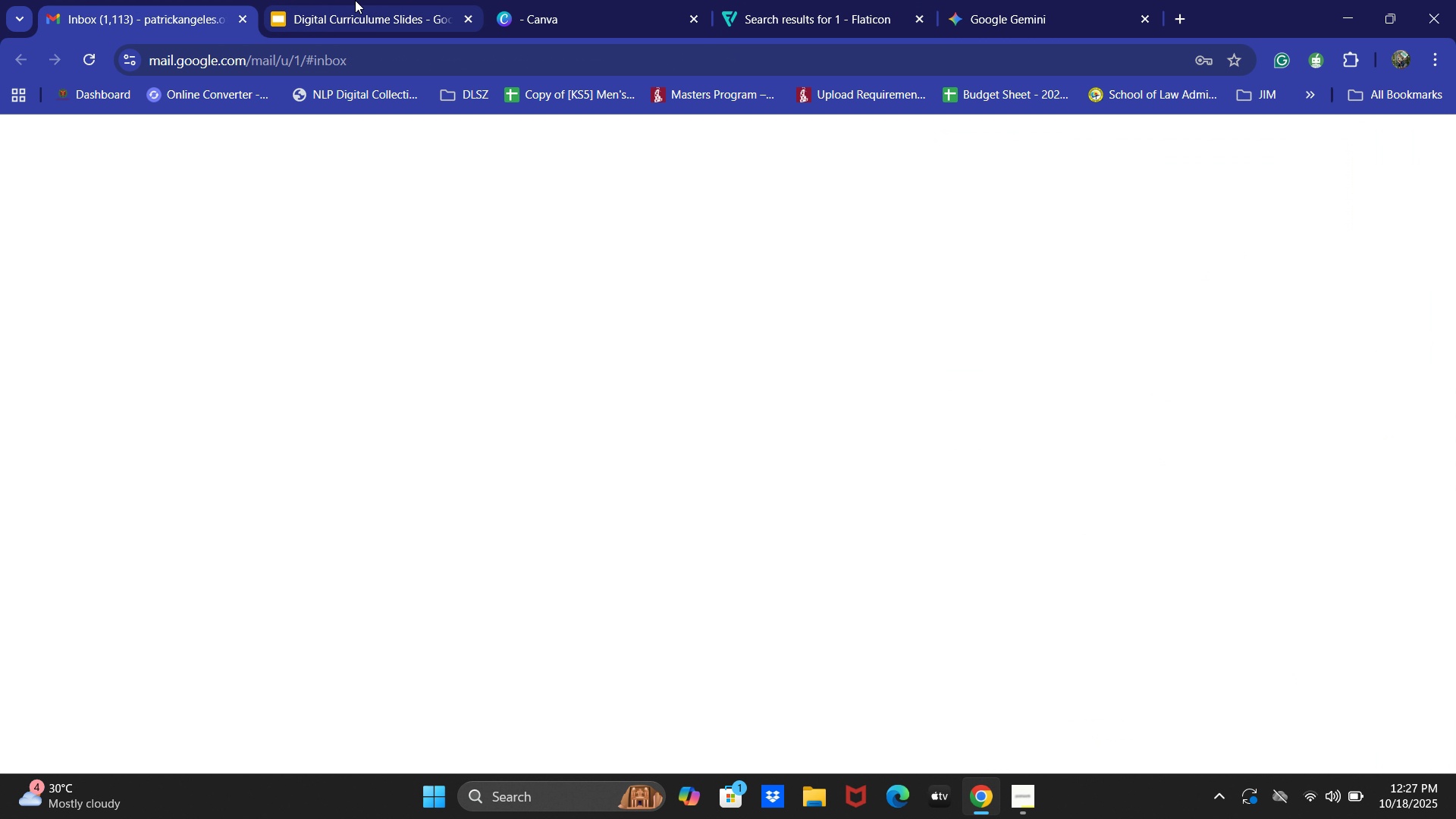 
double_click([356, 0])
 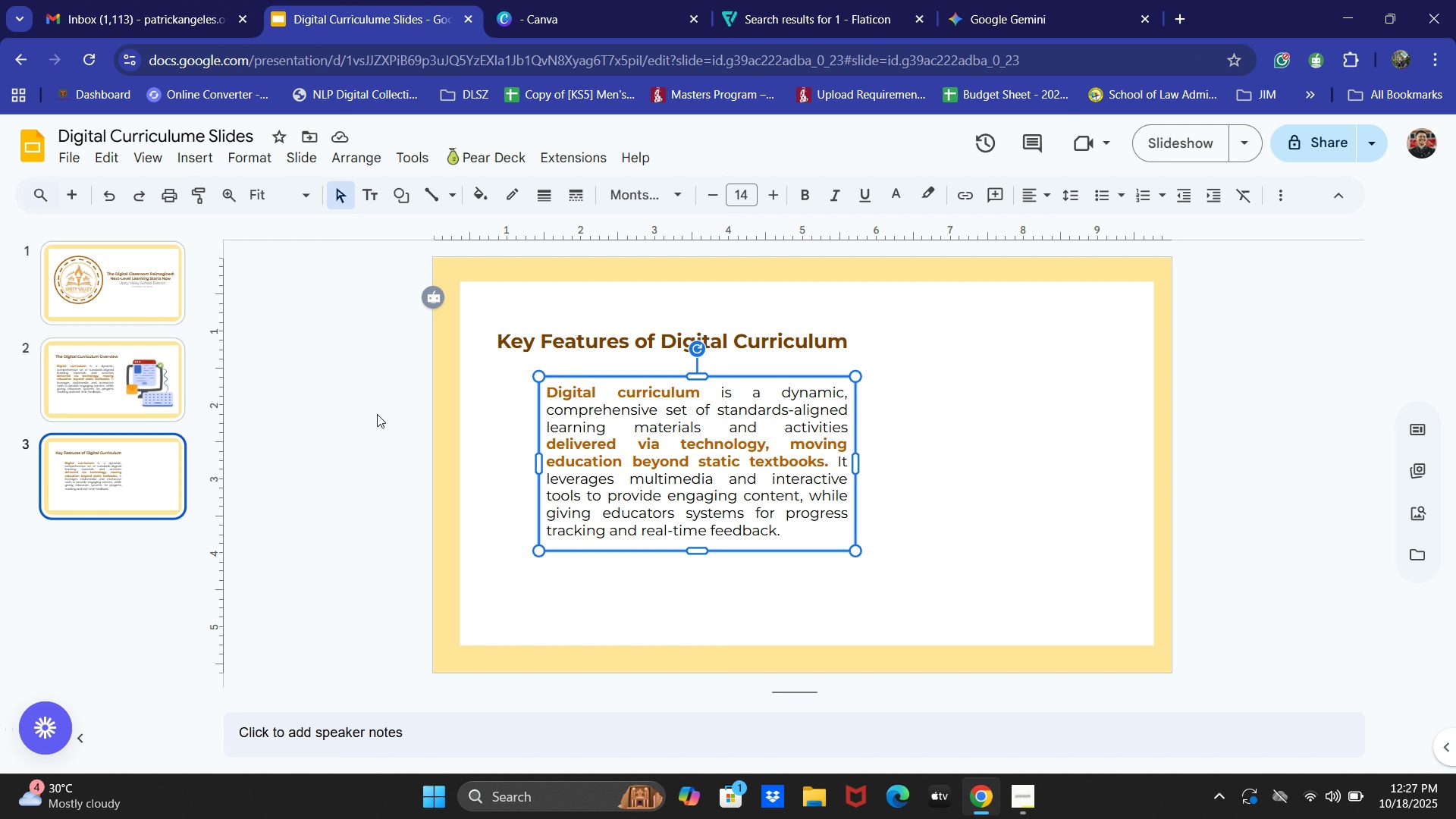 
left_click([372, 414])
 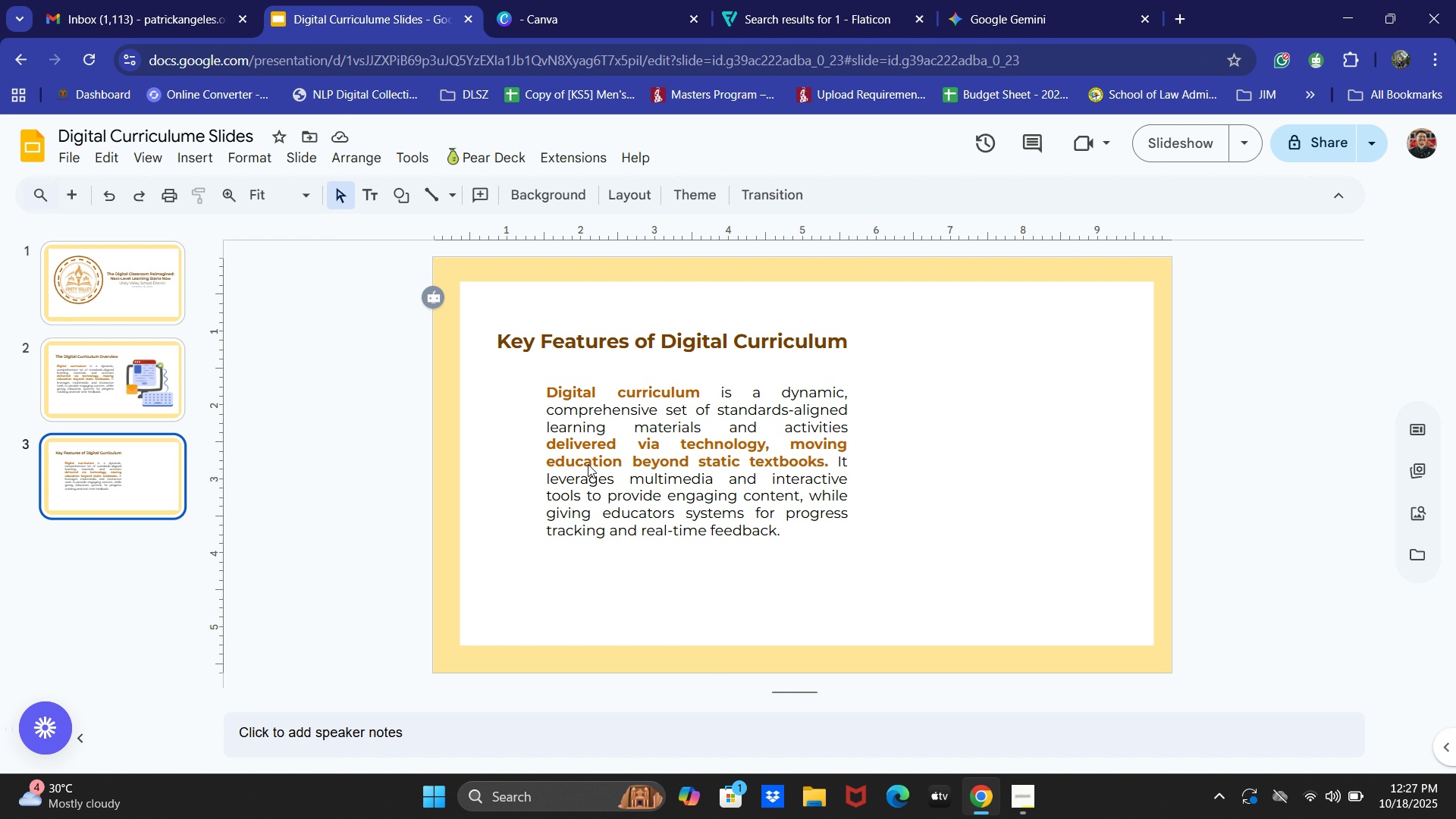 
key(Control+ControlLeft)
 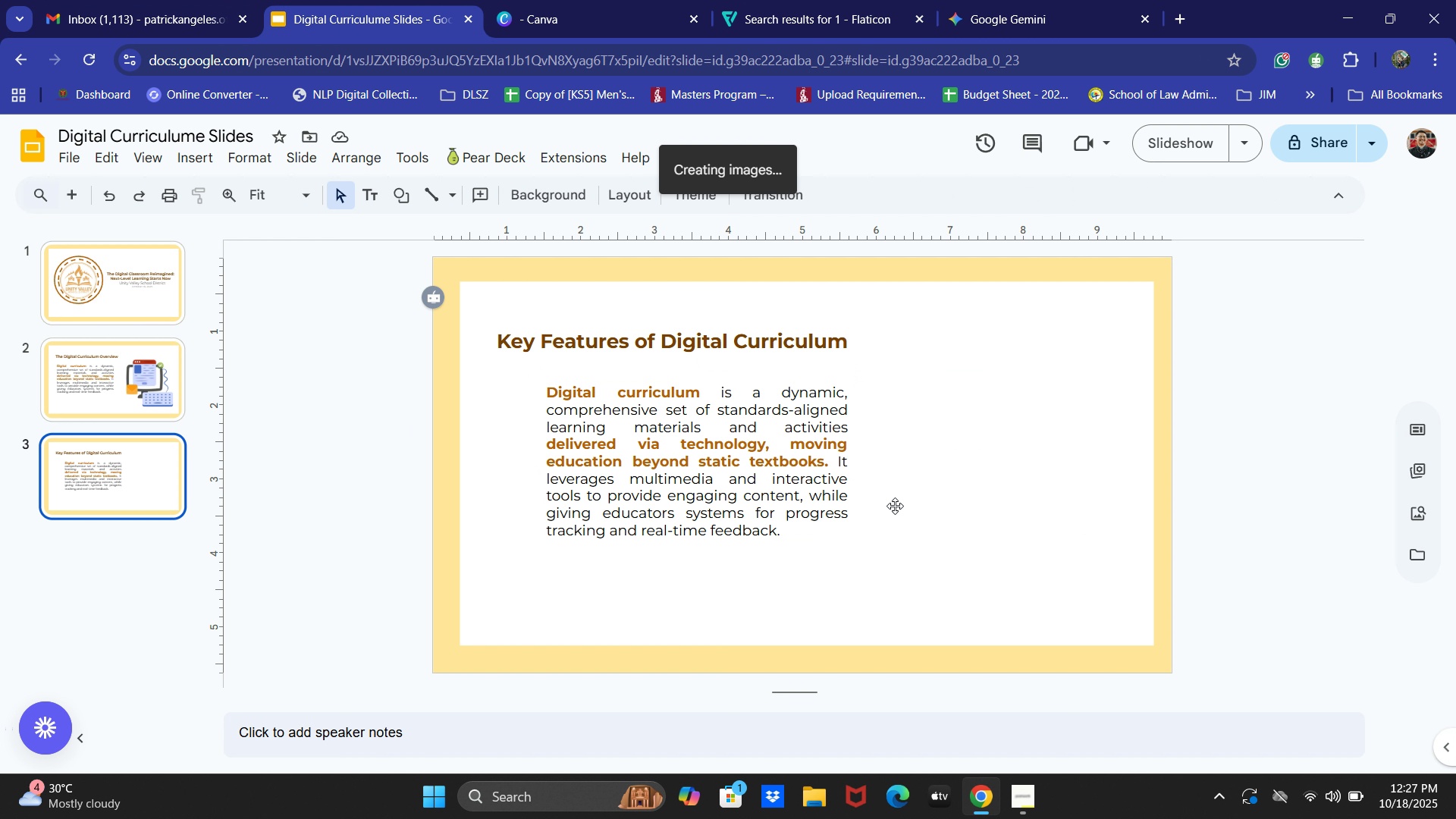 
key(Control+V)
 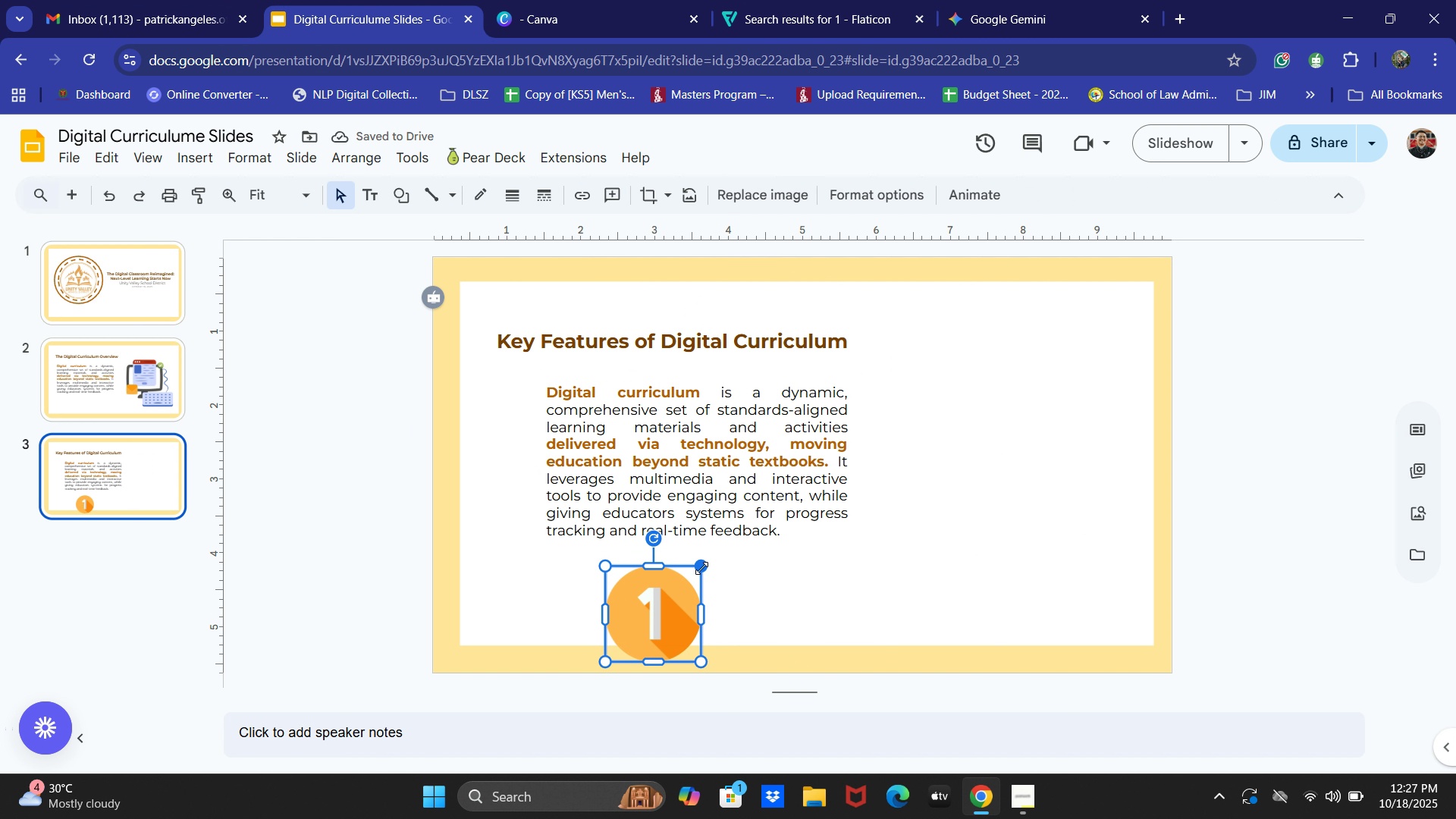 
wait(8.23)
 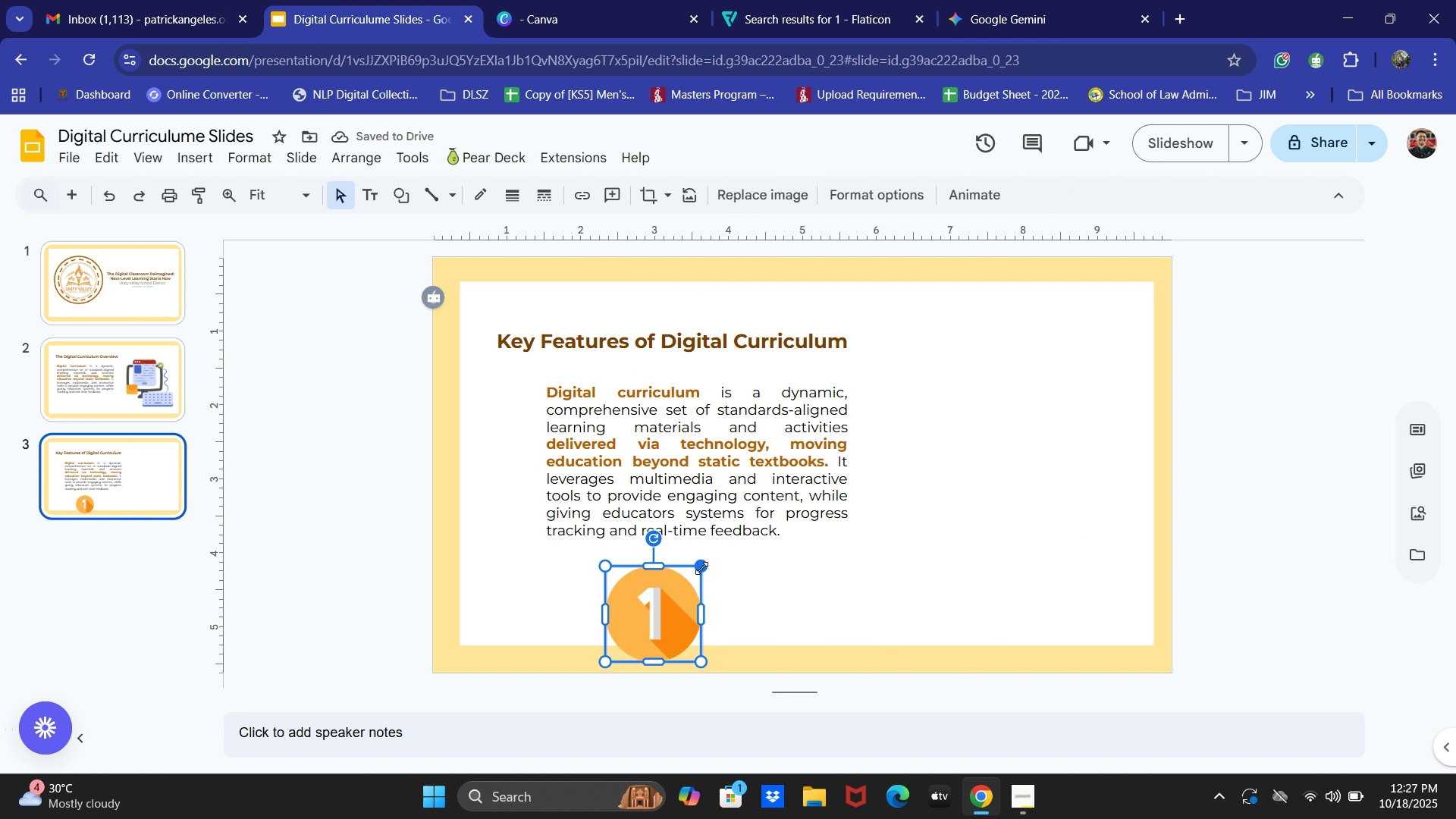 
left_click([635, 617])
 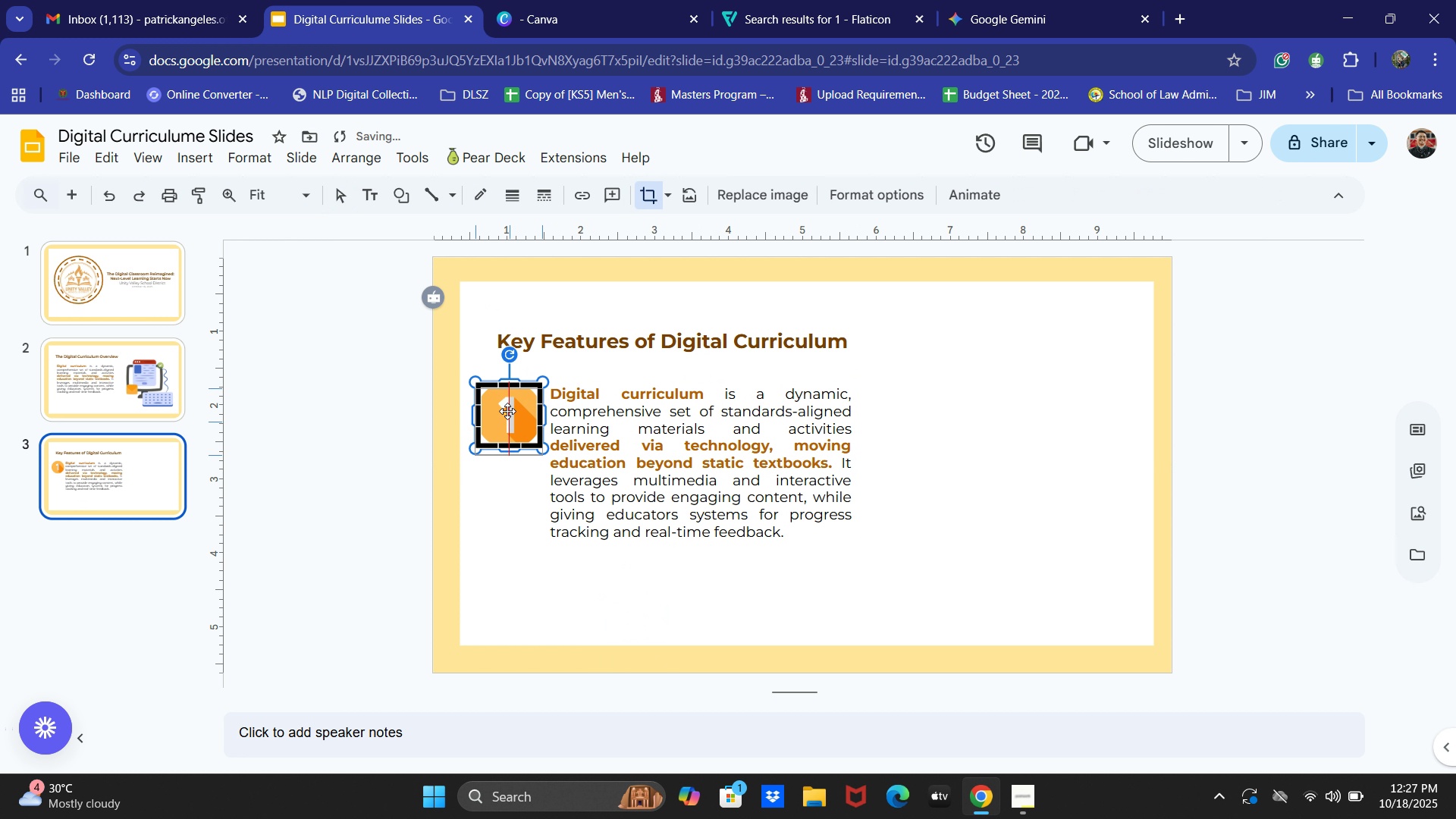 
left_click([413, 438])
 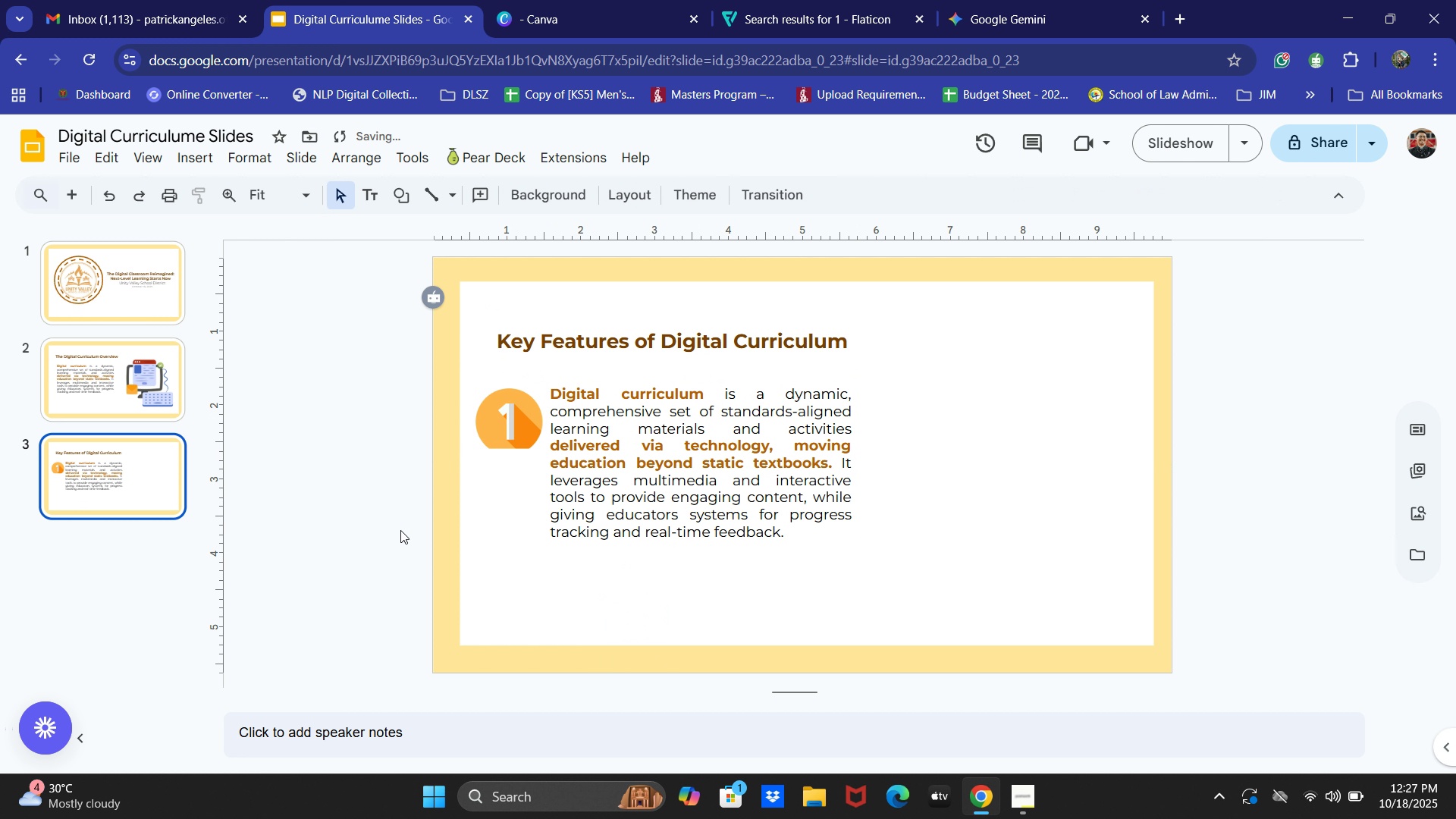 
left_click([400, 530])
 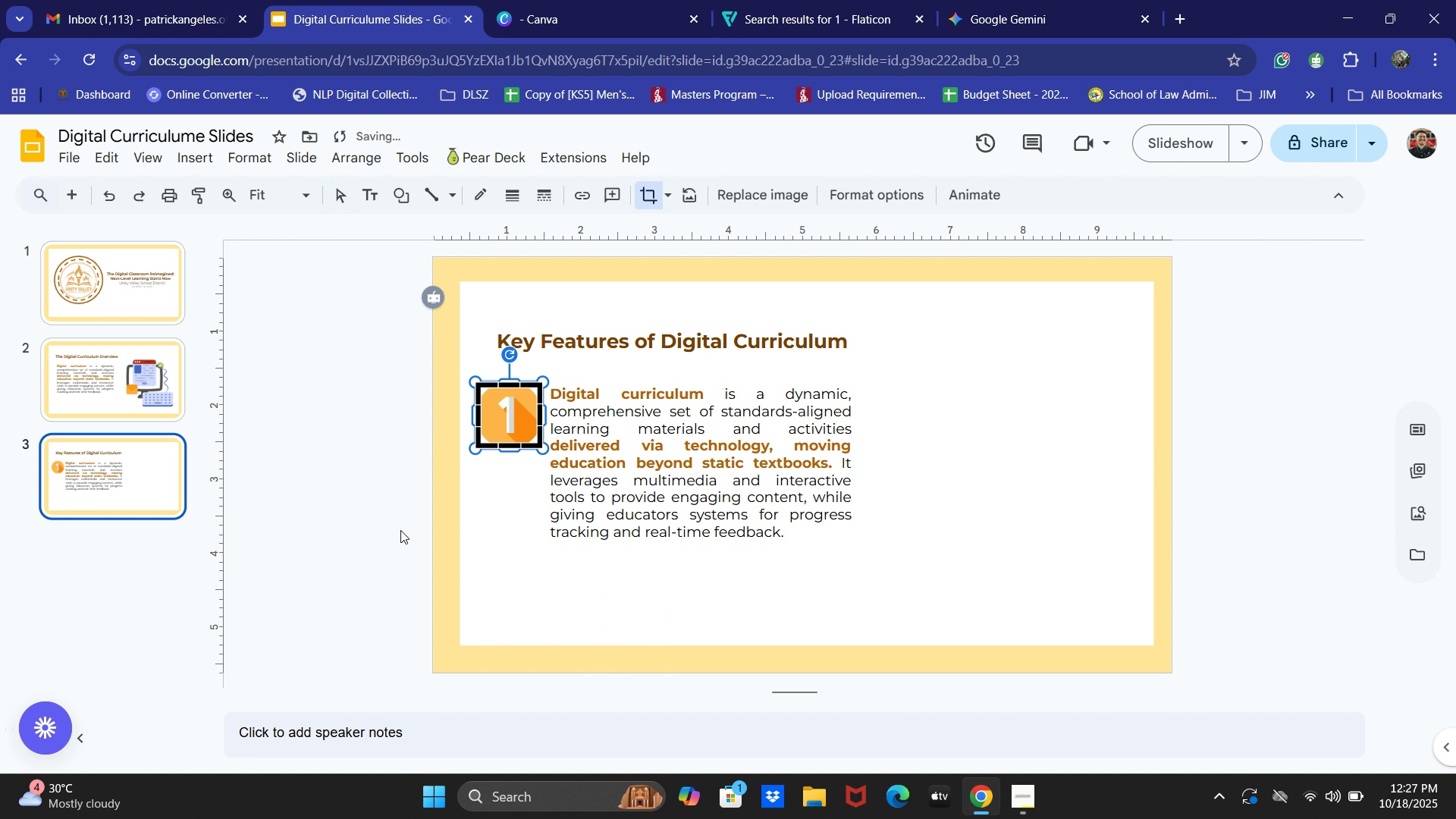 
key(Control+Z)
 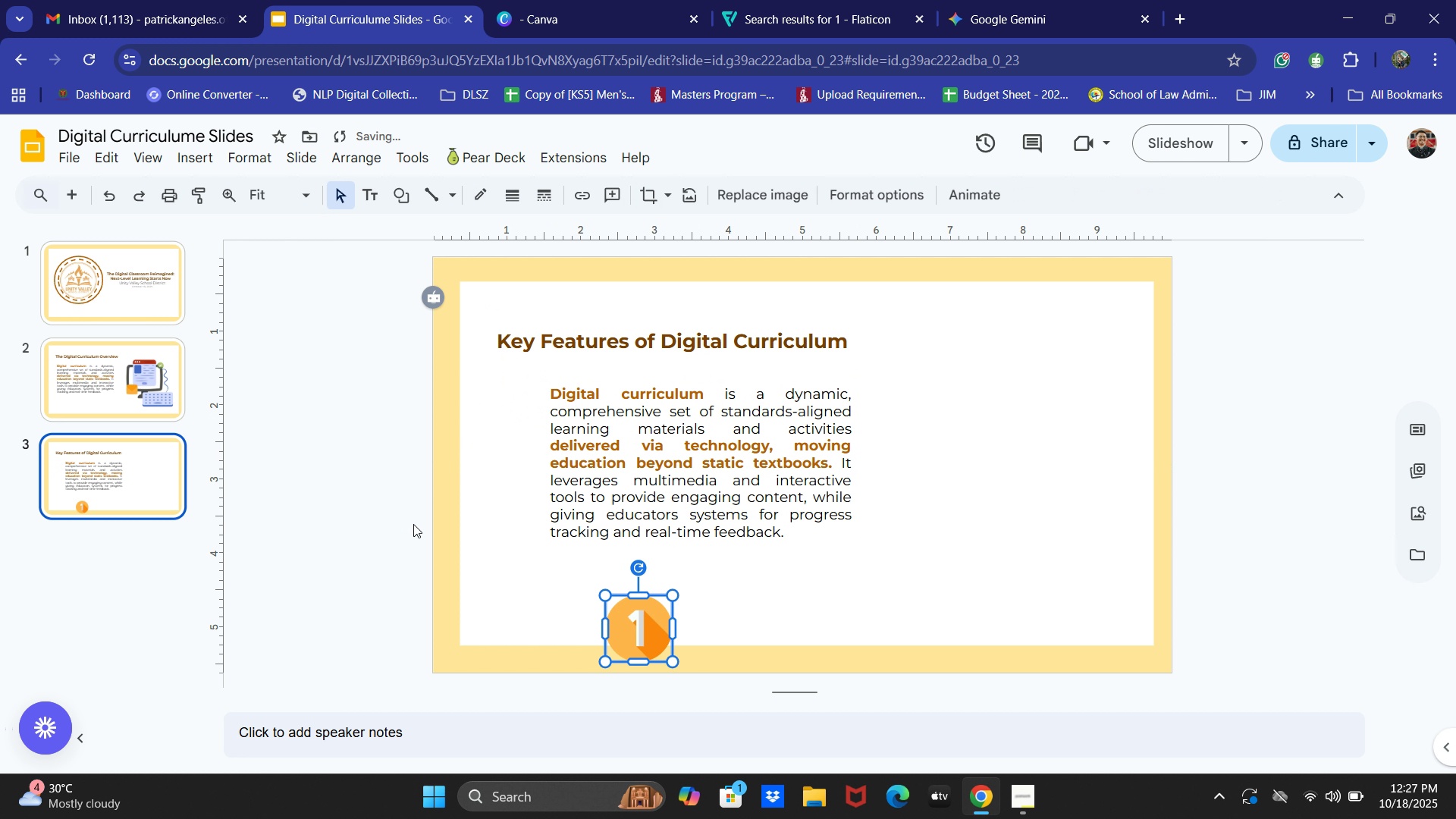 
key(Control+Z)
 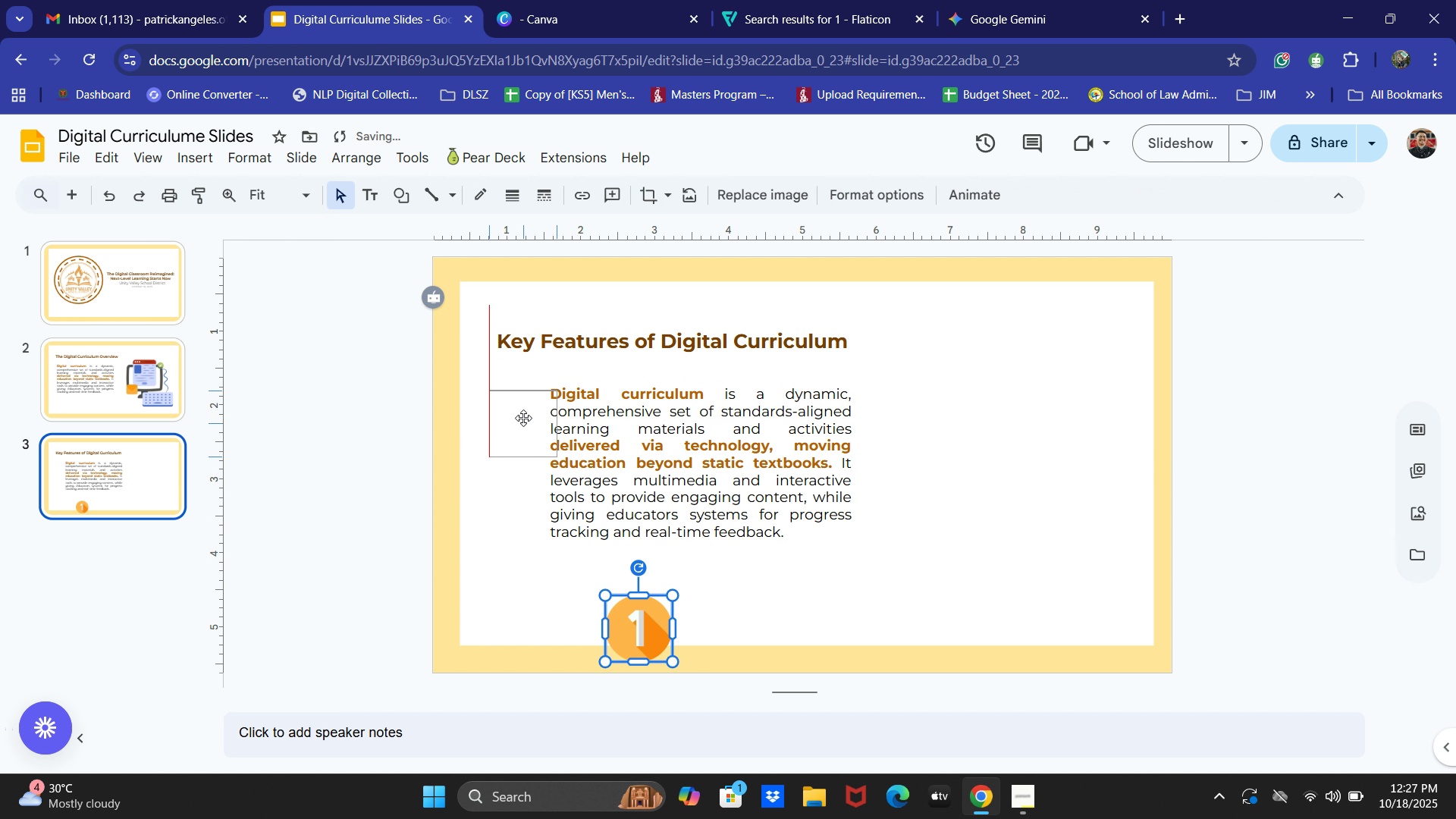 
mouse_move([507, 420])
 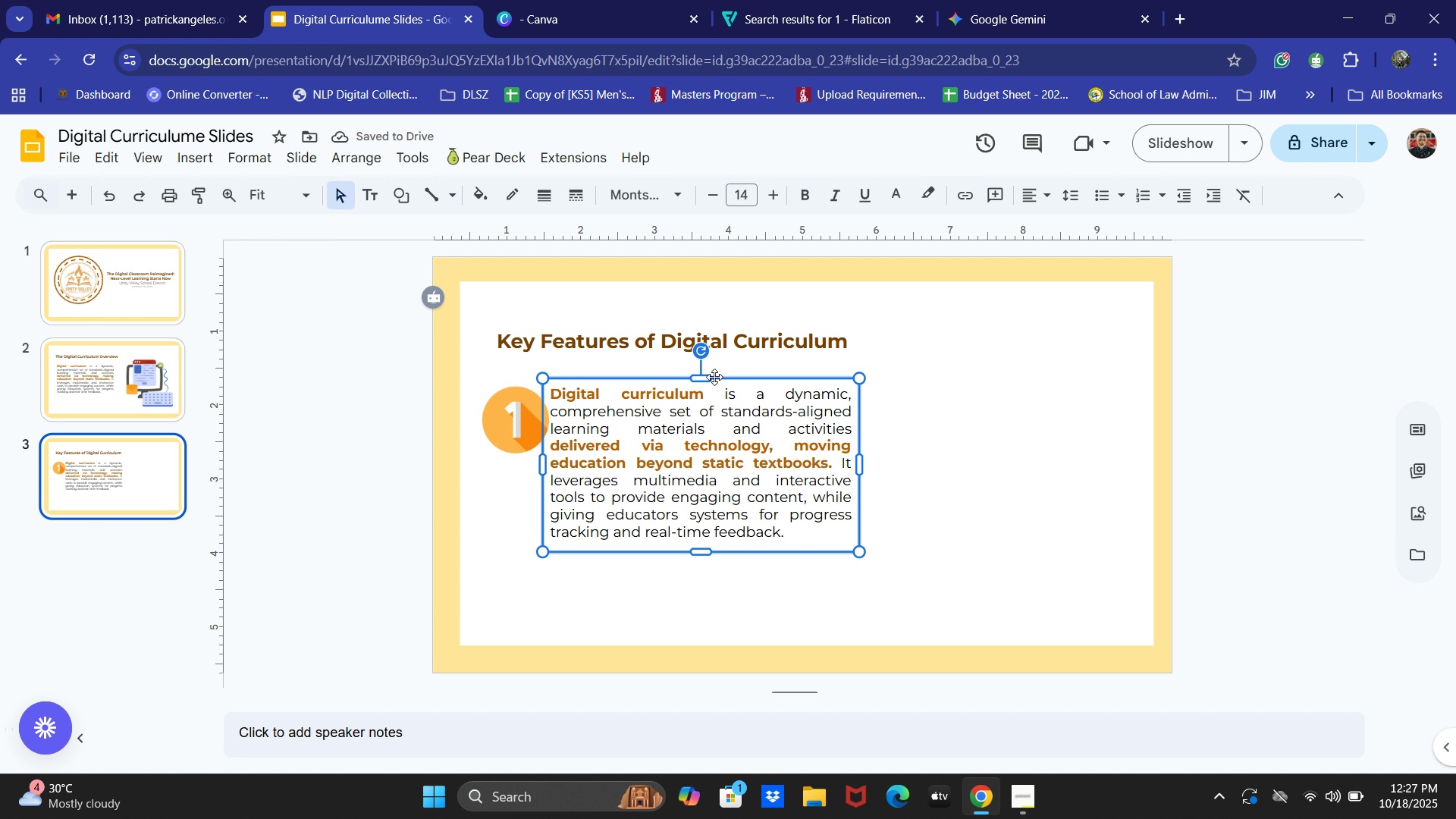 
key(ArrowRight)
 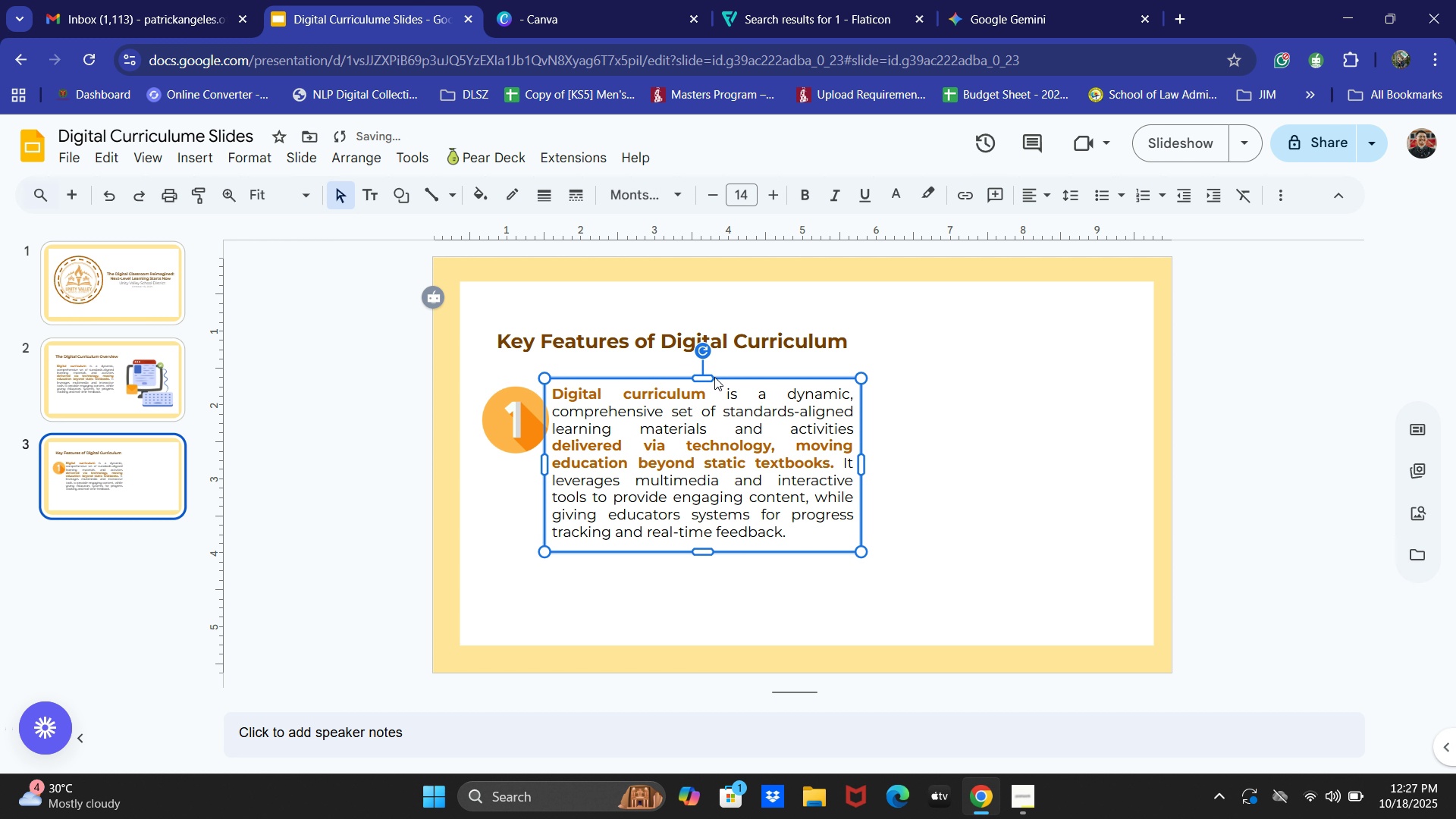 
key(ArrowRight)
 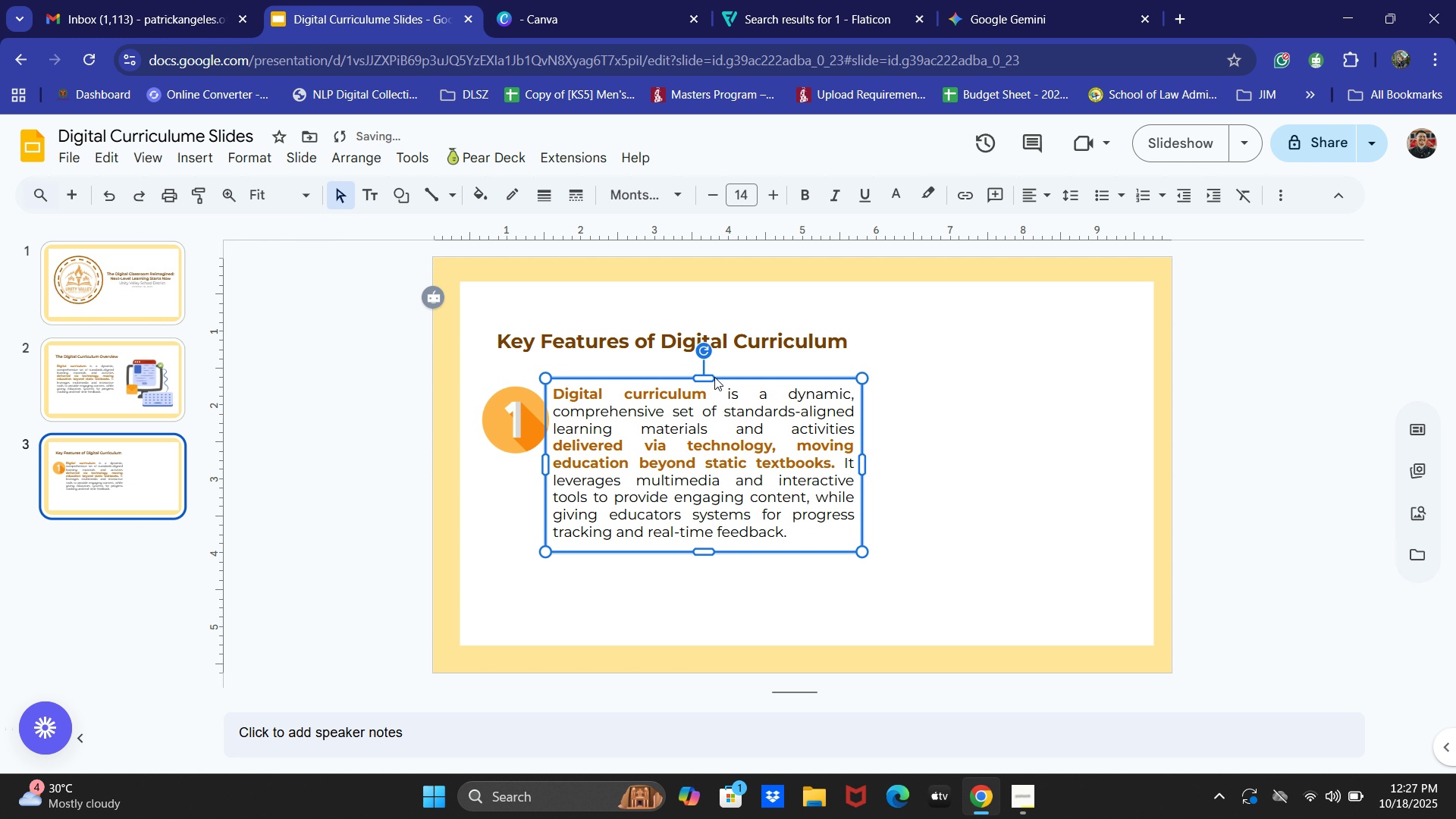 
key(ArrowRight)
 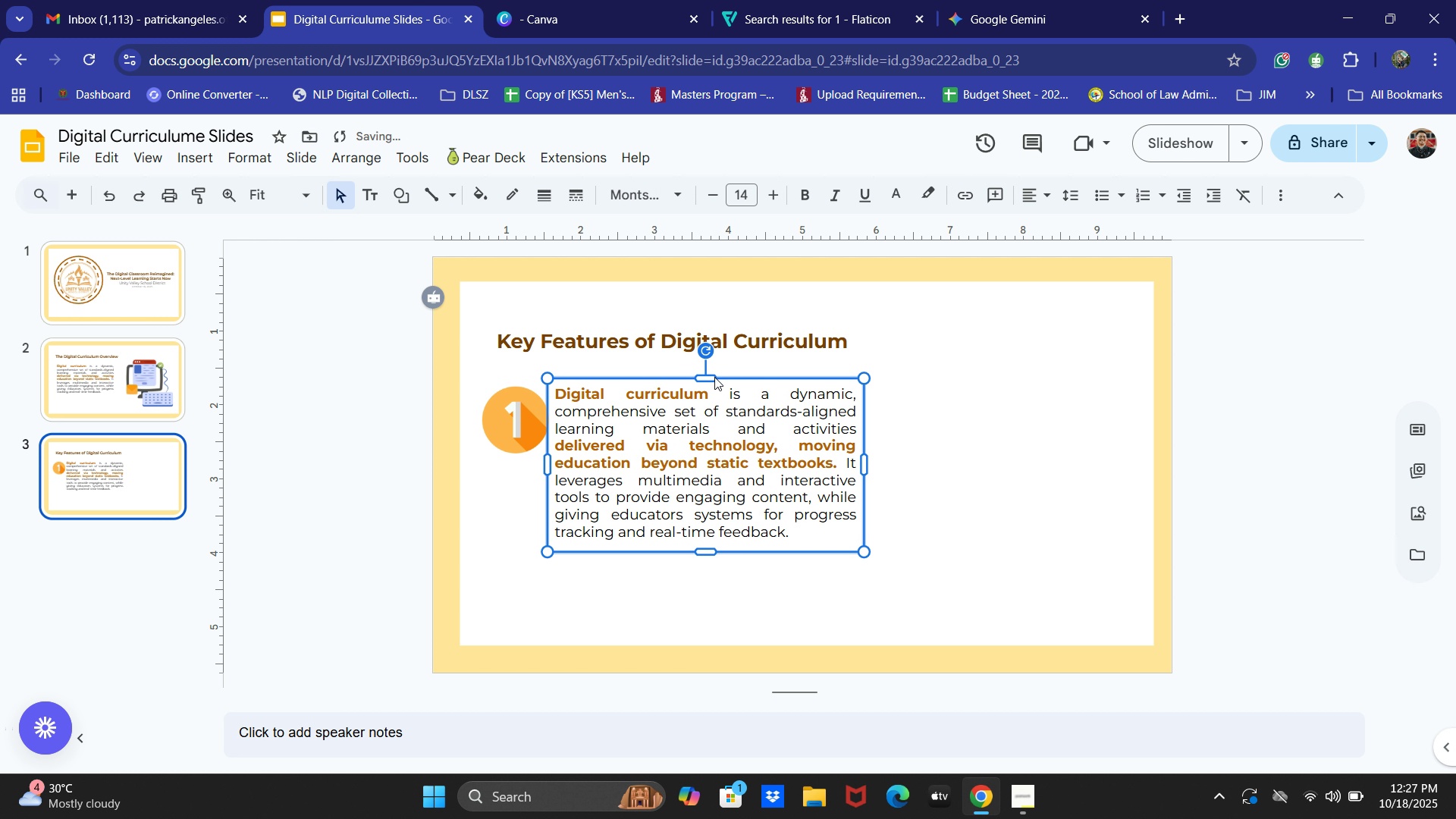 
key(ArrowRight)
 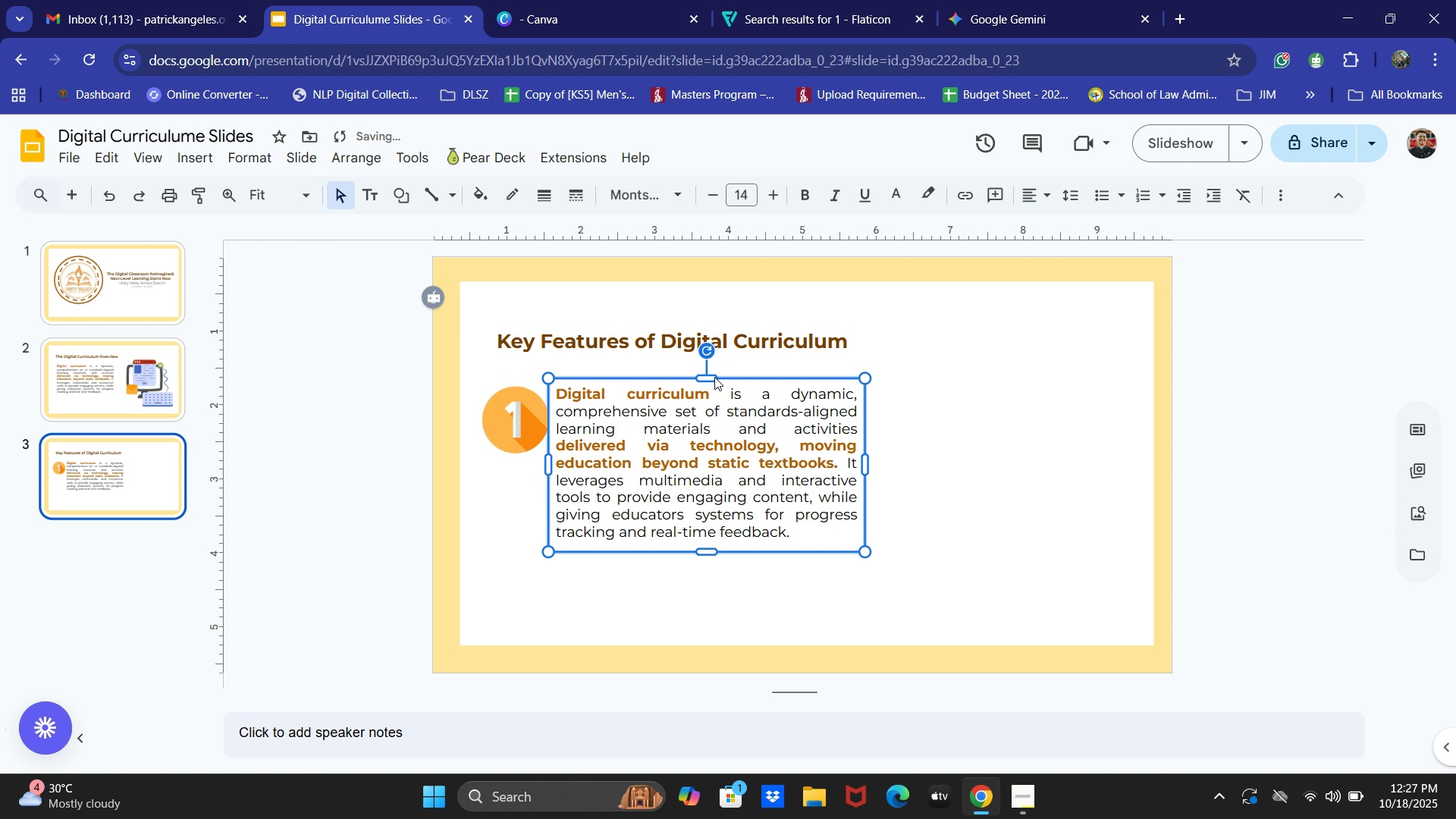 
key(ArrowRight)
 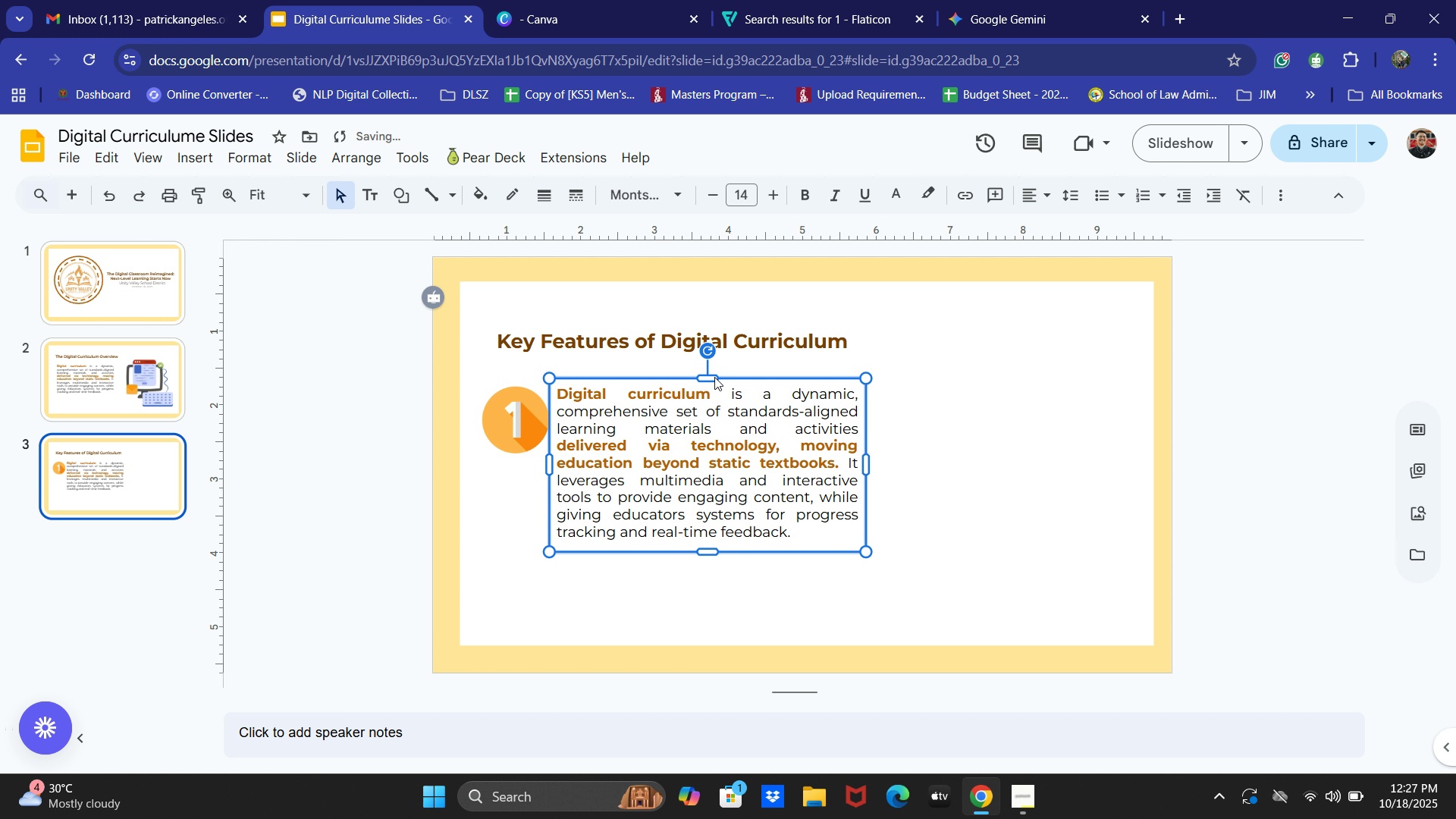 
key(ArrowRight)
 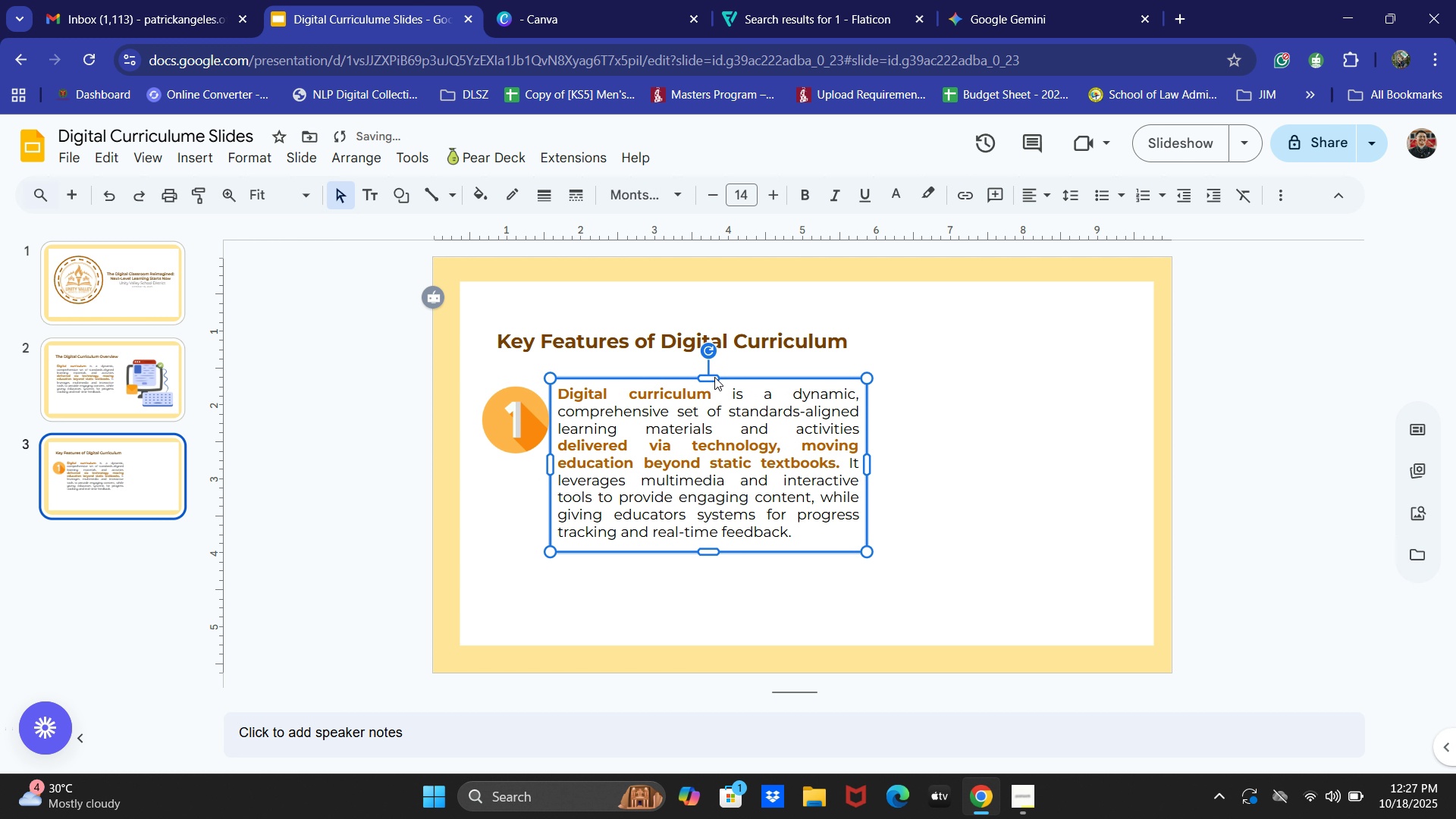 
key(ArrowRight)
 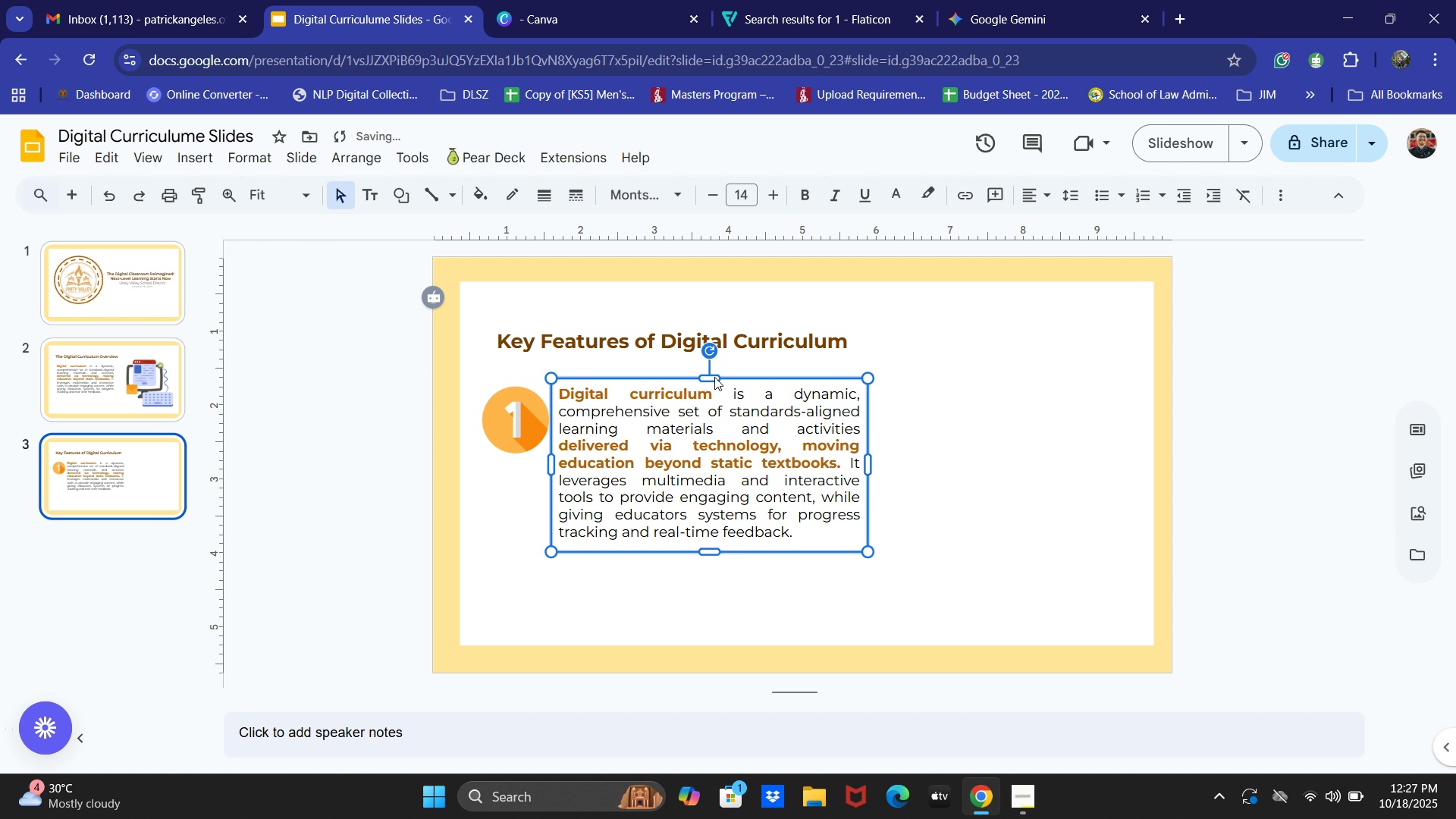 
key(ArrowRight)
 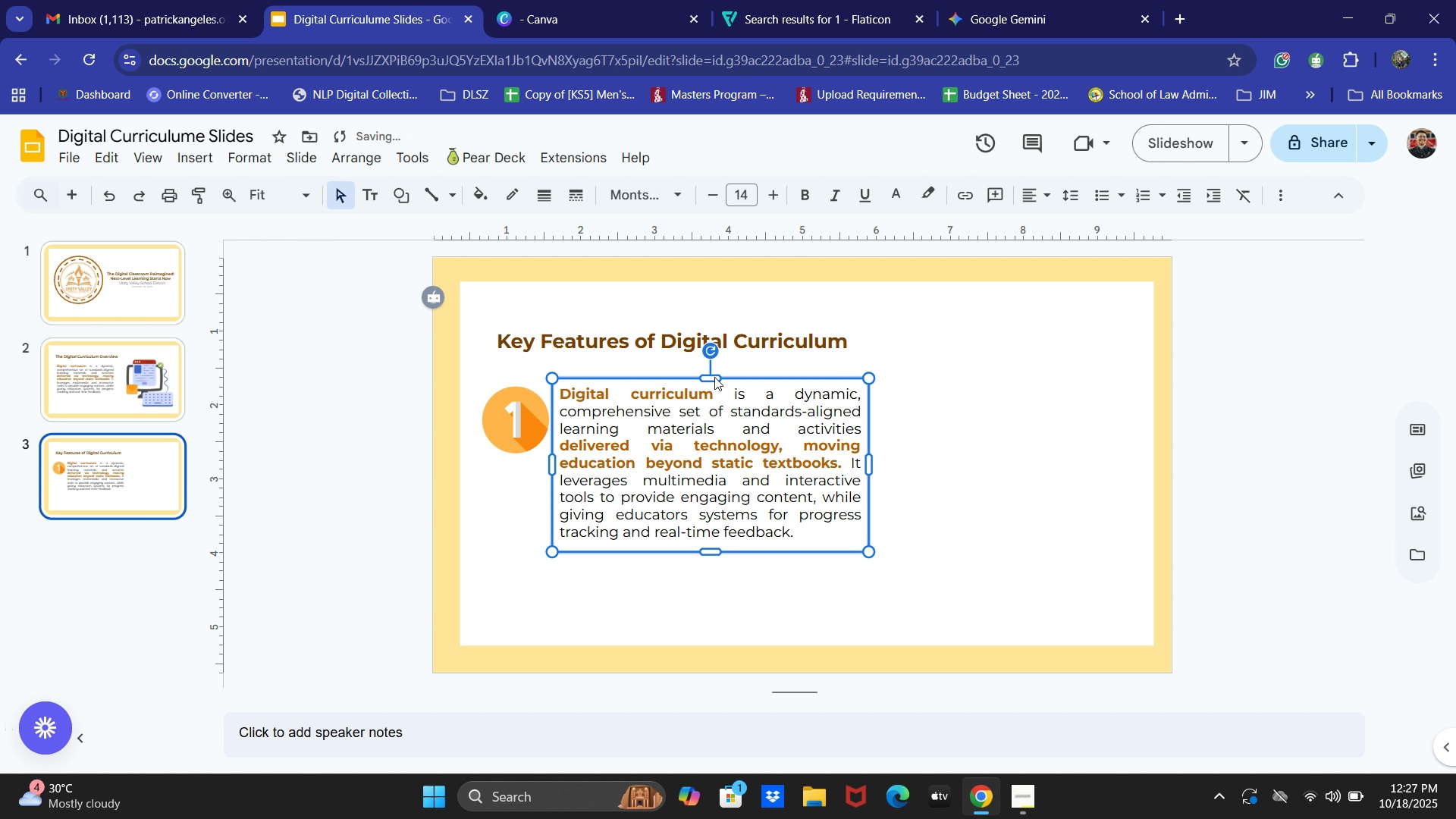 
key(ArrowRight)
 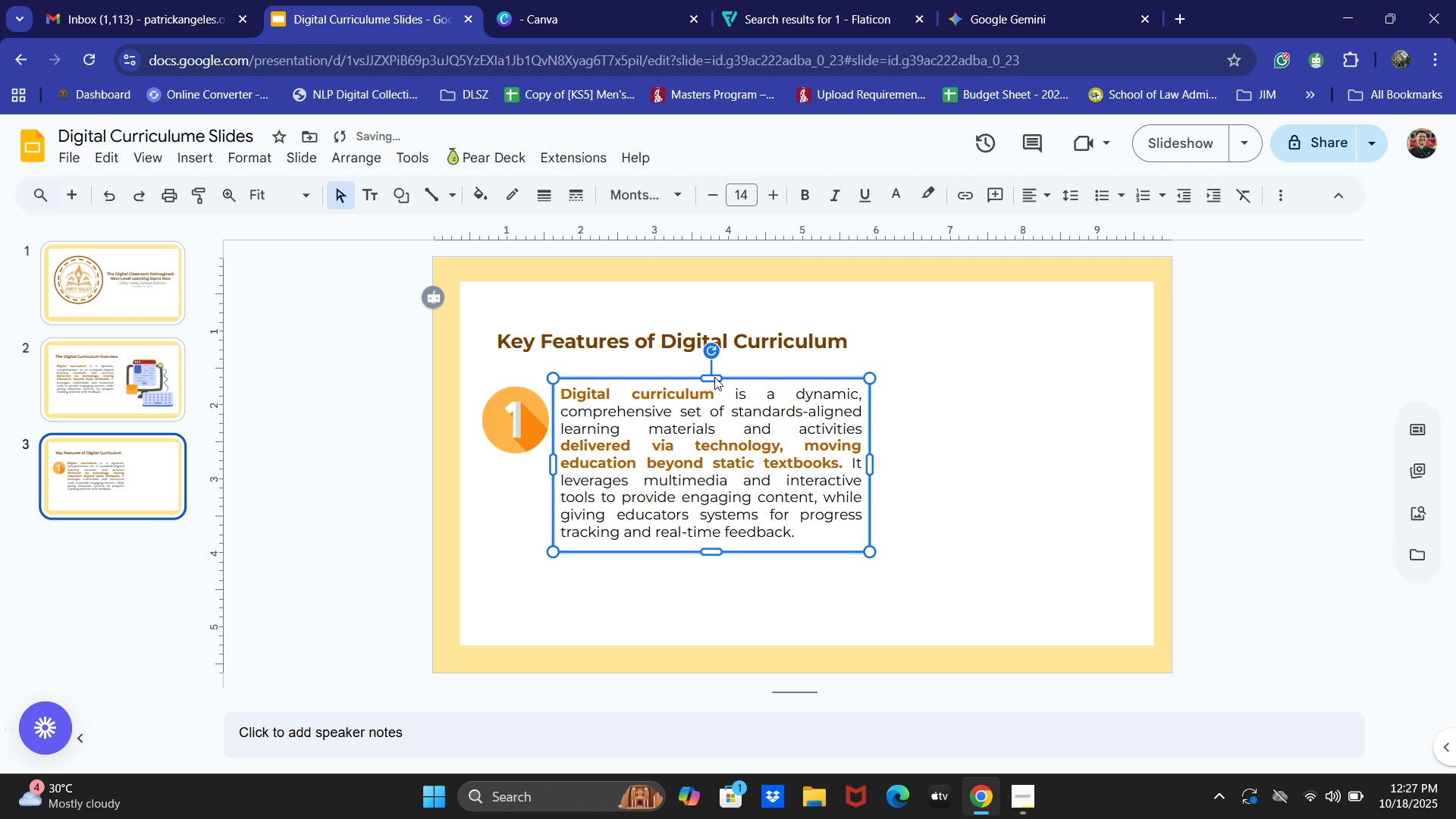 
key(ArrowRight)
 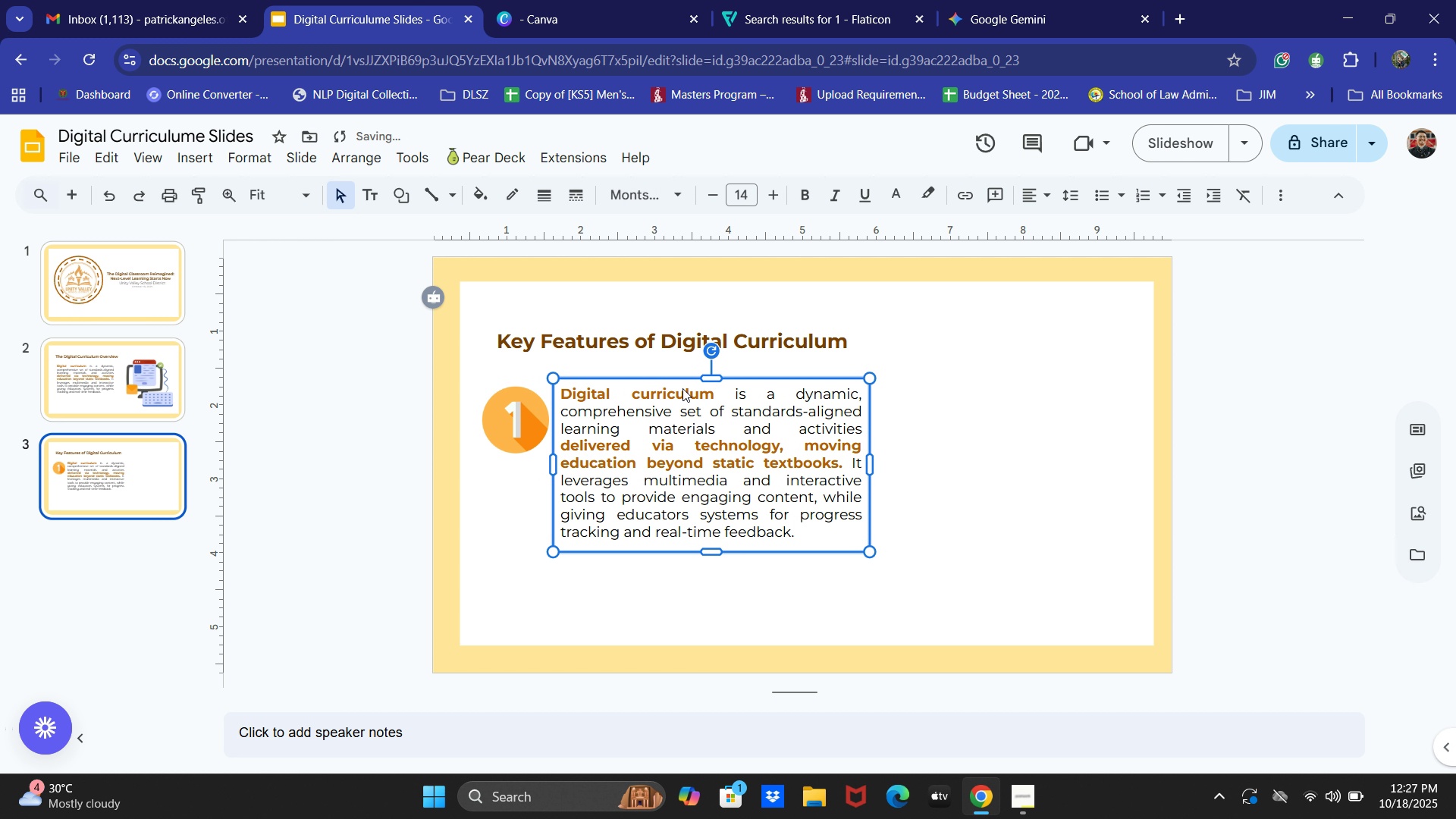 
key(ArrowRight)
 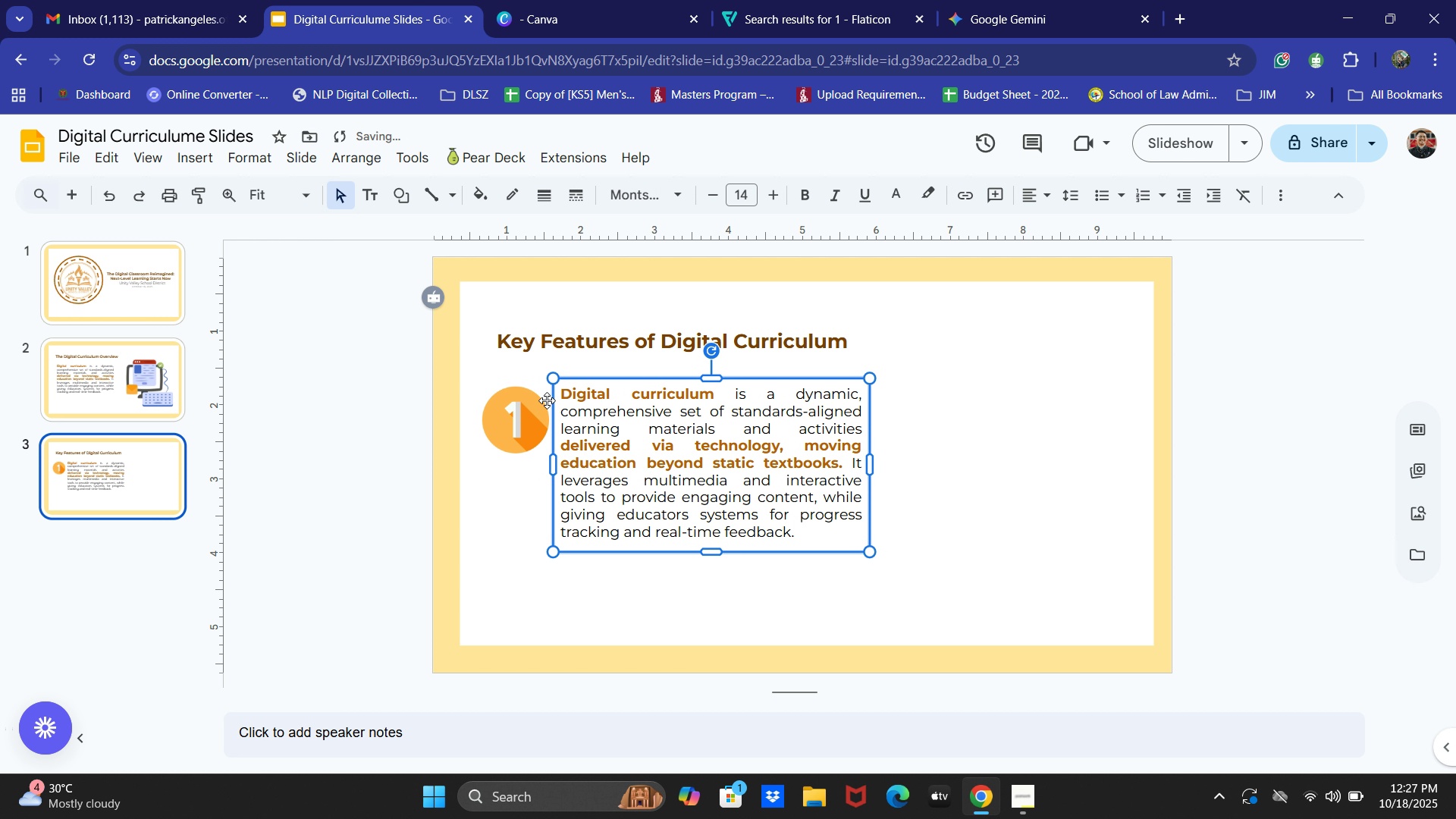 
left_click([542, 402])
 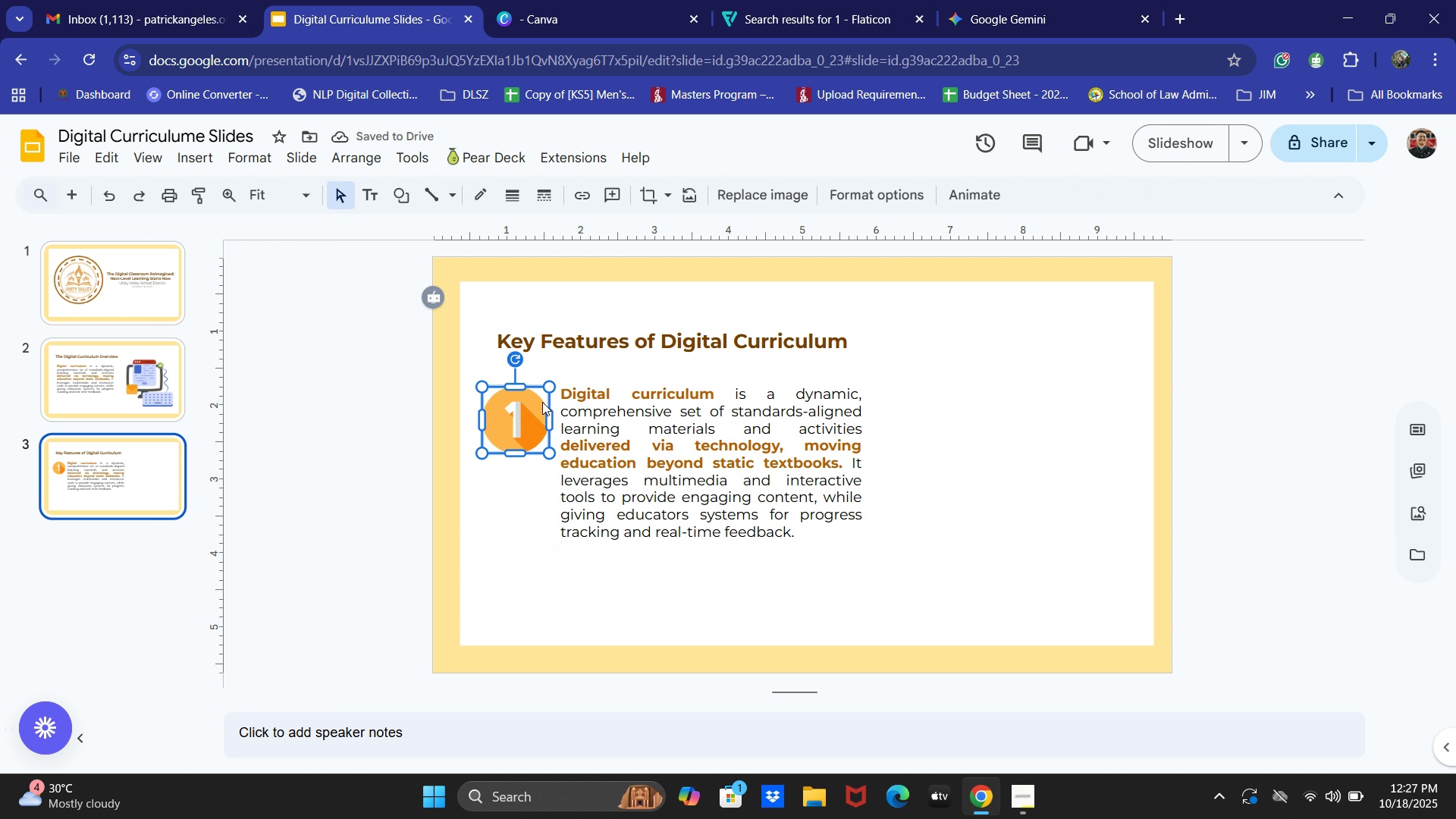 
key(ArrowUp)
 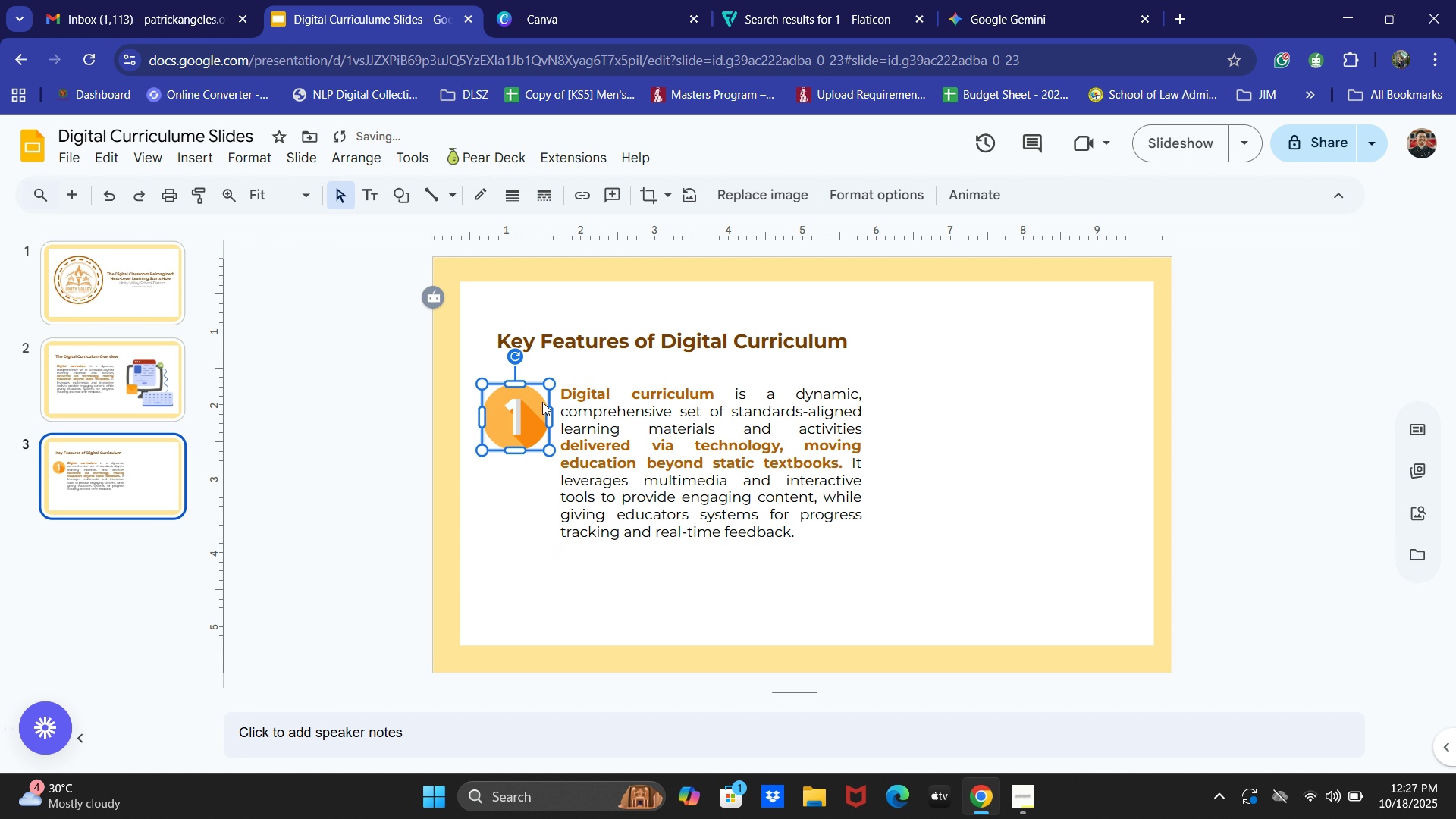 
key(ArrowUp)
 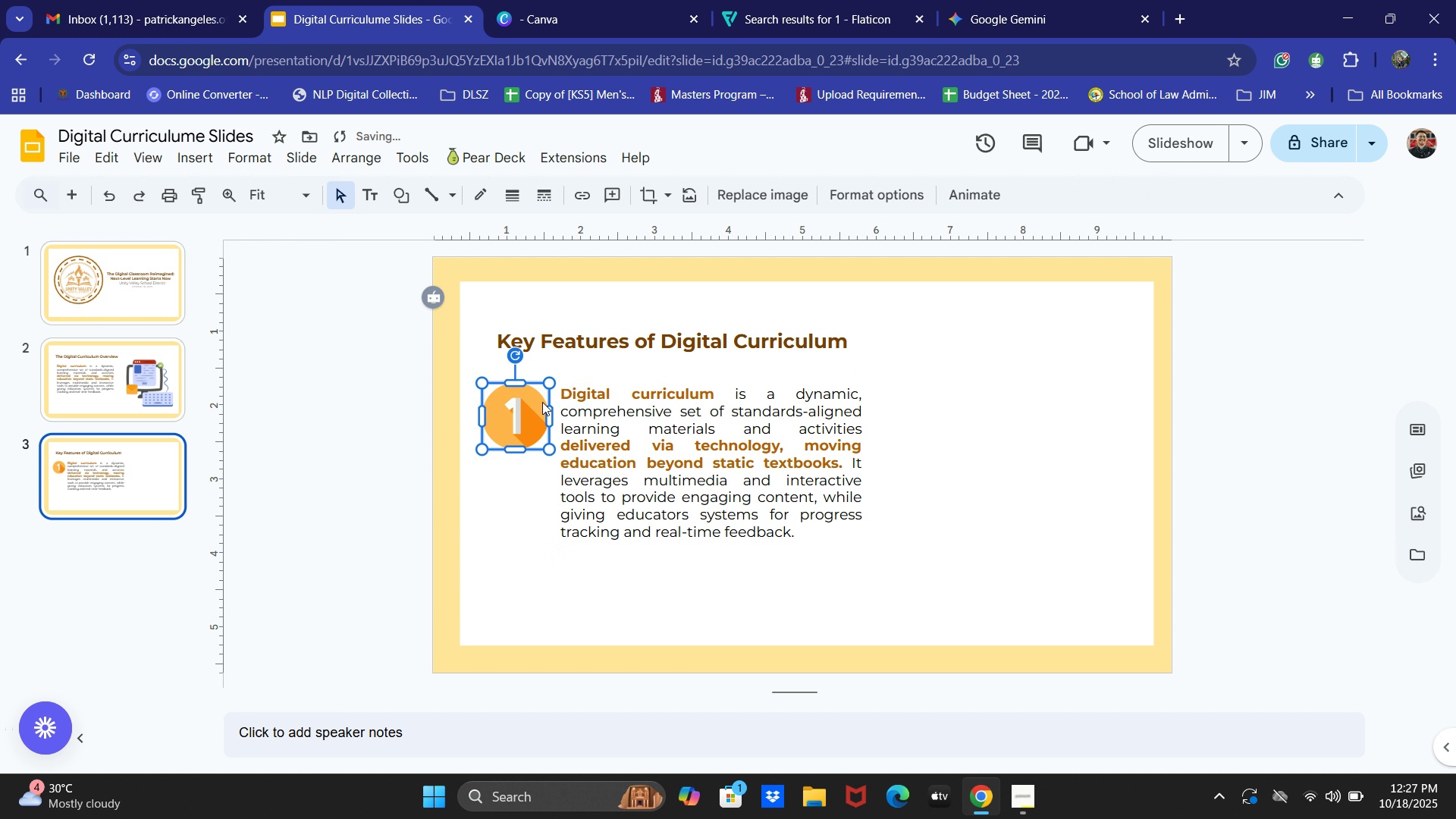 
key(ArrowUp)
 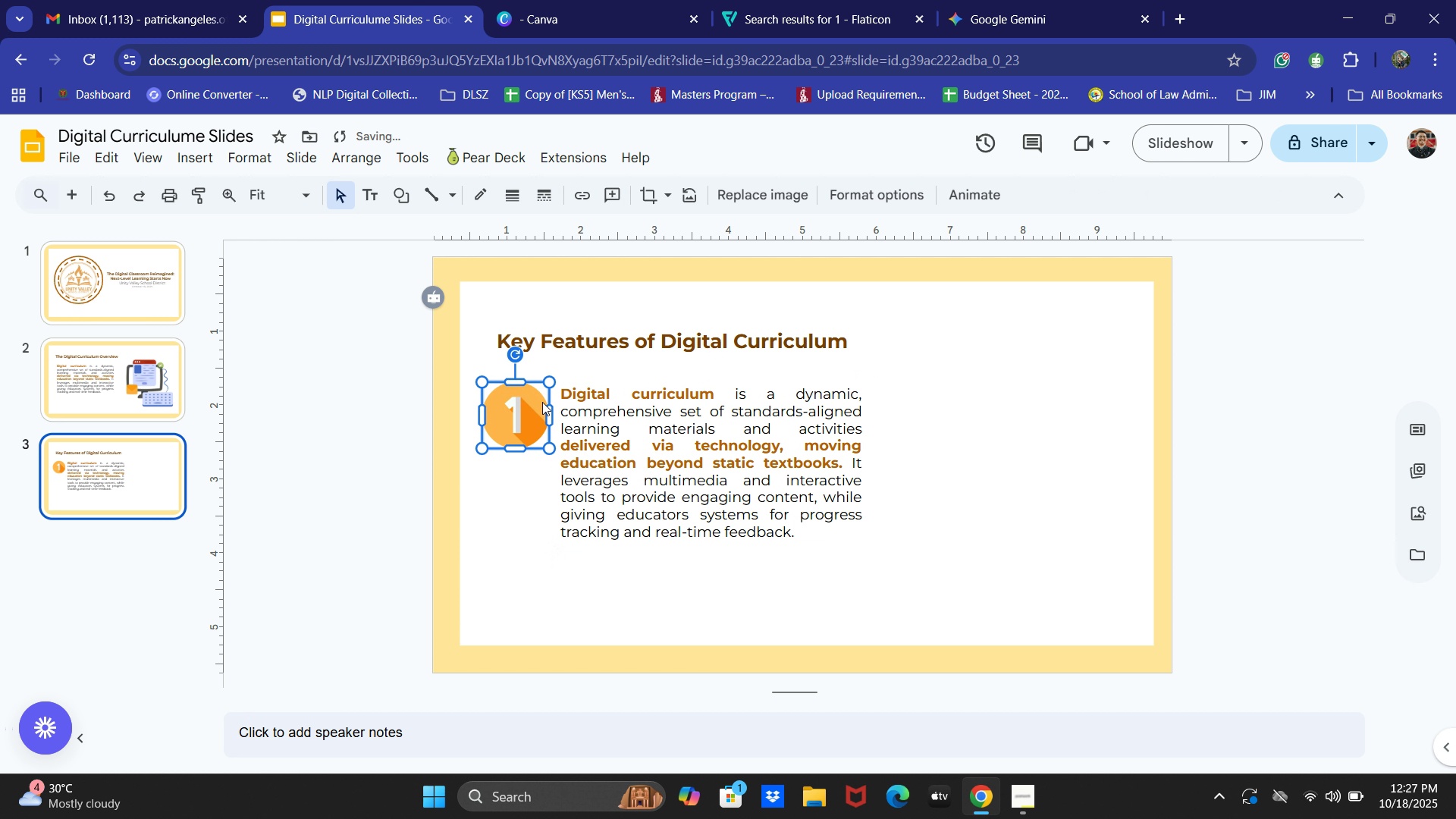 
key(ArrowUp)
 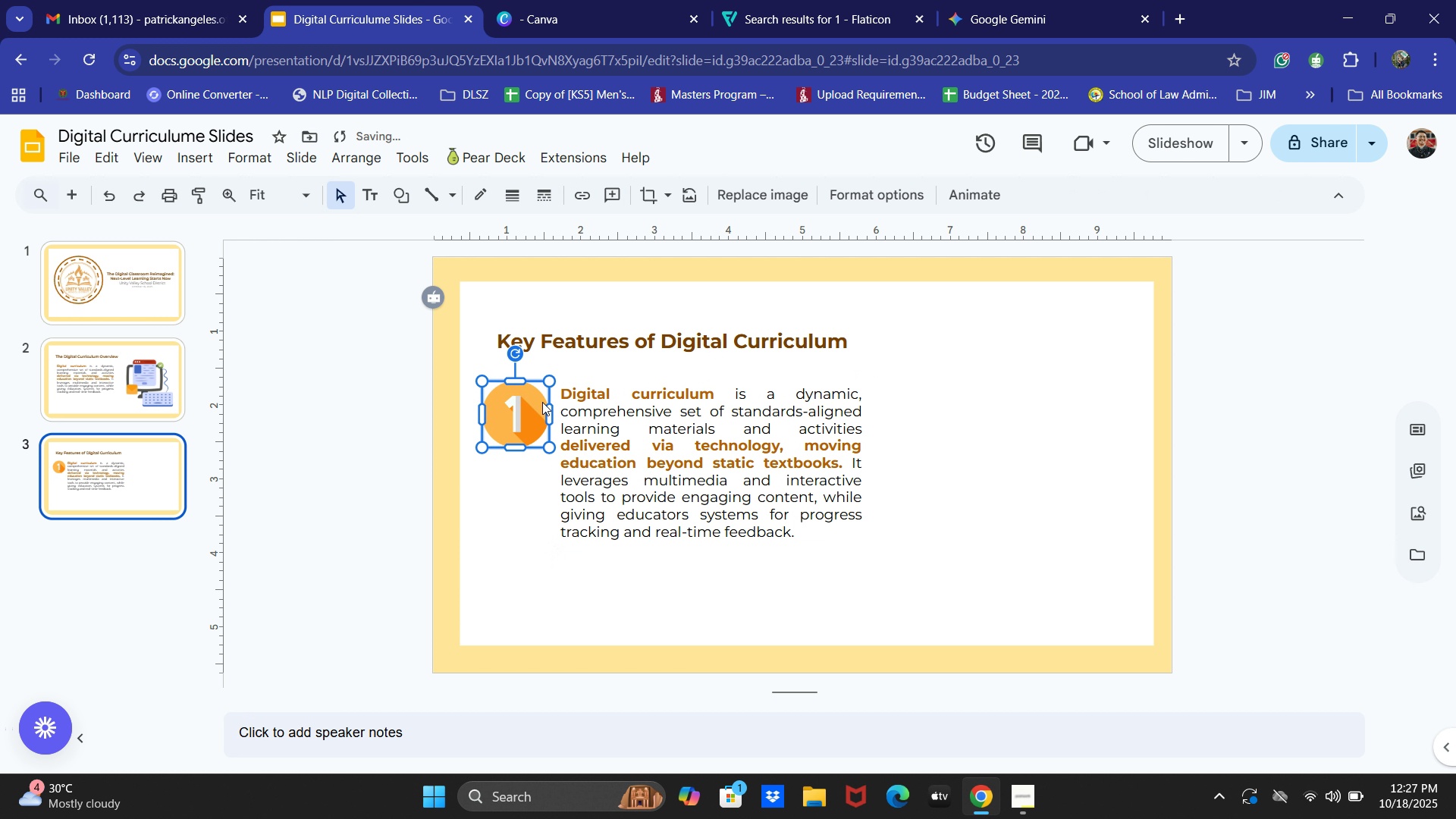 
key(ArrowUp)
 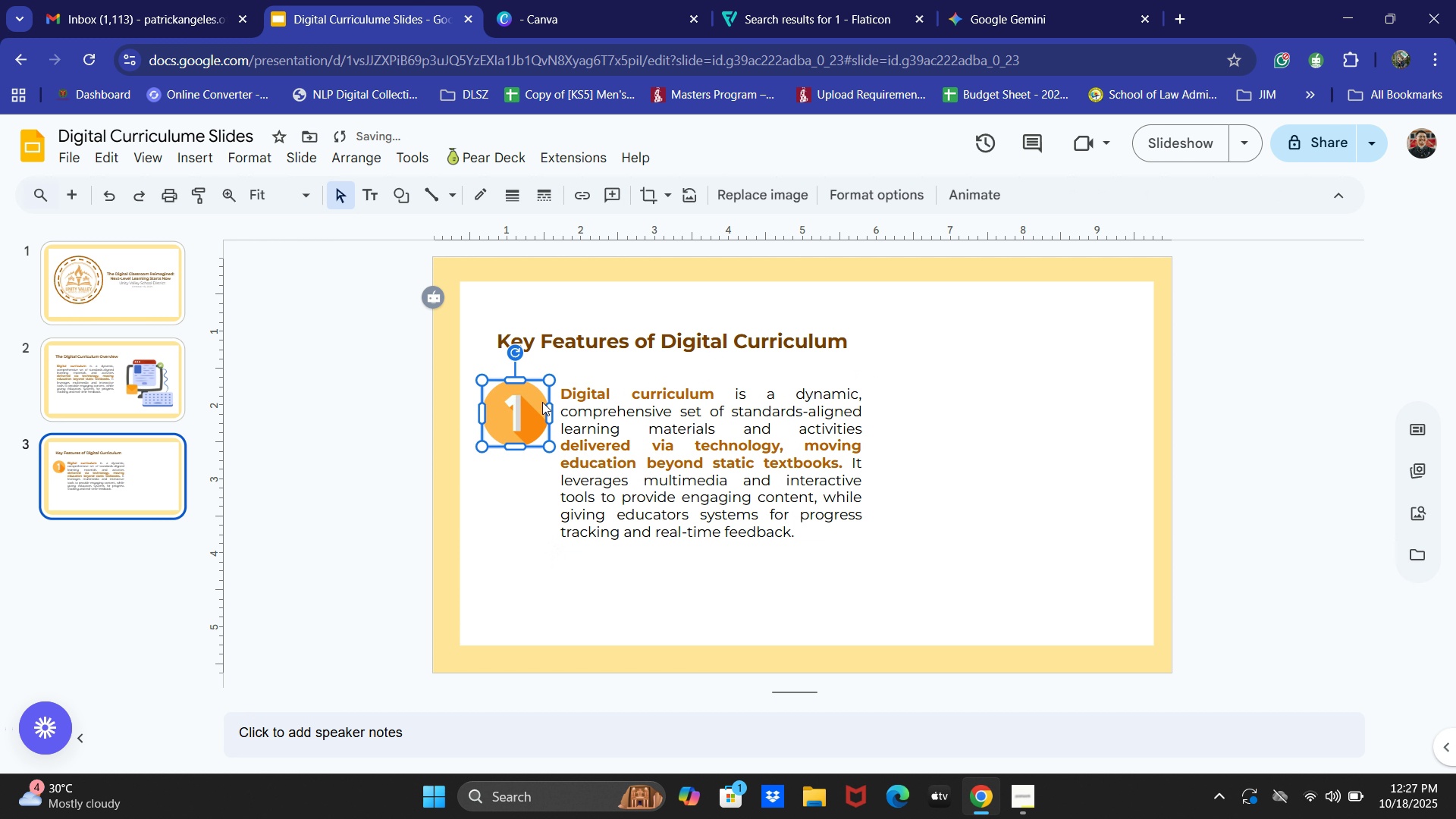 
key(ArrowUp)
 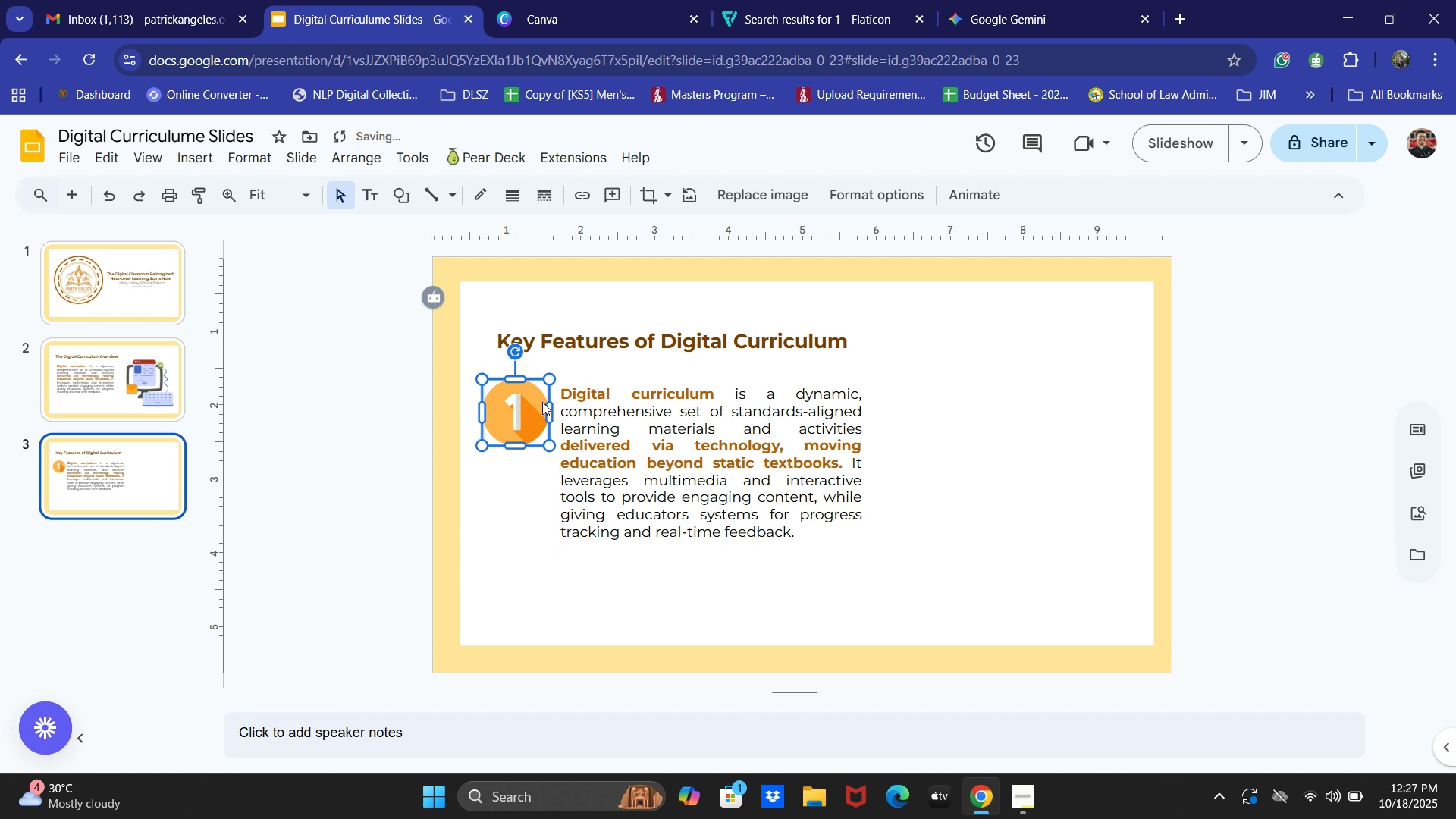 
key(ArrowUp)
 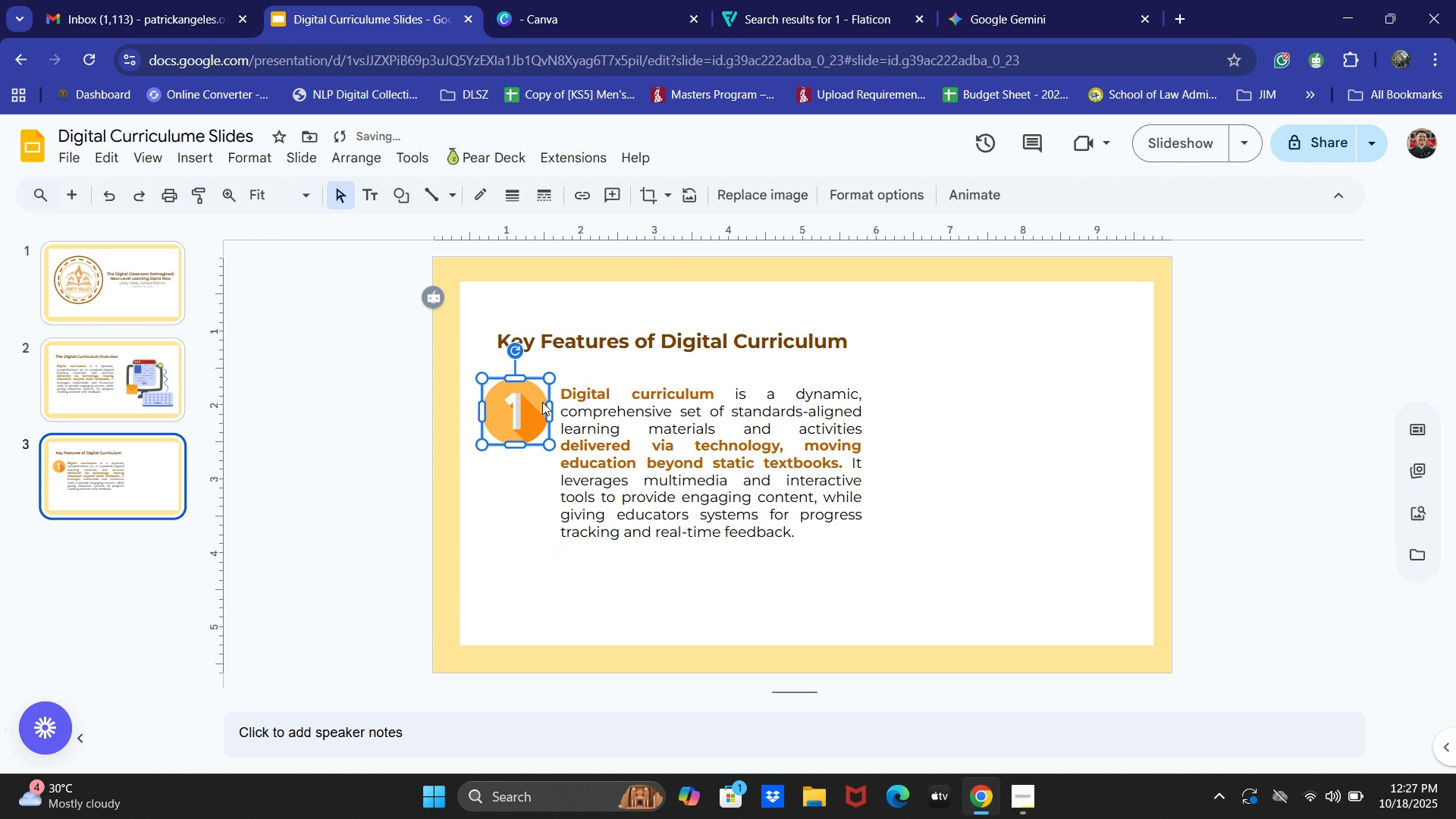 
key(ArrowUp)
 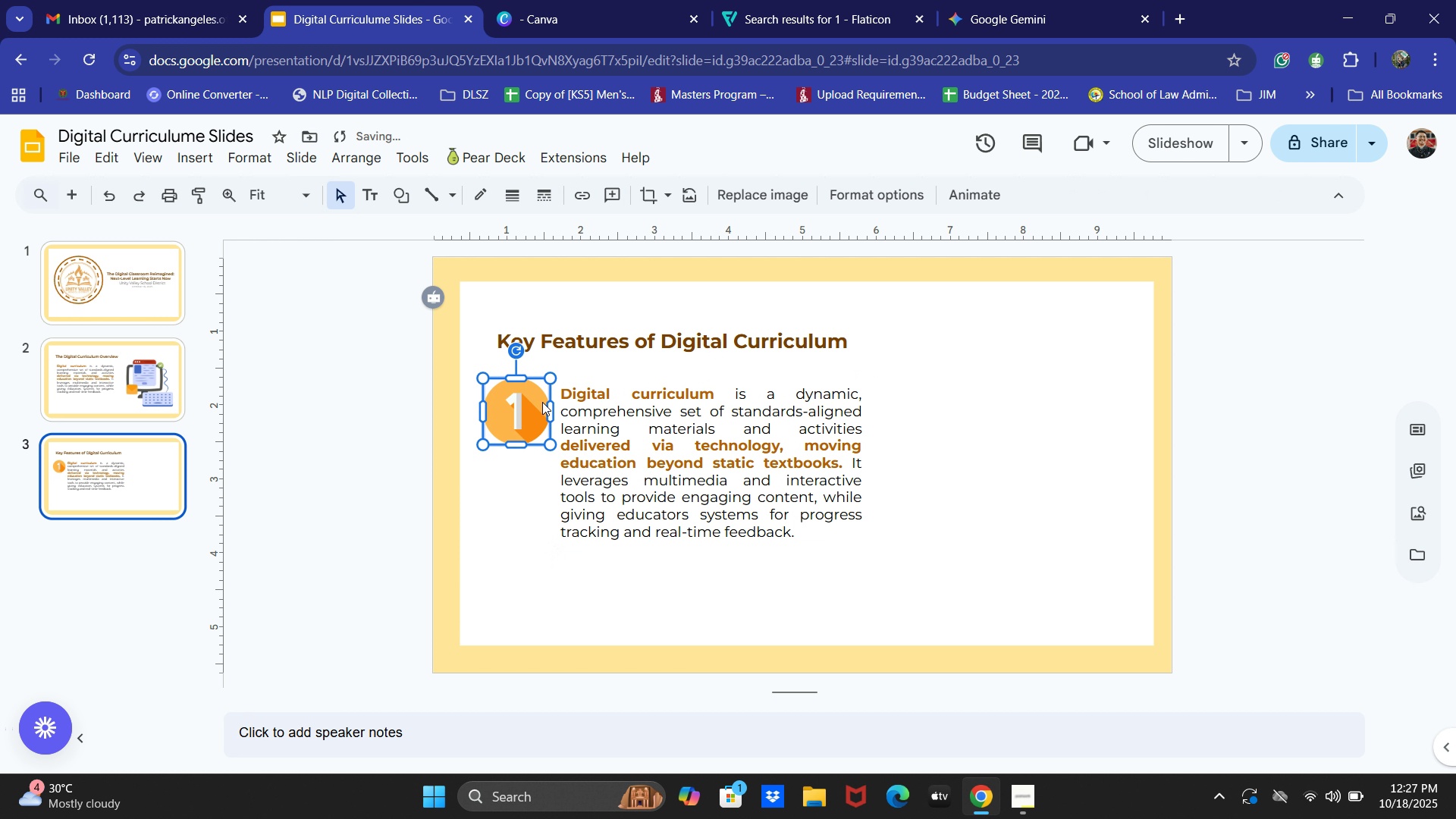 
key(ArrowUp)
 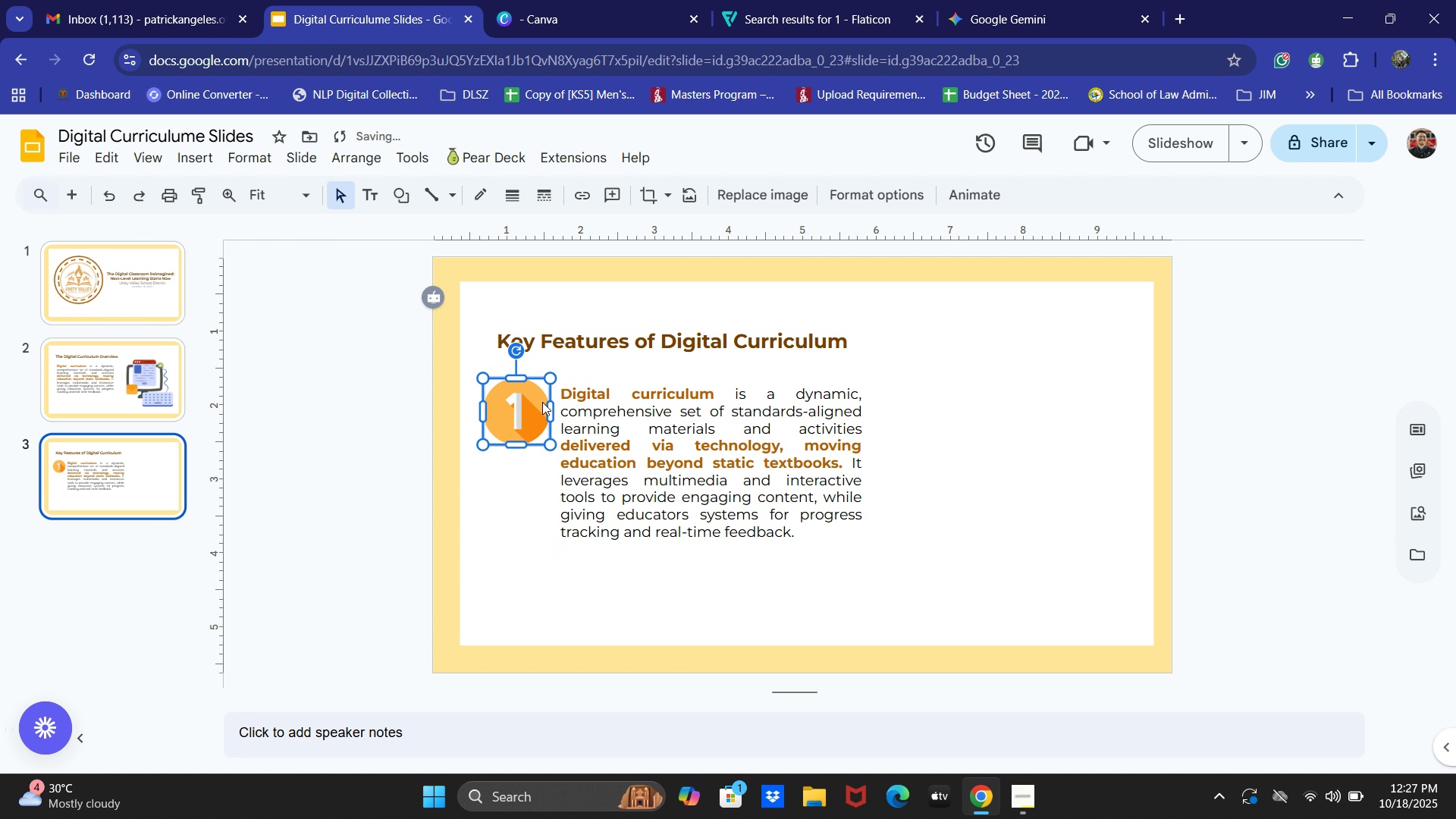 
key(ArrowRight)
 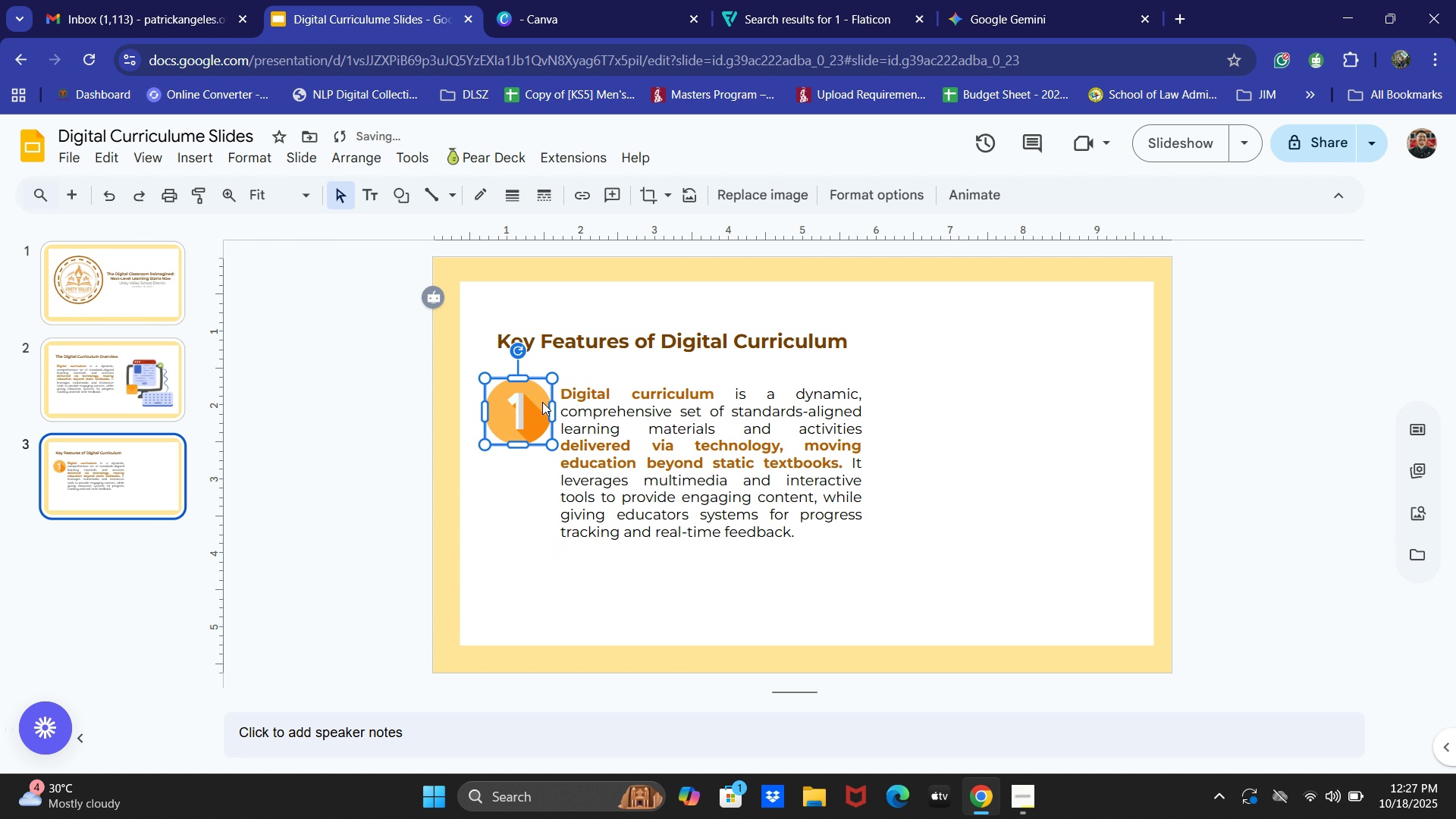 
key(ArrowRight)
 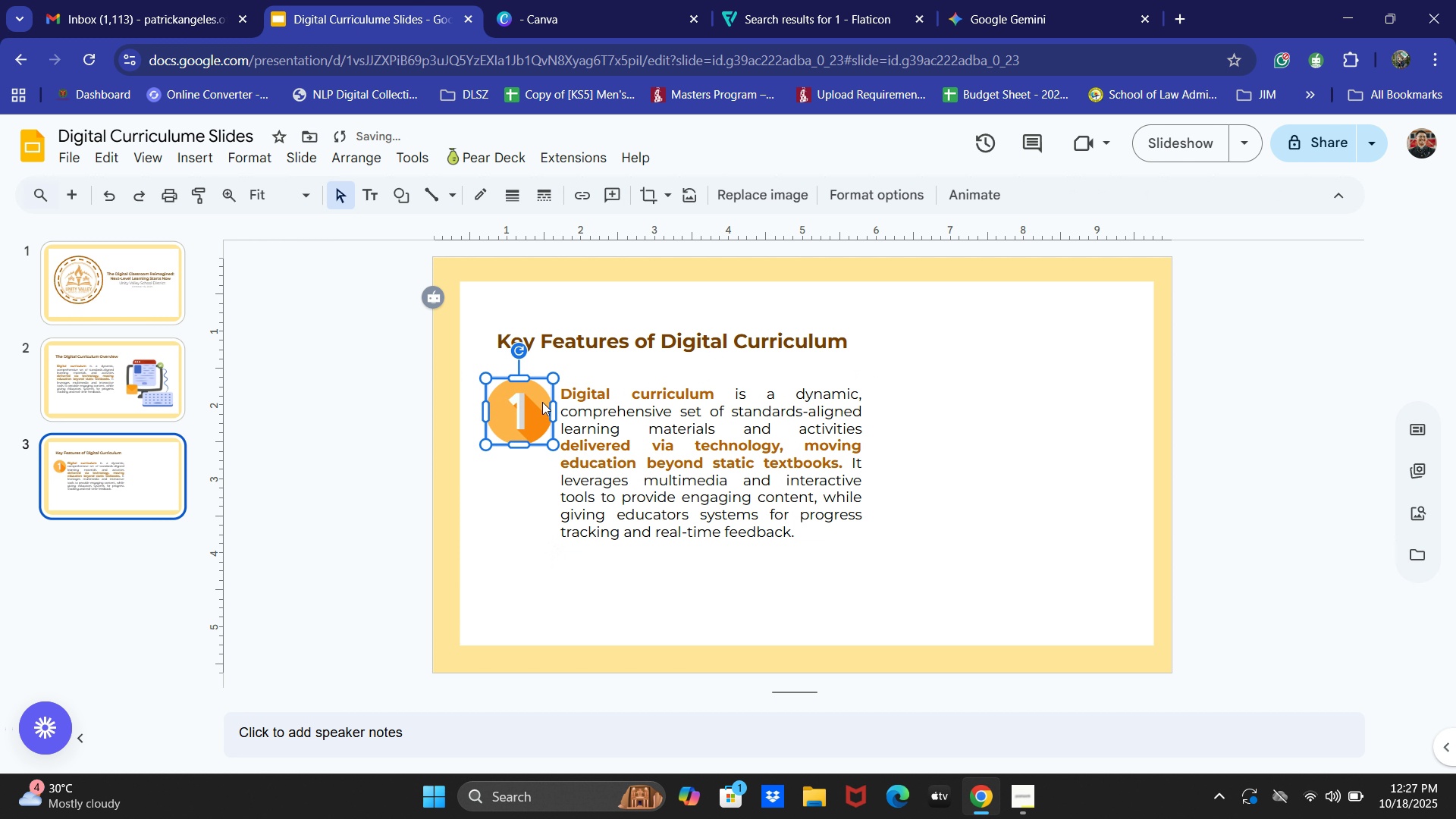 
key(ArrowRight)
 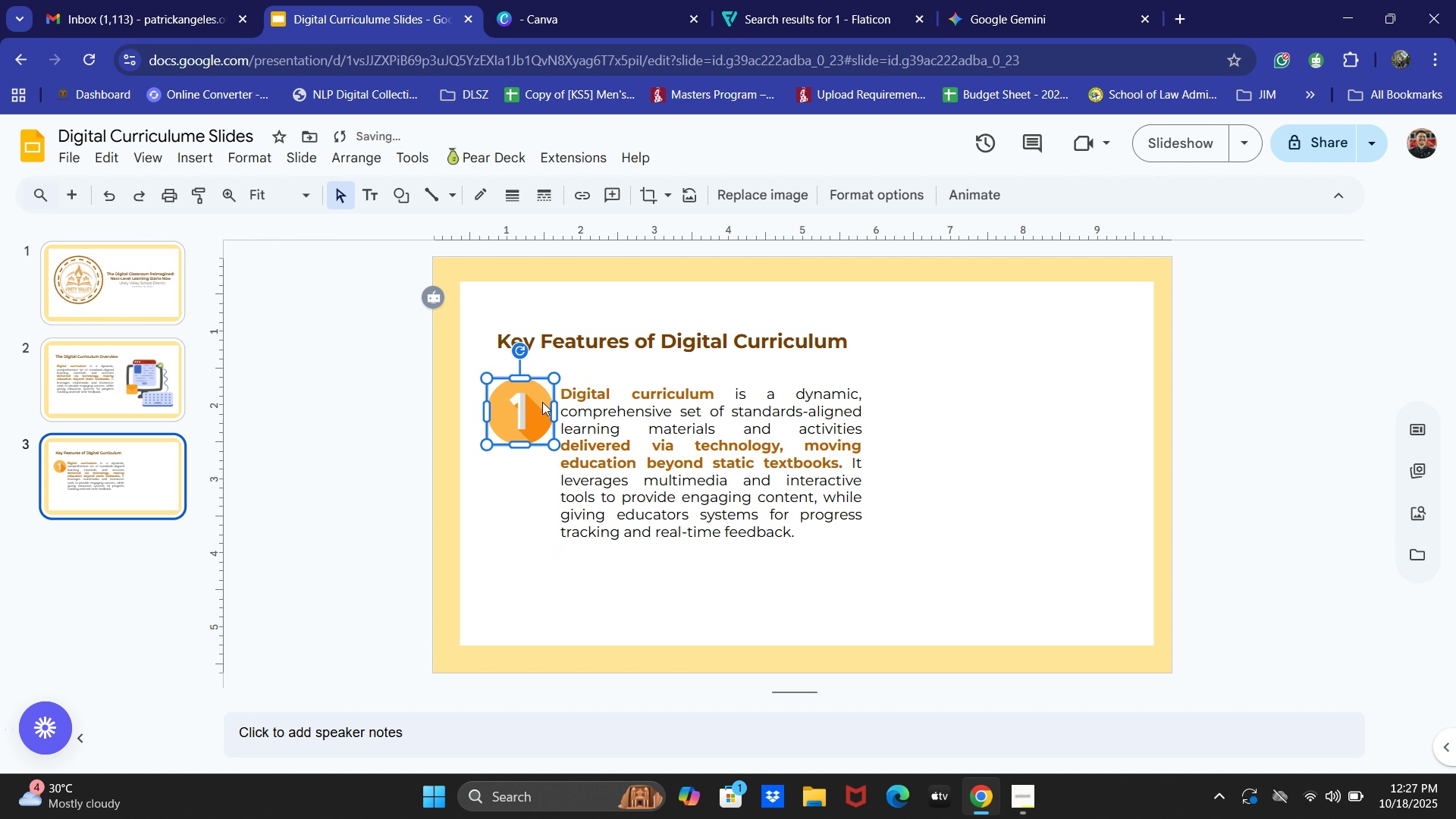 
key(ArrowRight)
 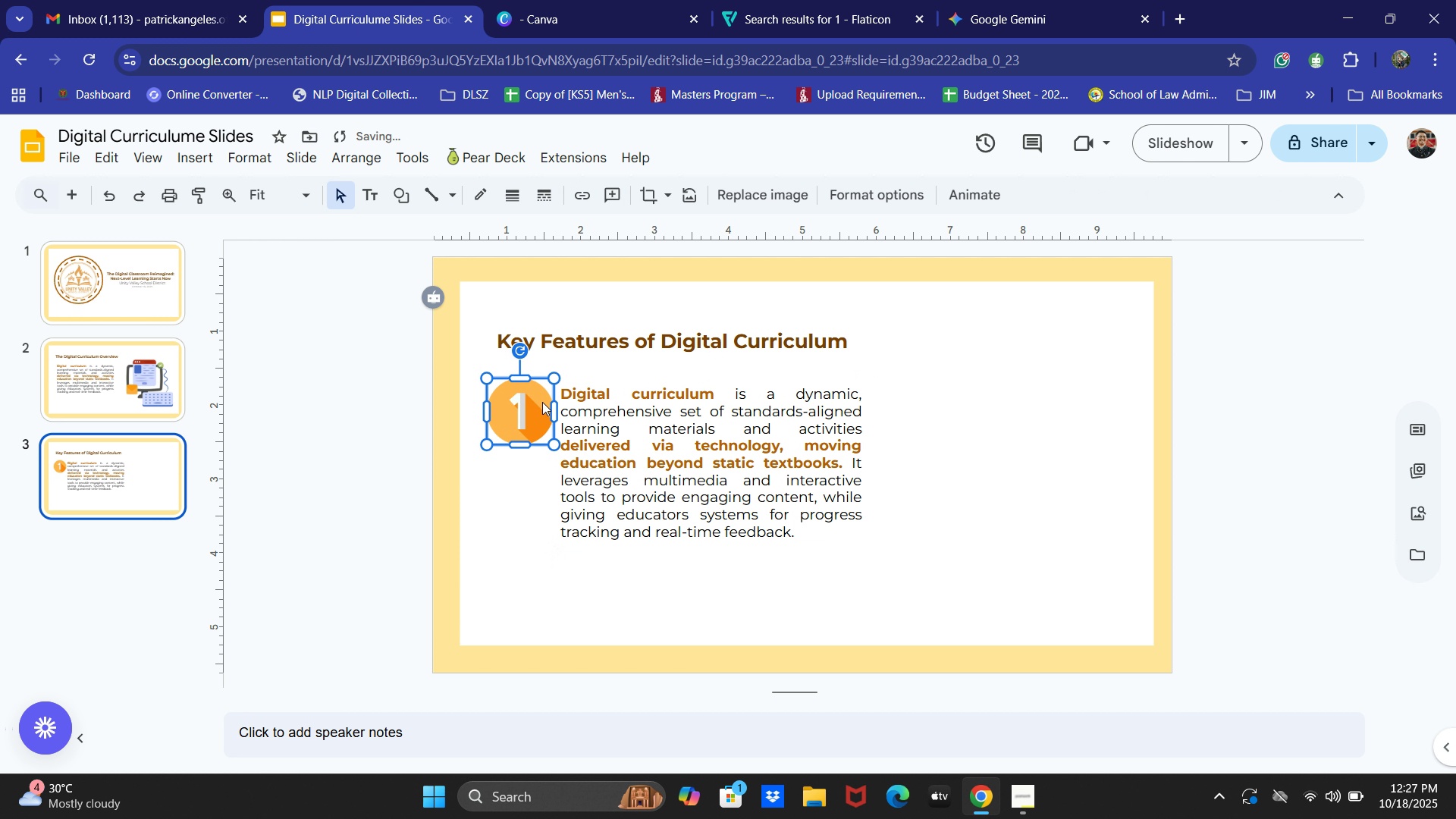 
key(ArrowRight)
 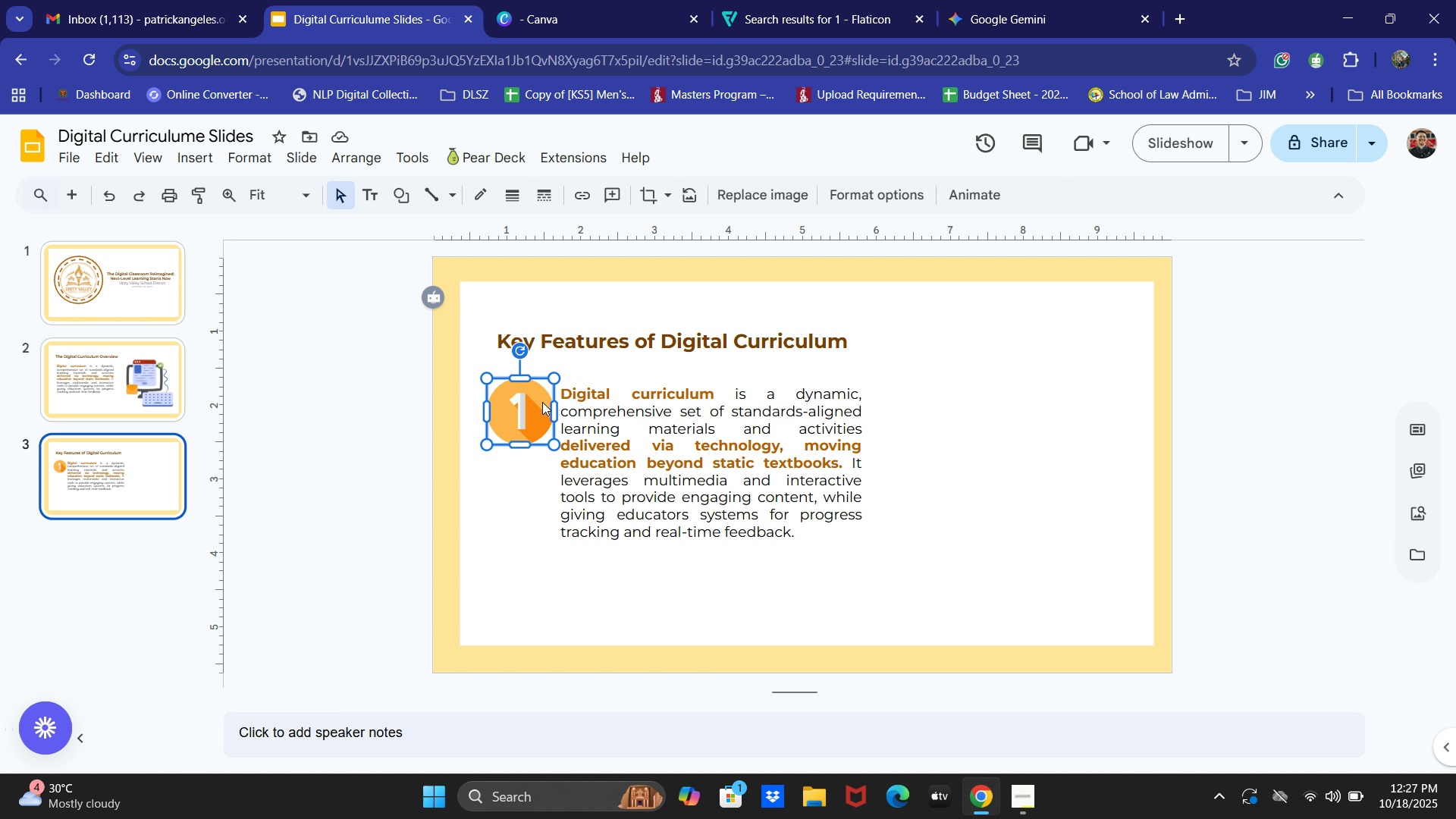 
wait(9.61)
 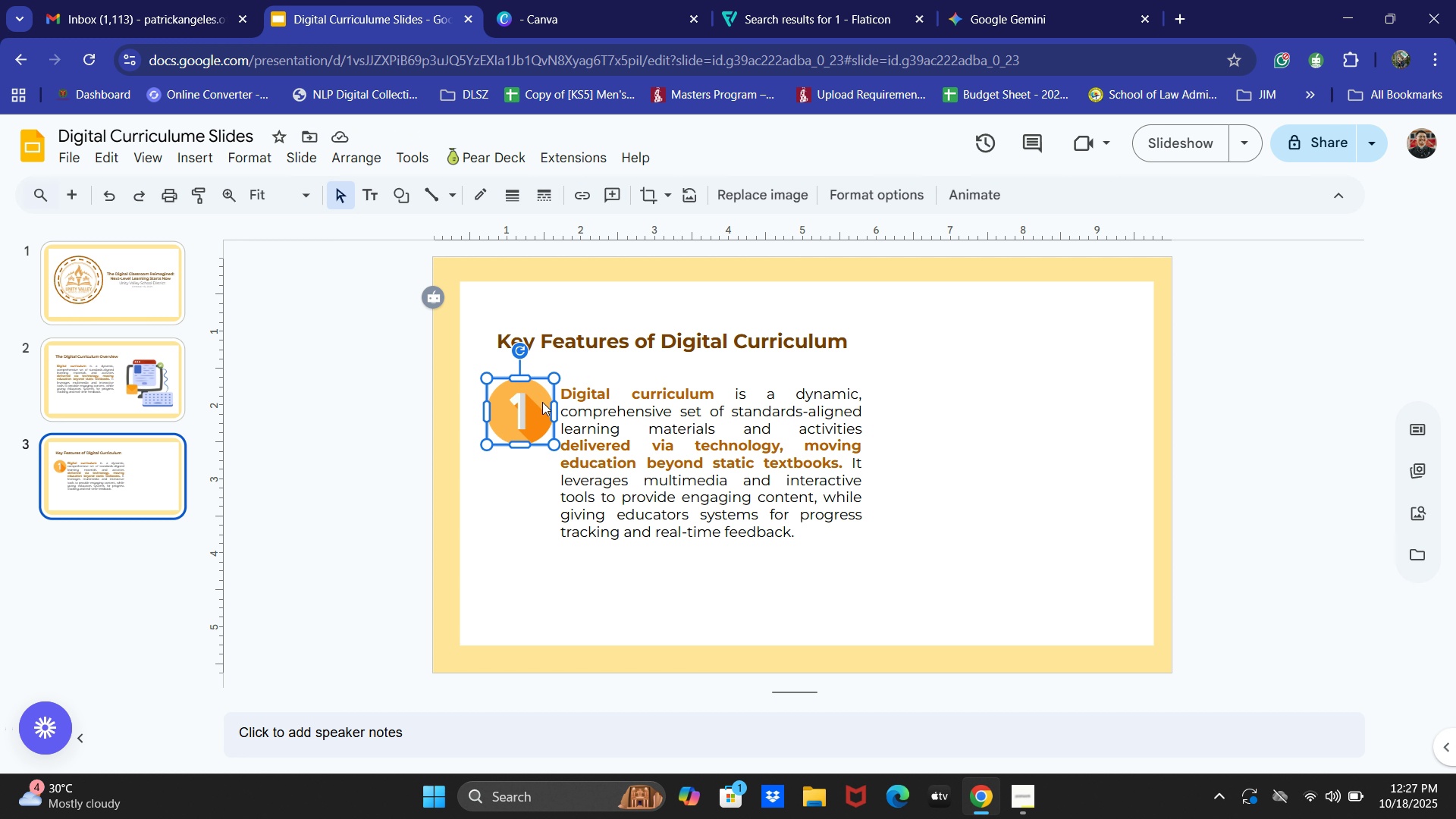 
left_click([380, 393])
 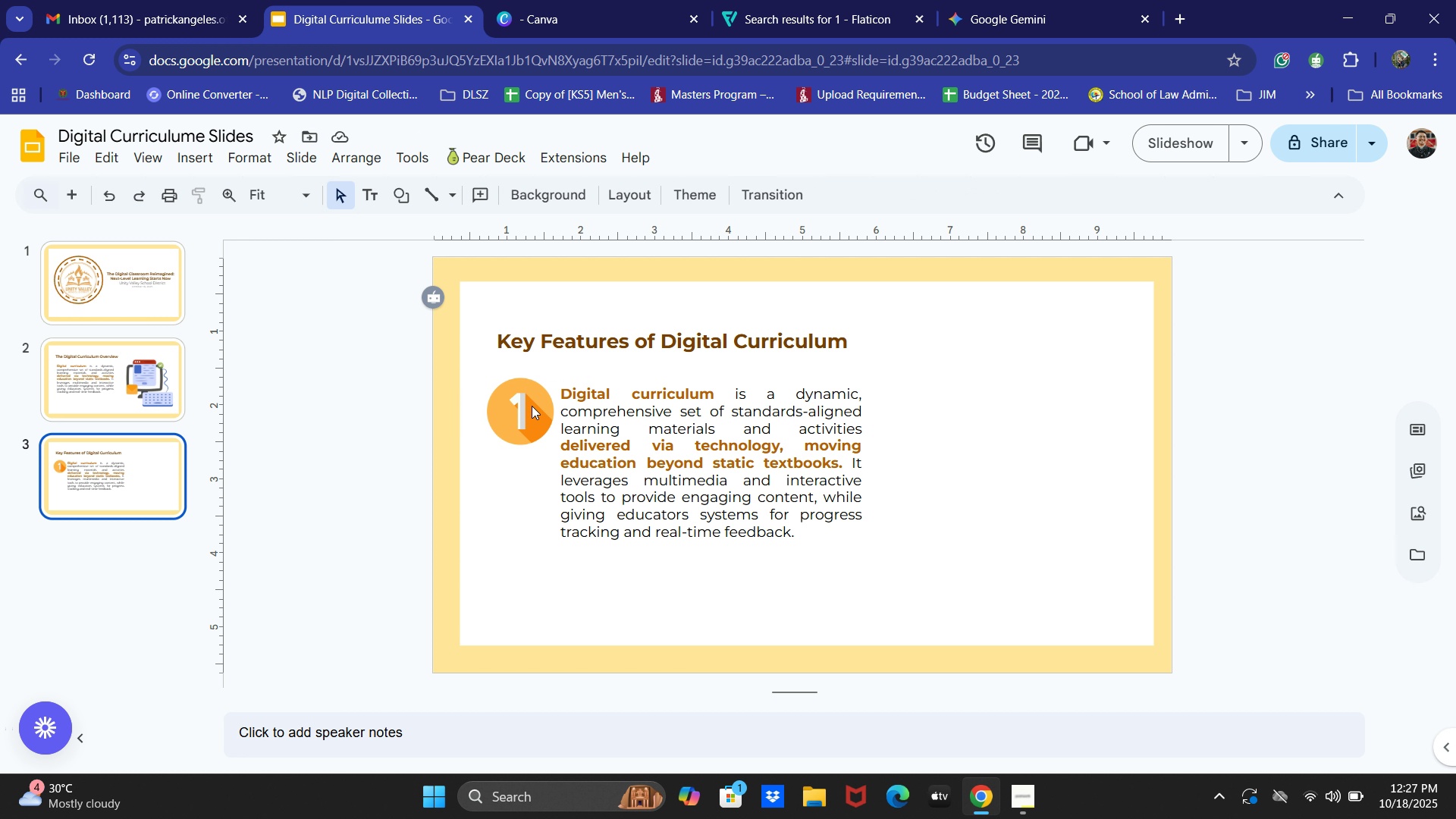 
left_click([528, 414])
 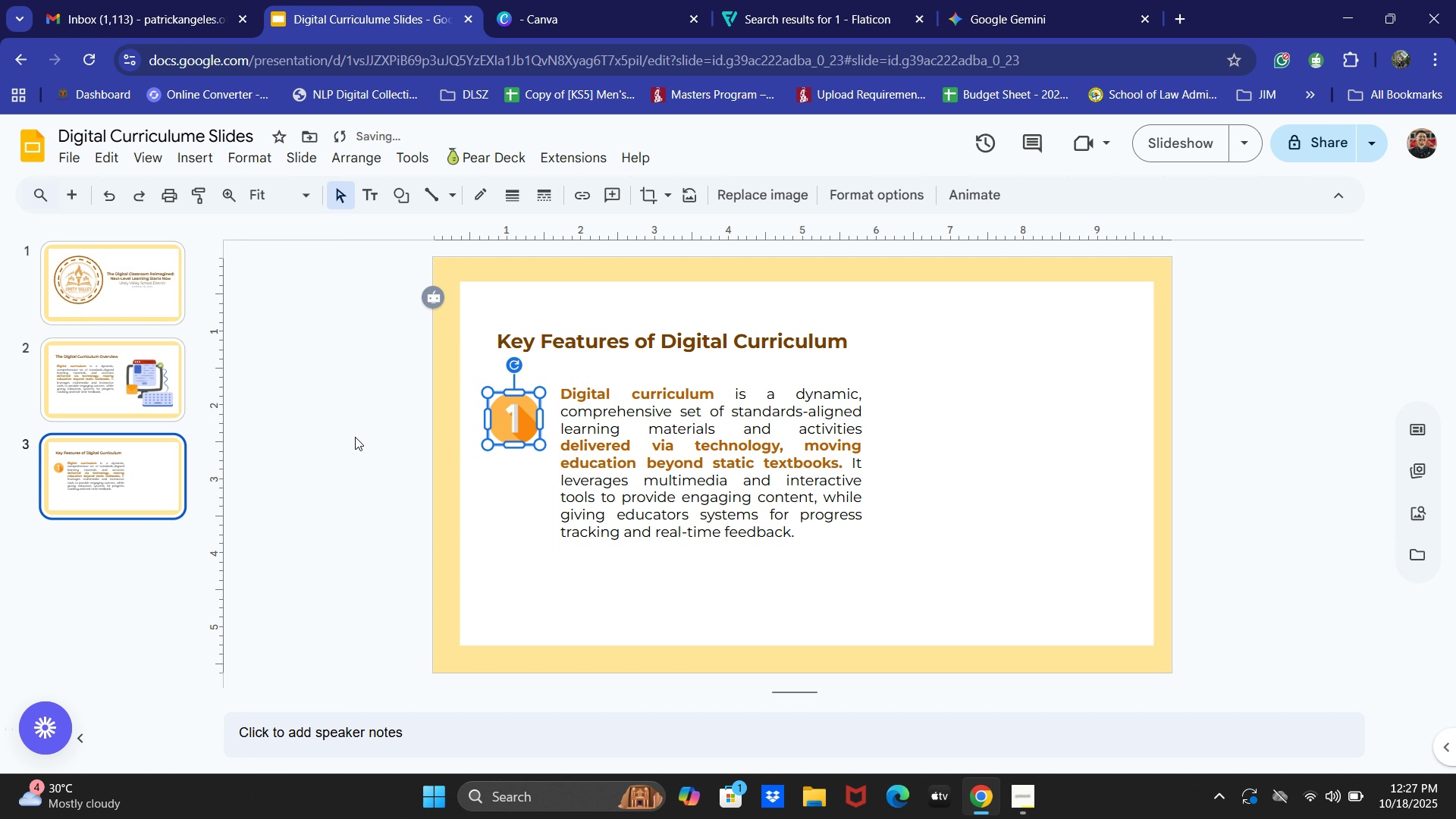 
key(ArrowRight)
 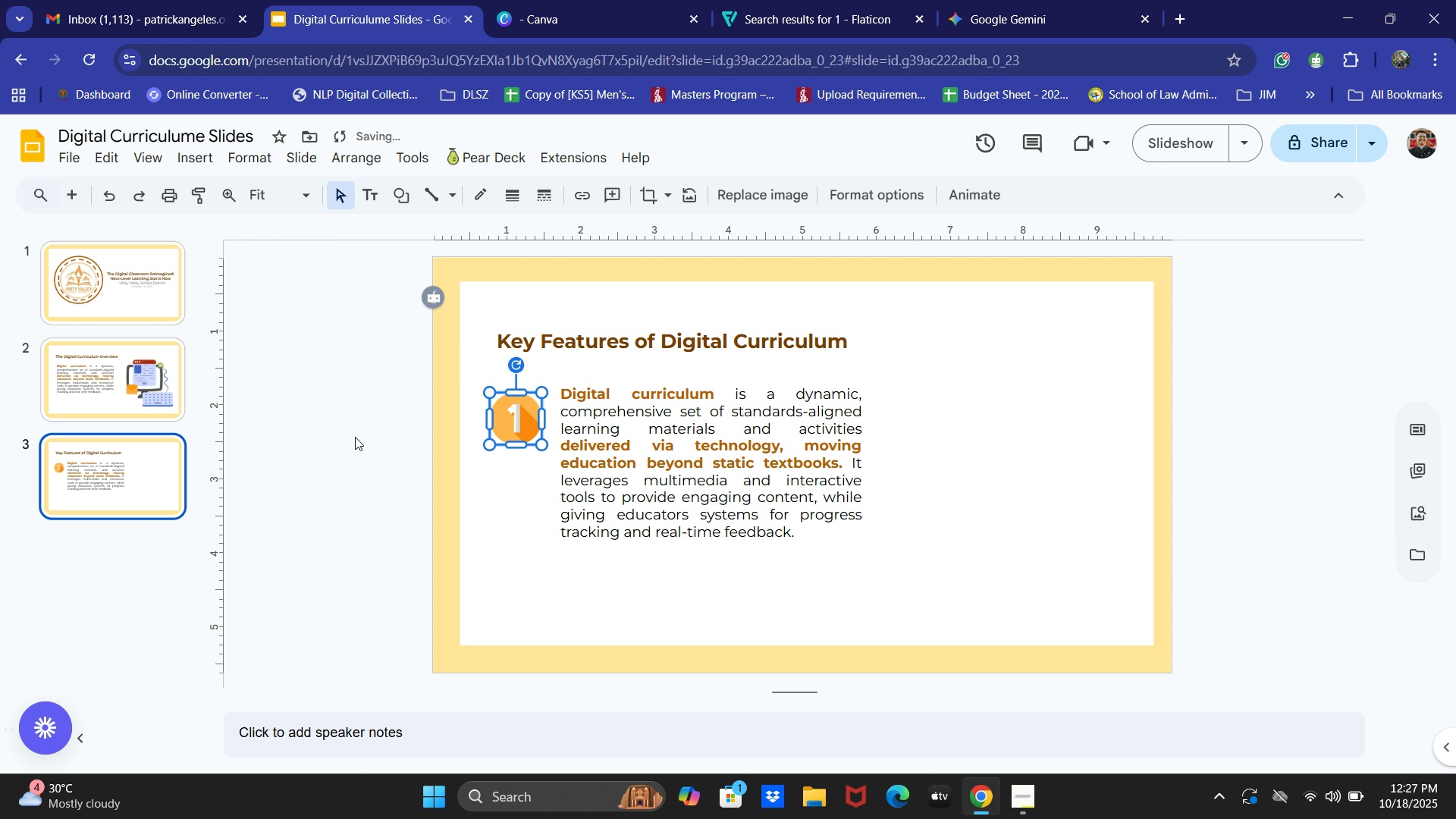 
key(ArrowRight)
 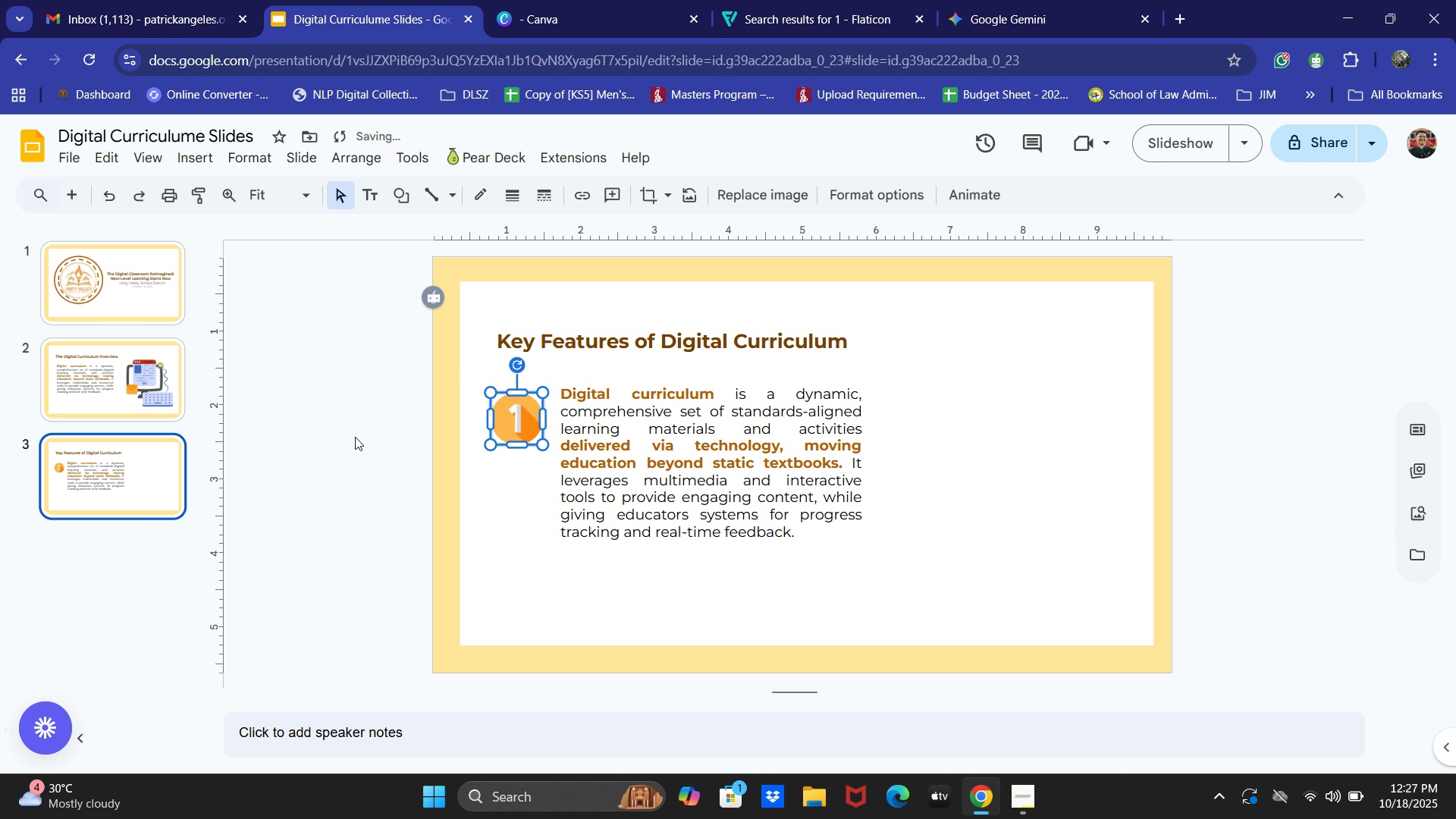 
key(ArrowRight)
 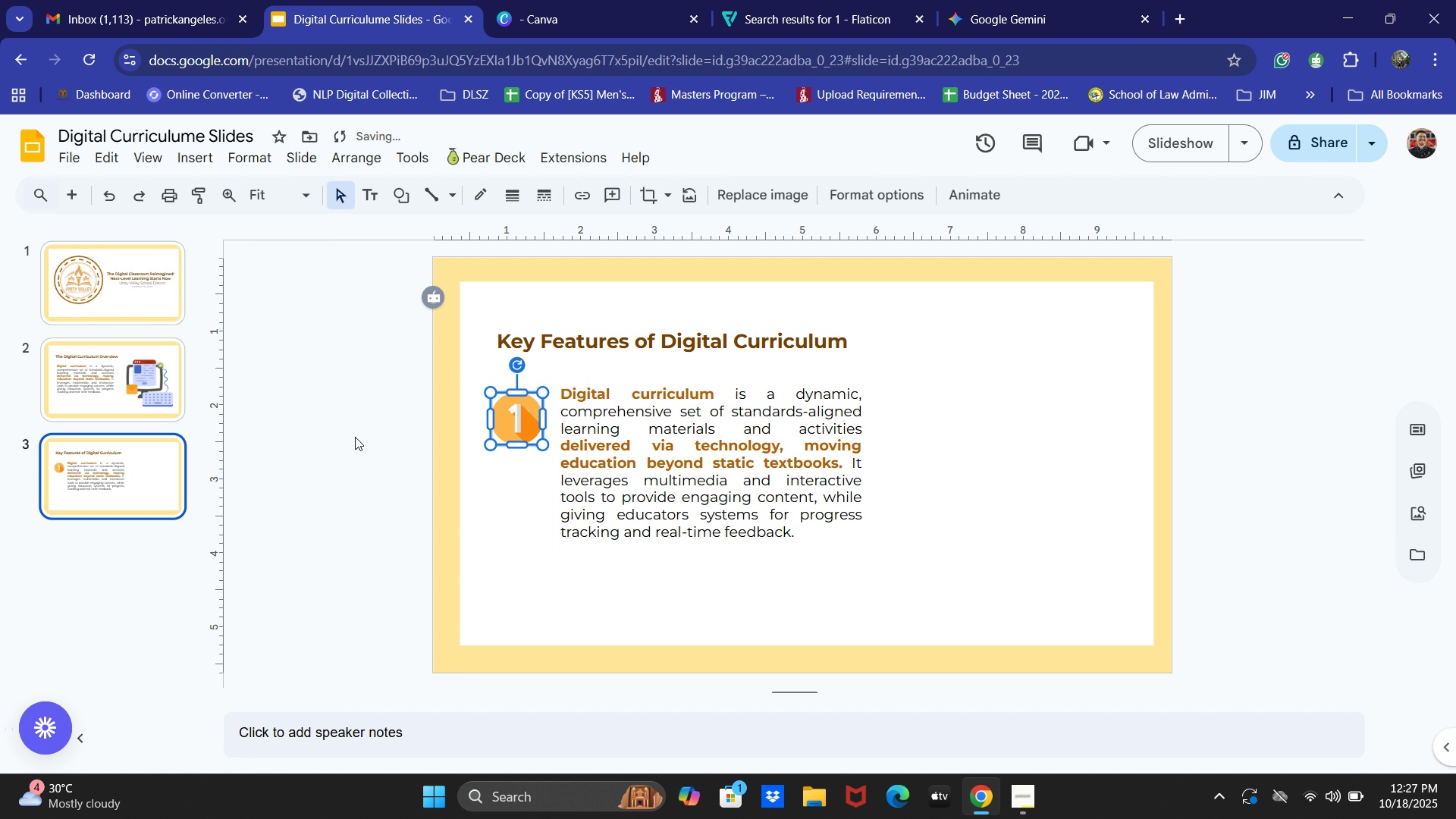 
key(ArrowRight)
 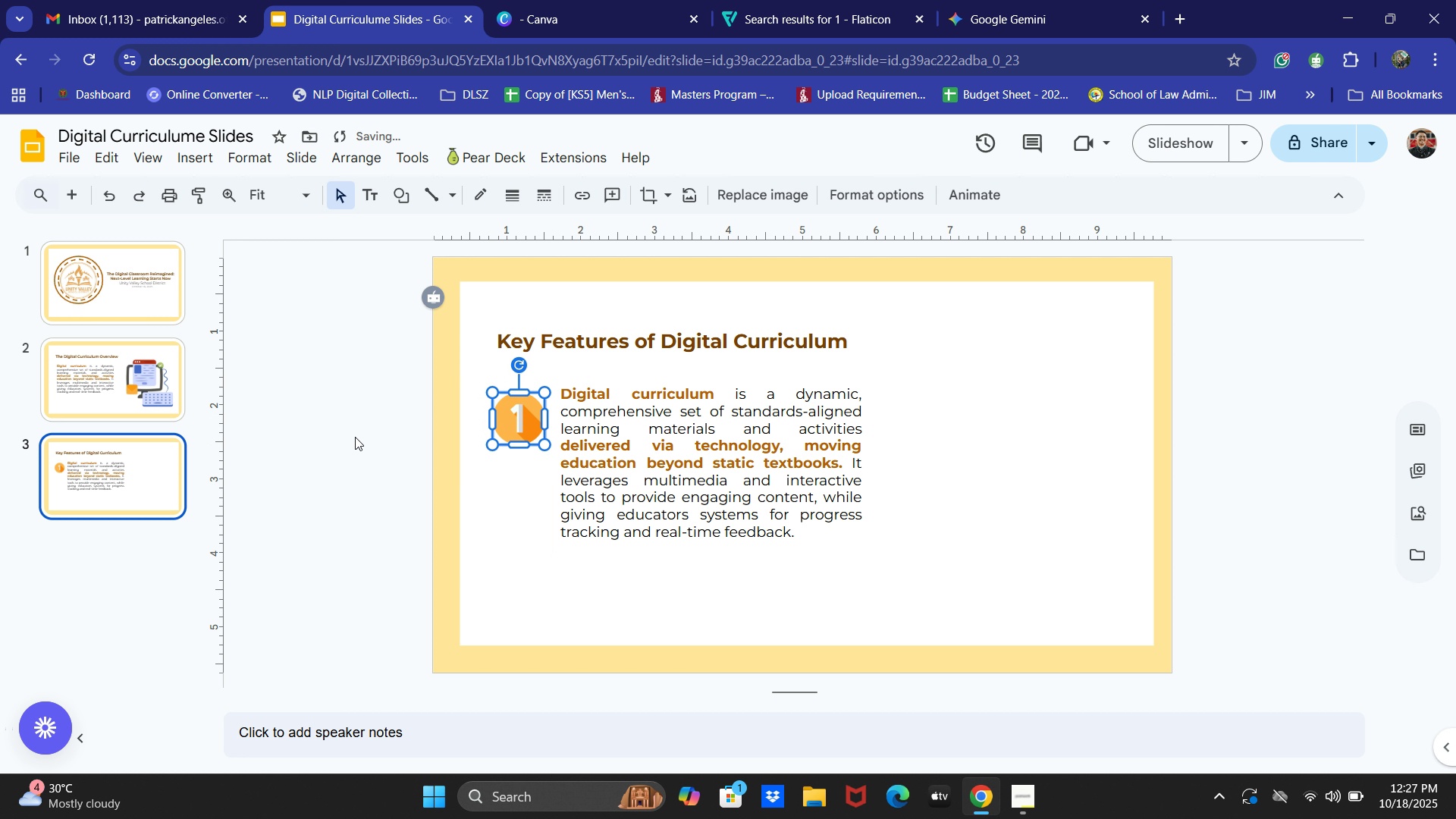 
key(ArrowRight)
 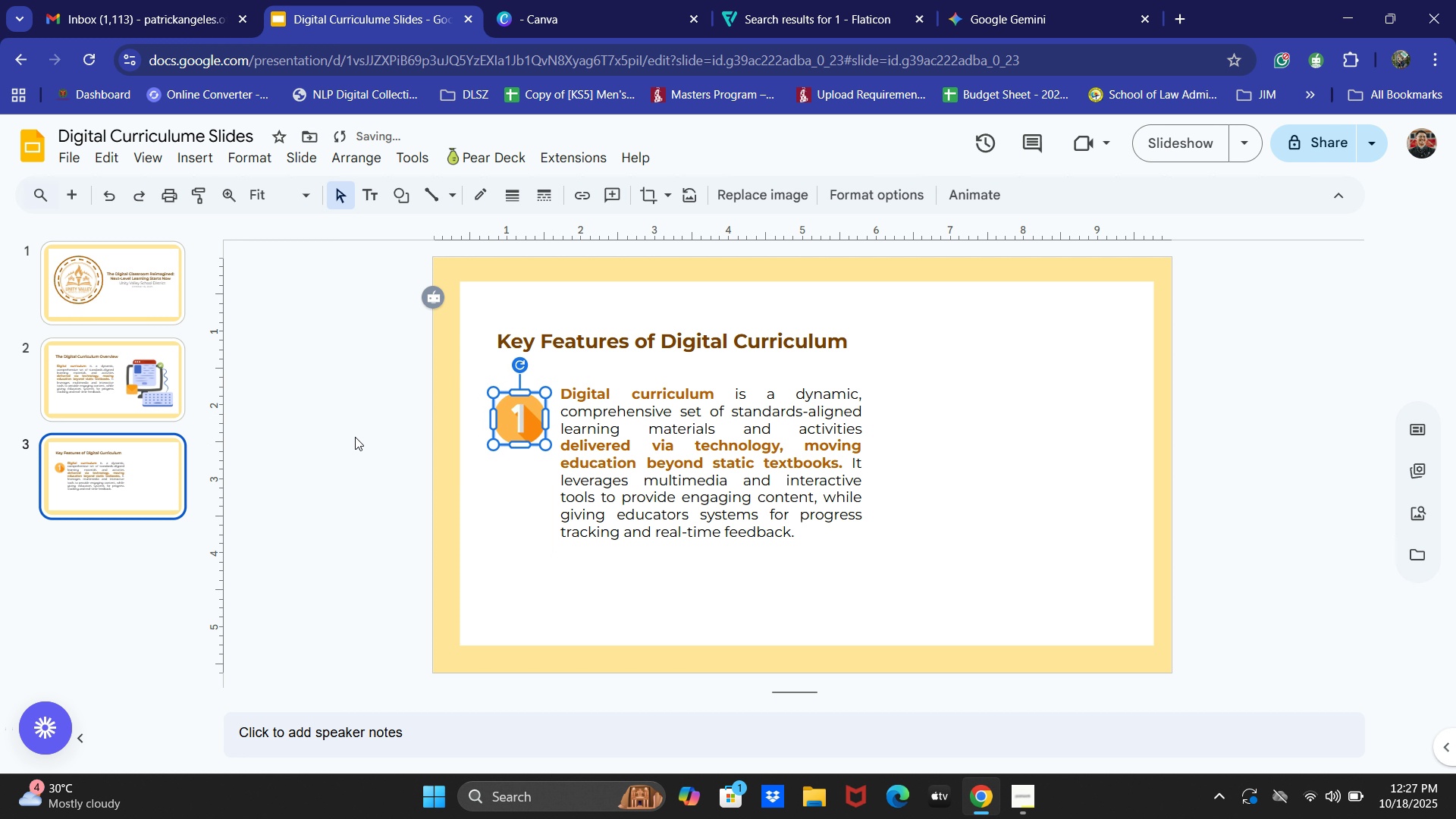 
key(ArrowRight)
 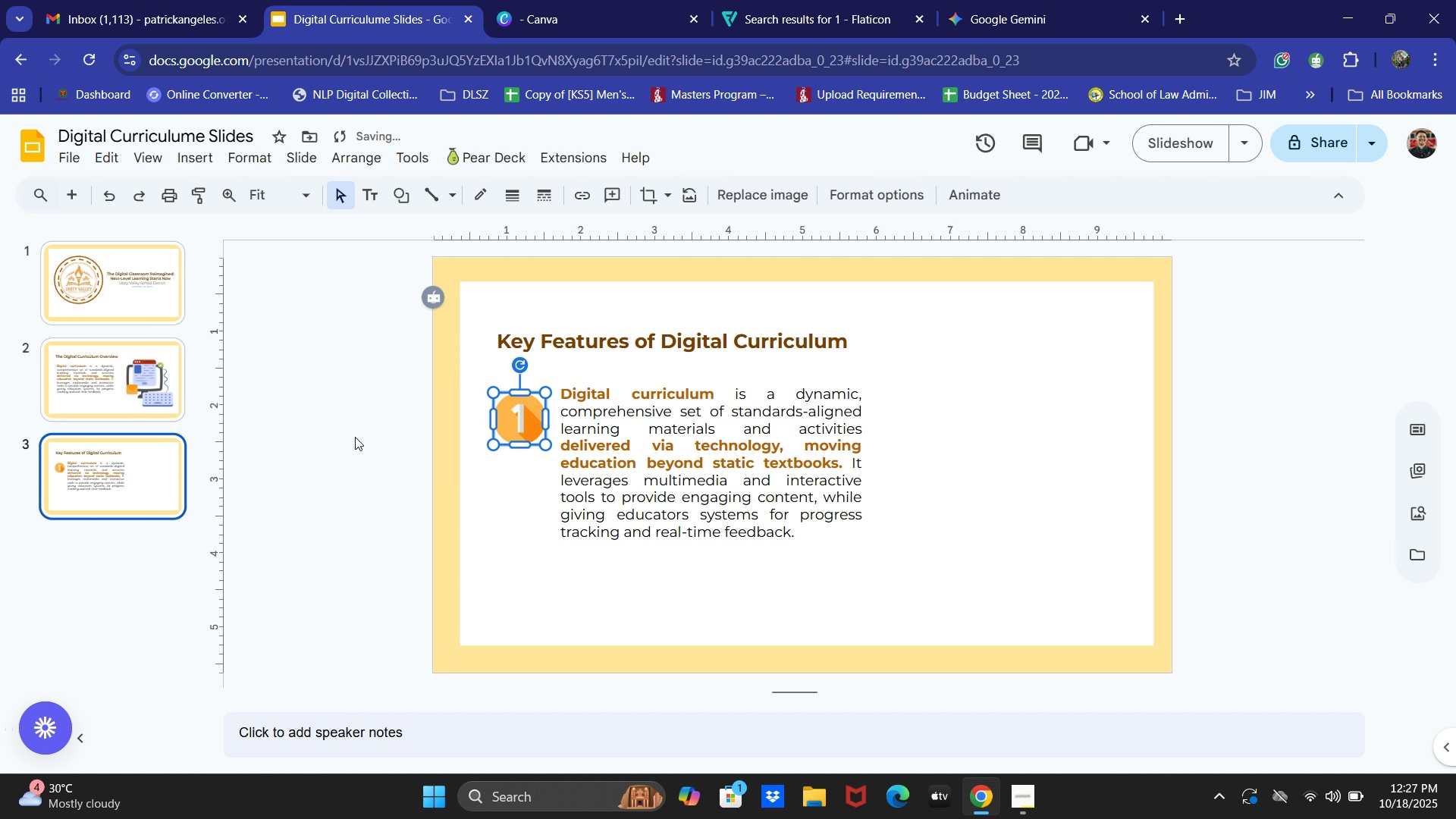 
key(ArrowRight)
 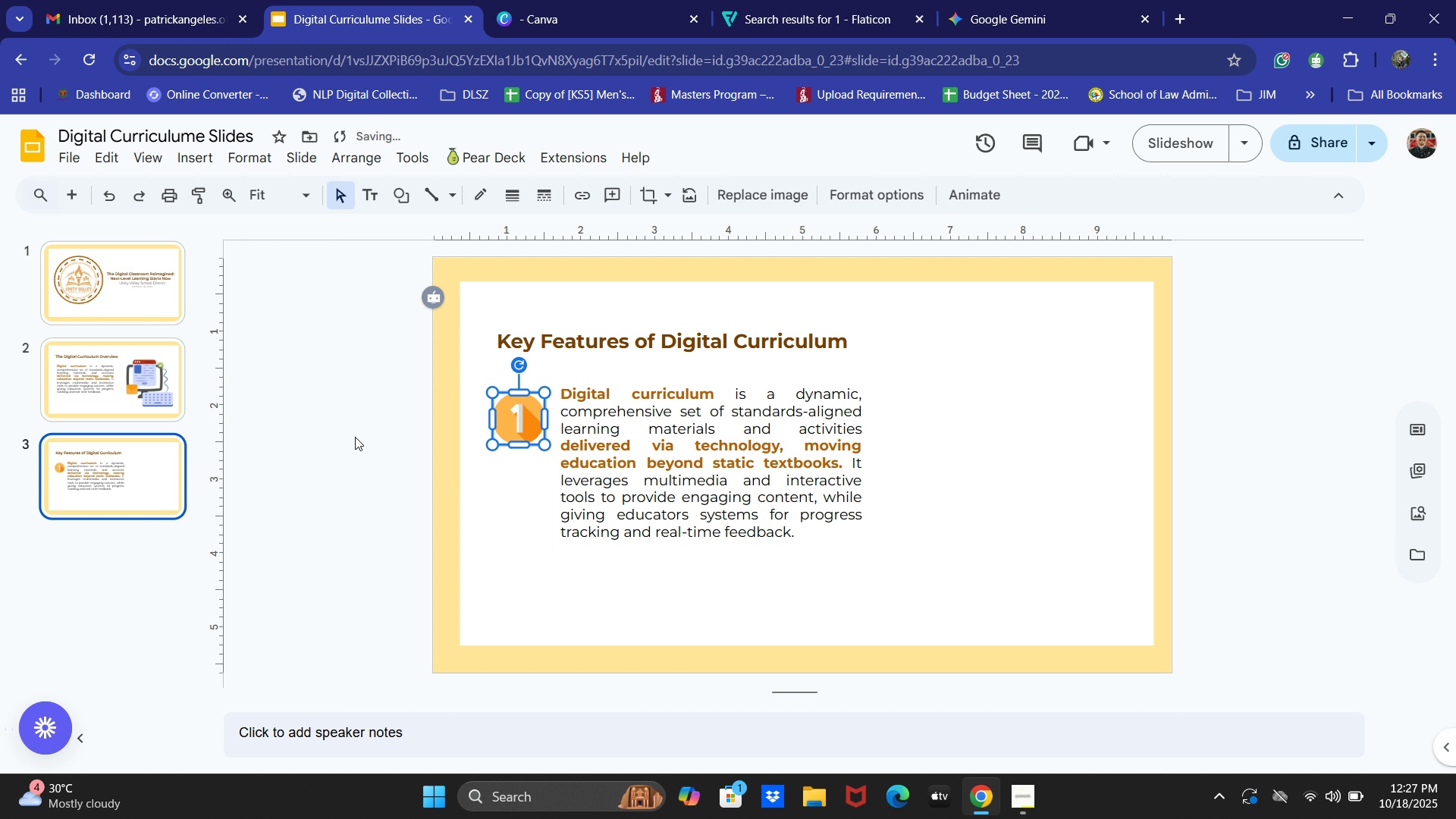 
key(ArrowLeft)
 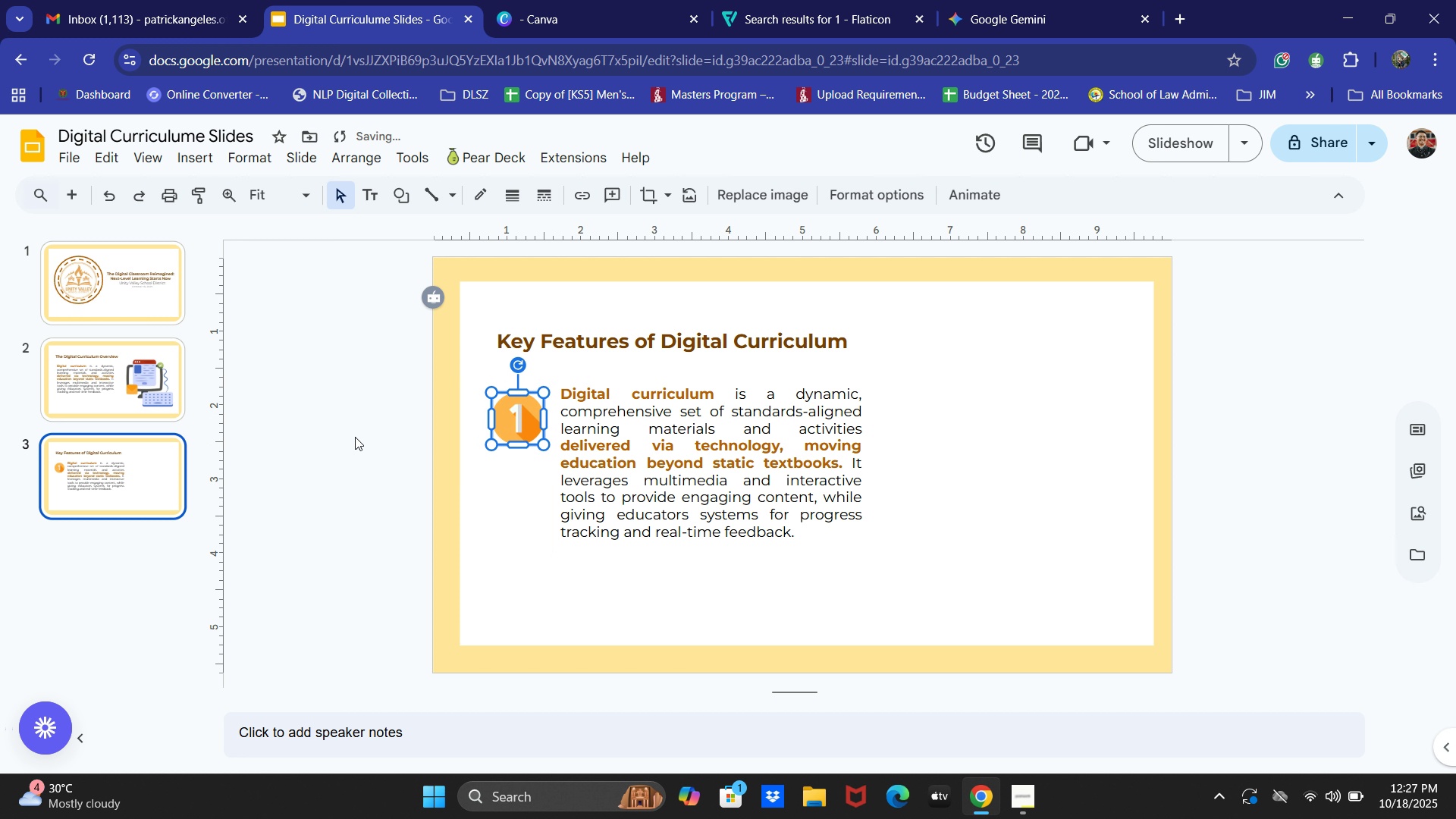 
hold_key(key=ArrowLeft, duration=0.33)
 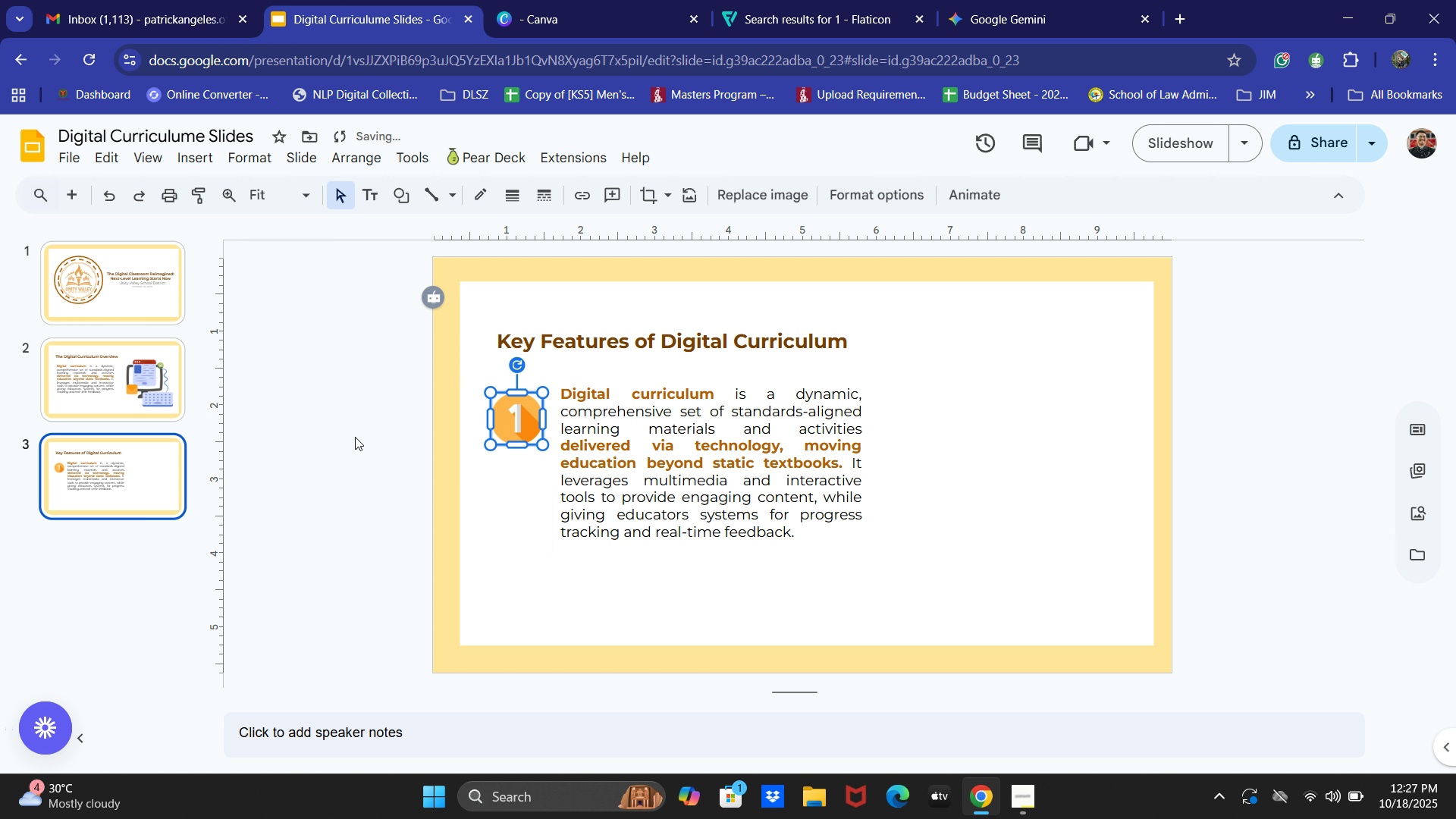 
key(ArrowLeft)
 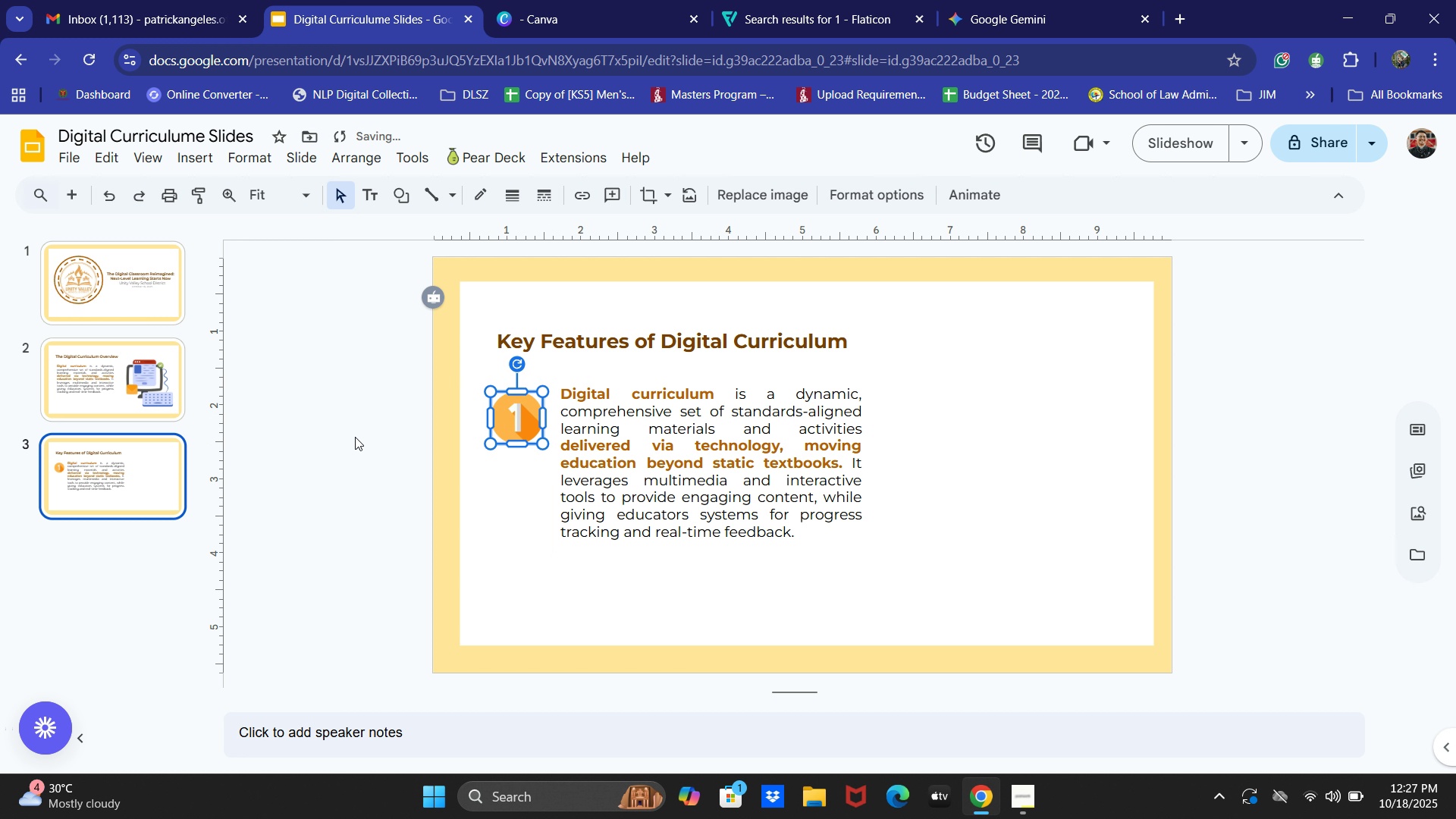 
key(ArrowUp)
 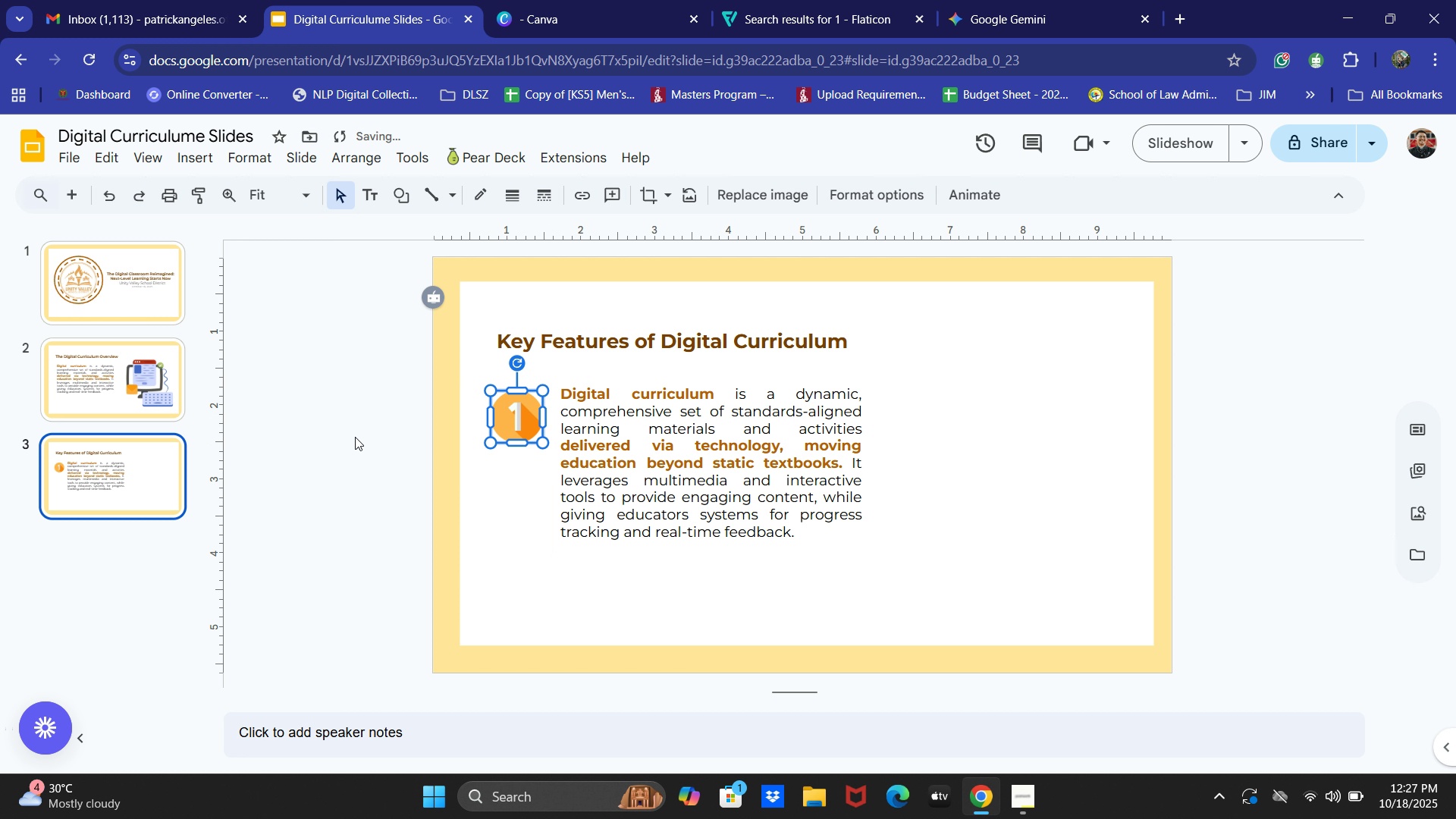 
key(ArrowUp)
 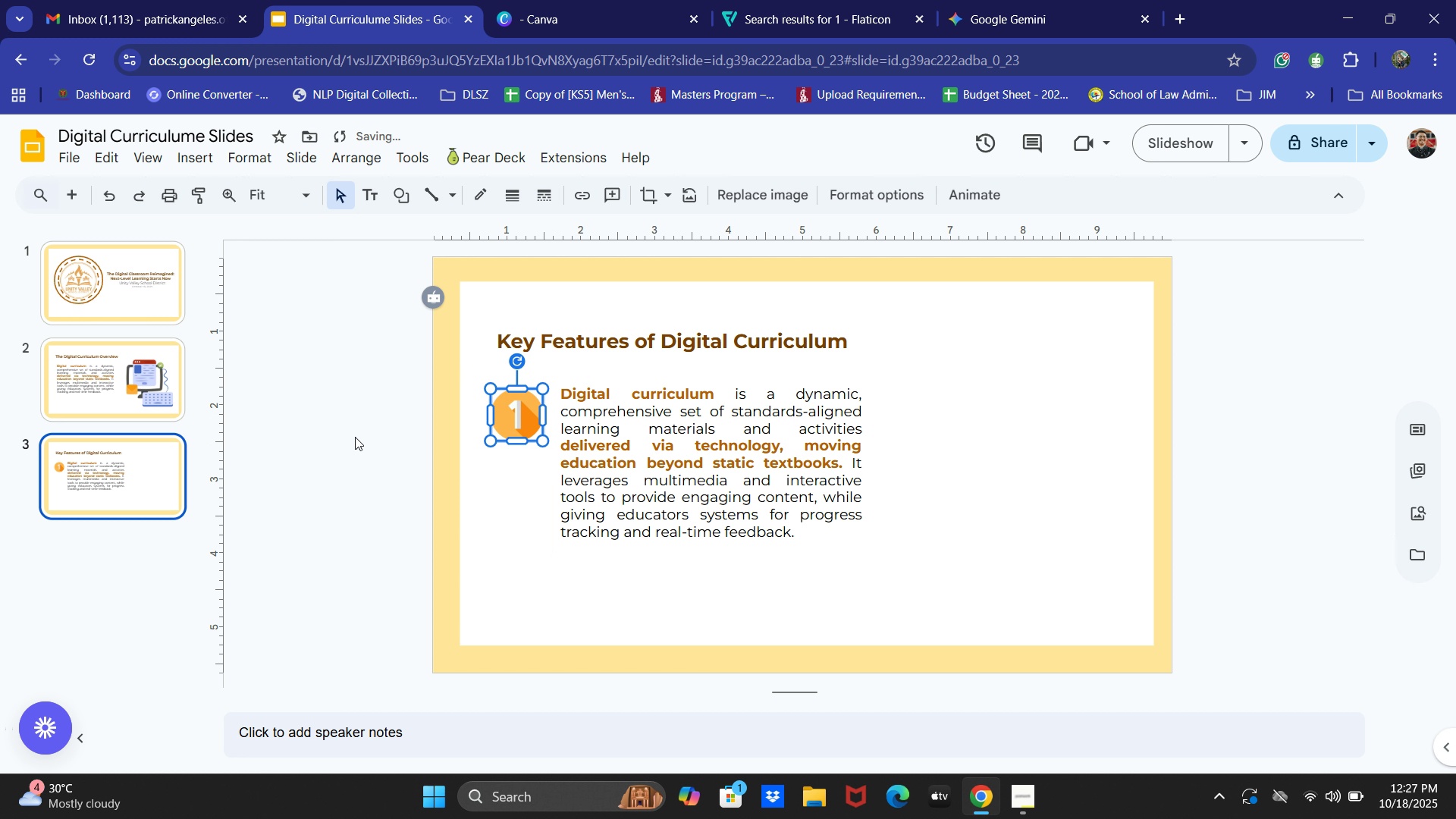 
key(ArrowUp)
 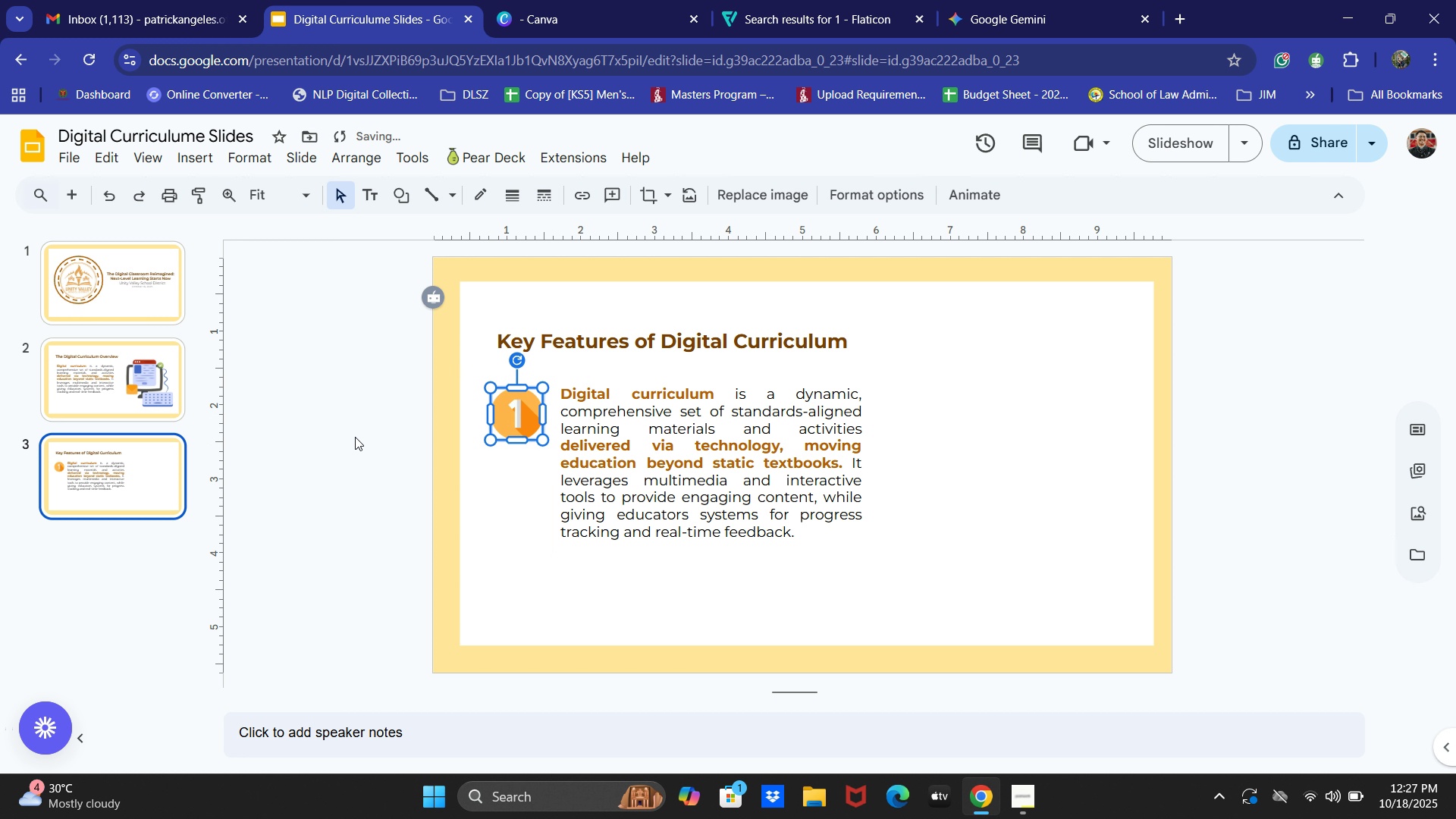 
key(ArrowUp)
 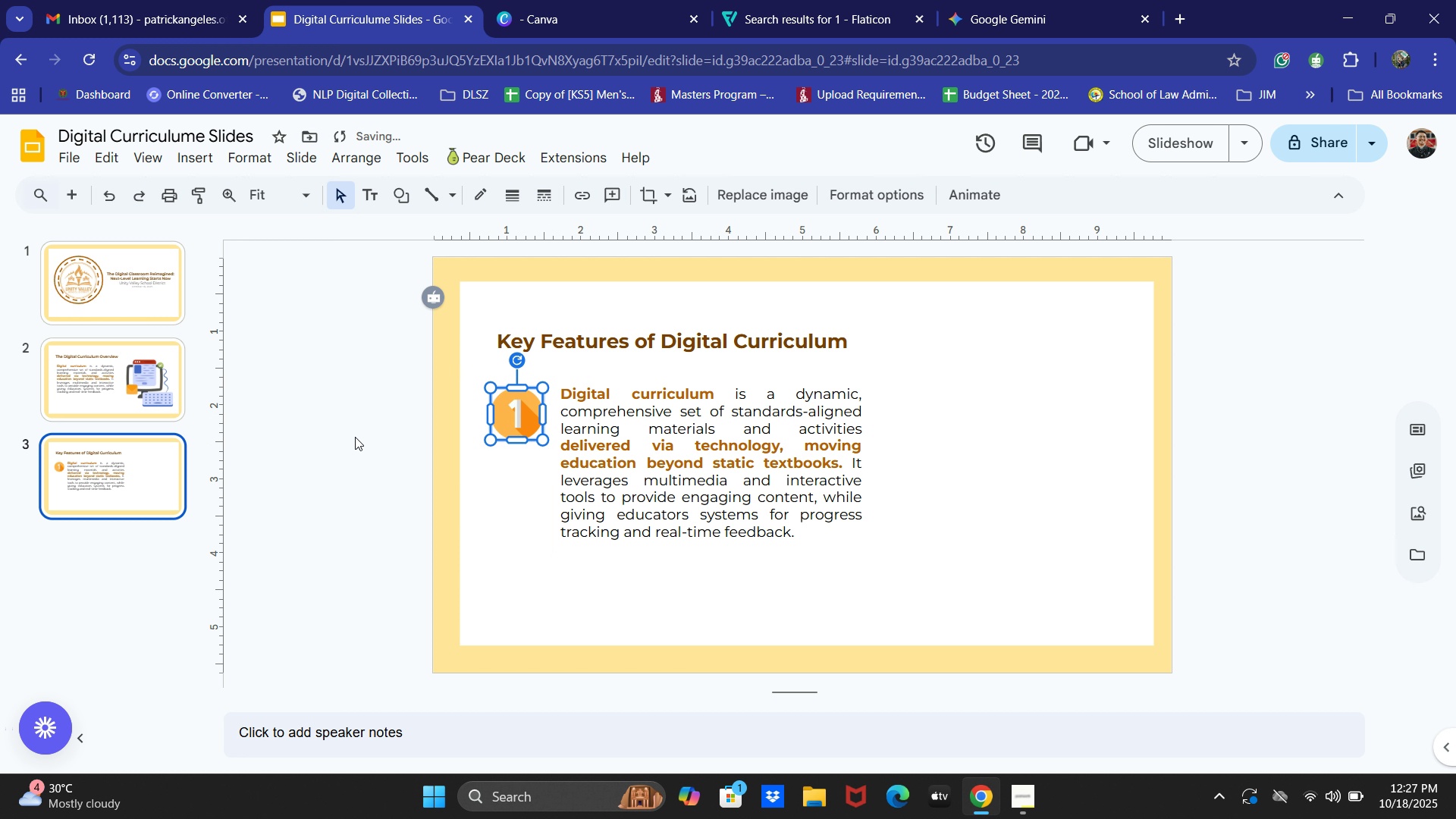 
key(ArrowUp)
 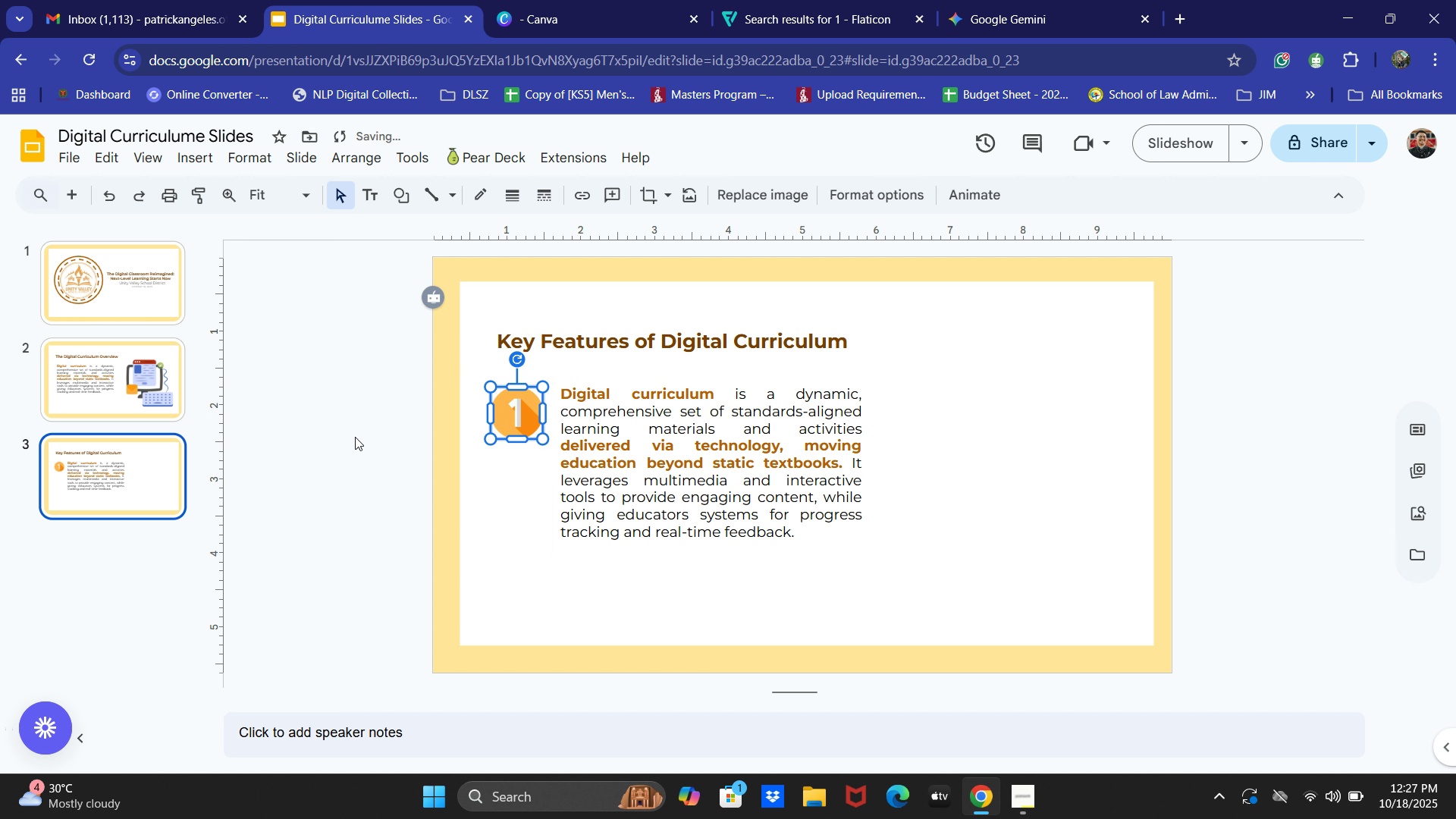 
key(ArrowUp)
 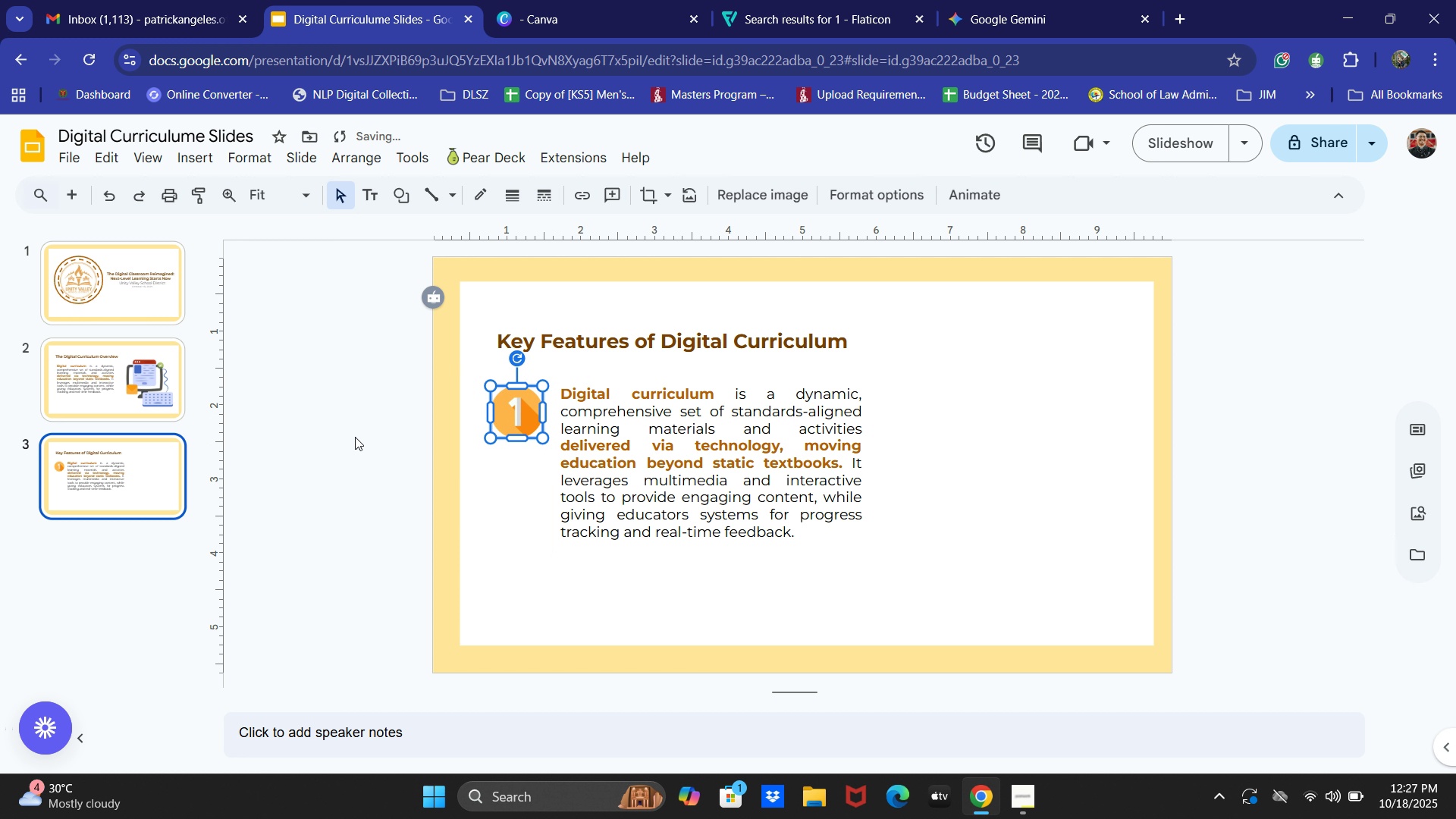 
key(ArrowUp)
 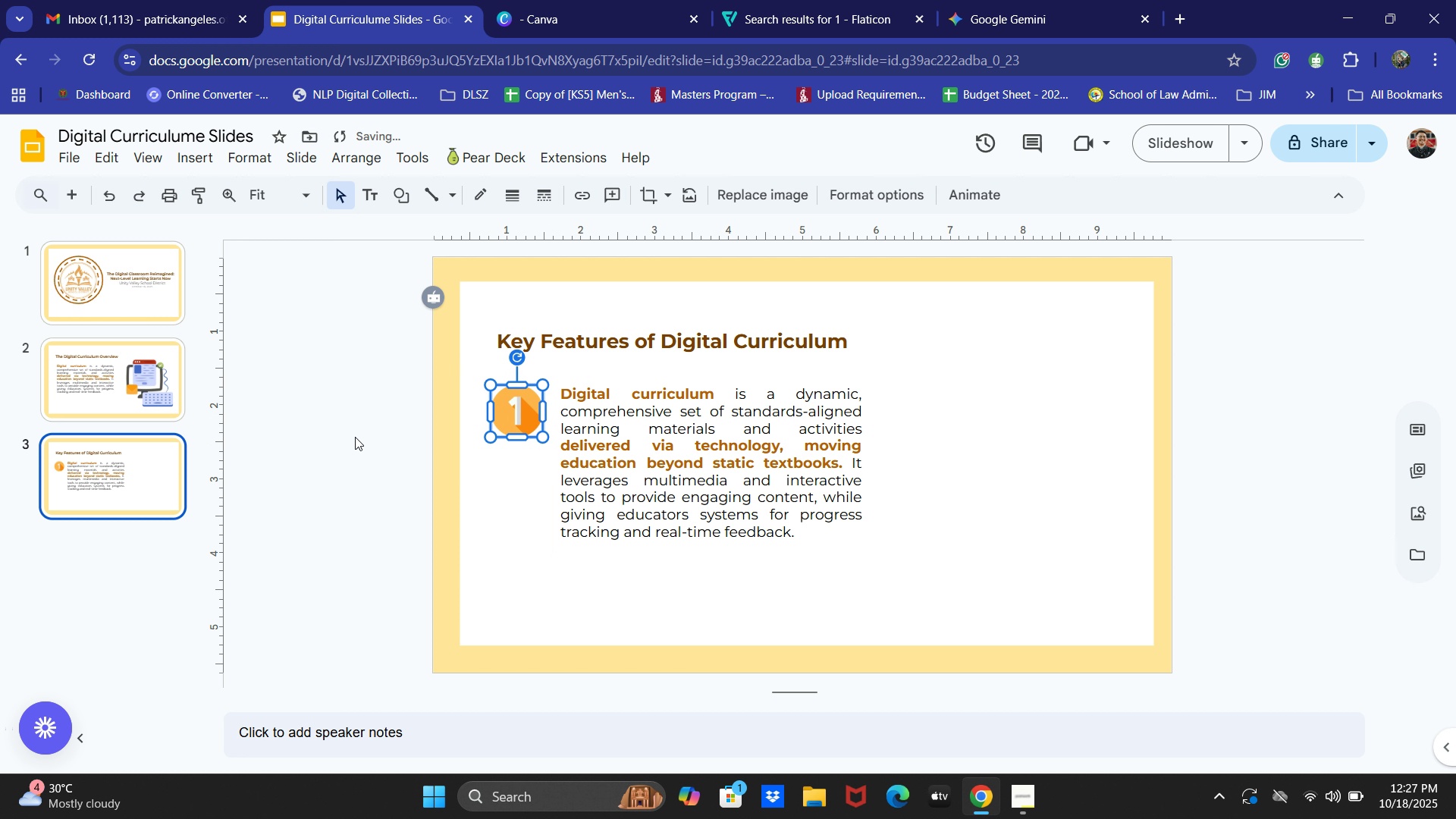 
key(ArrowUp)
 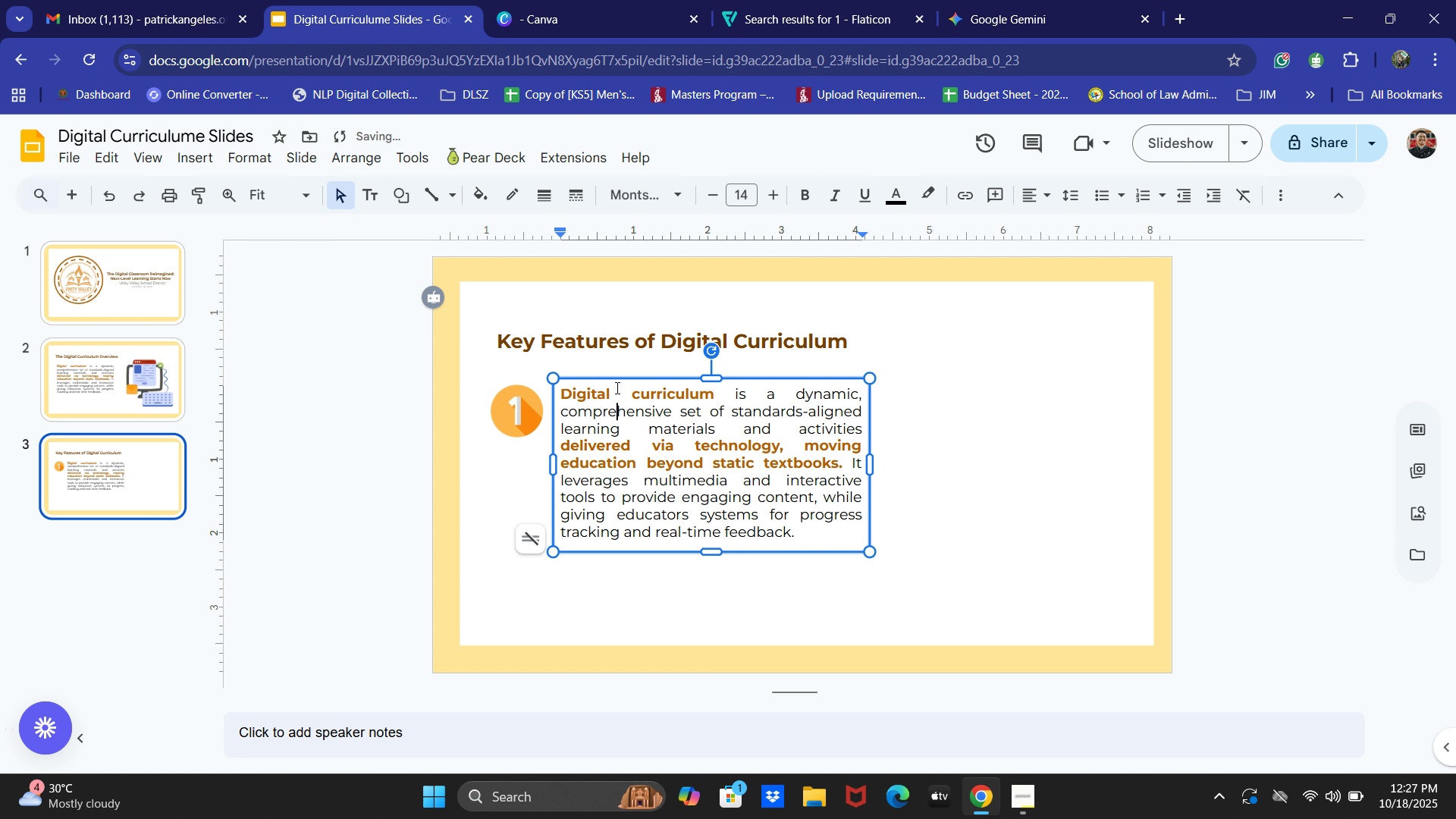 
left_click([611, 374])
 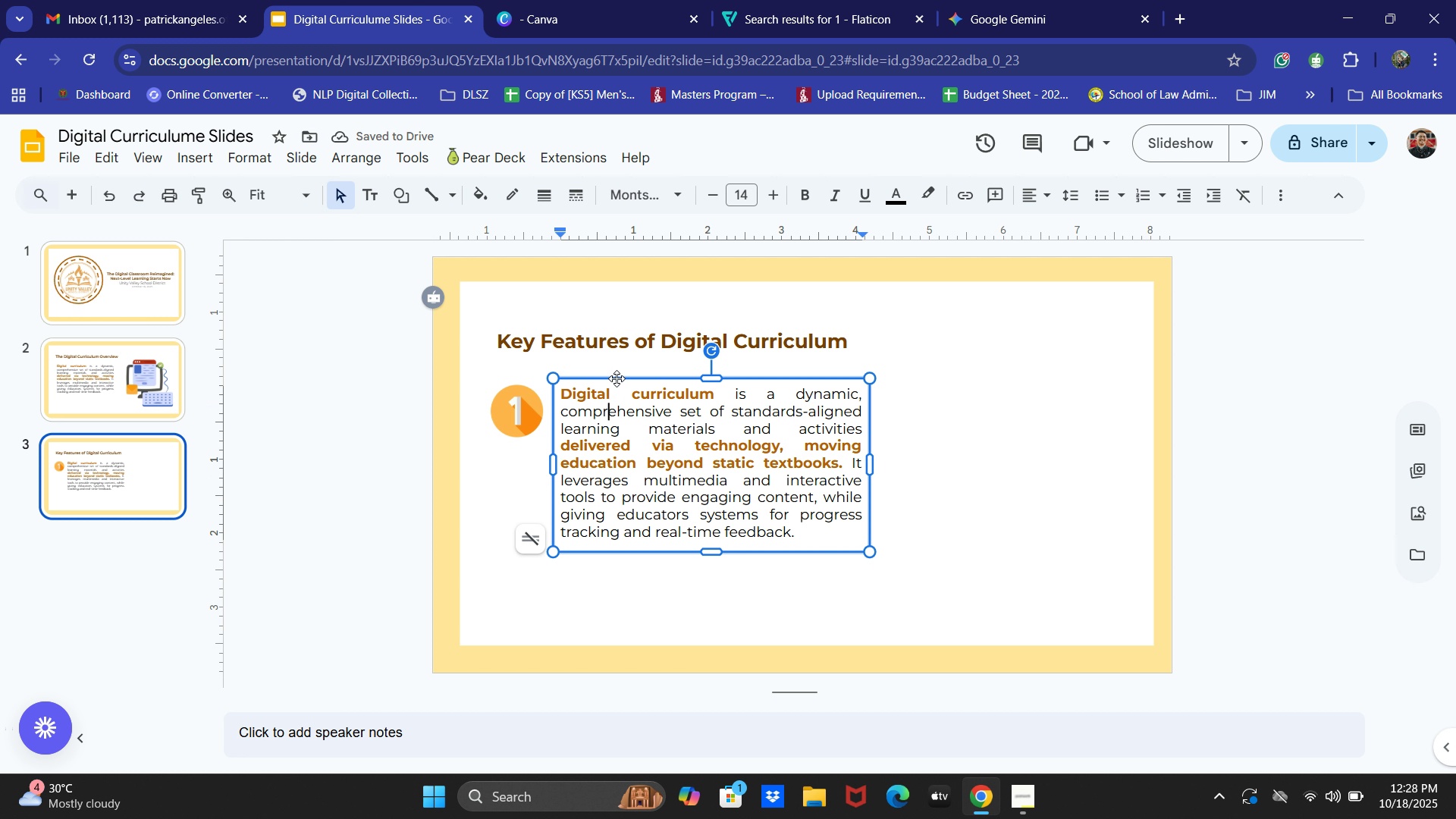 
left_click([617, 378])
 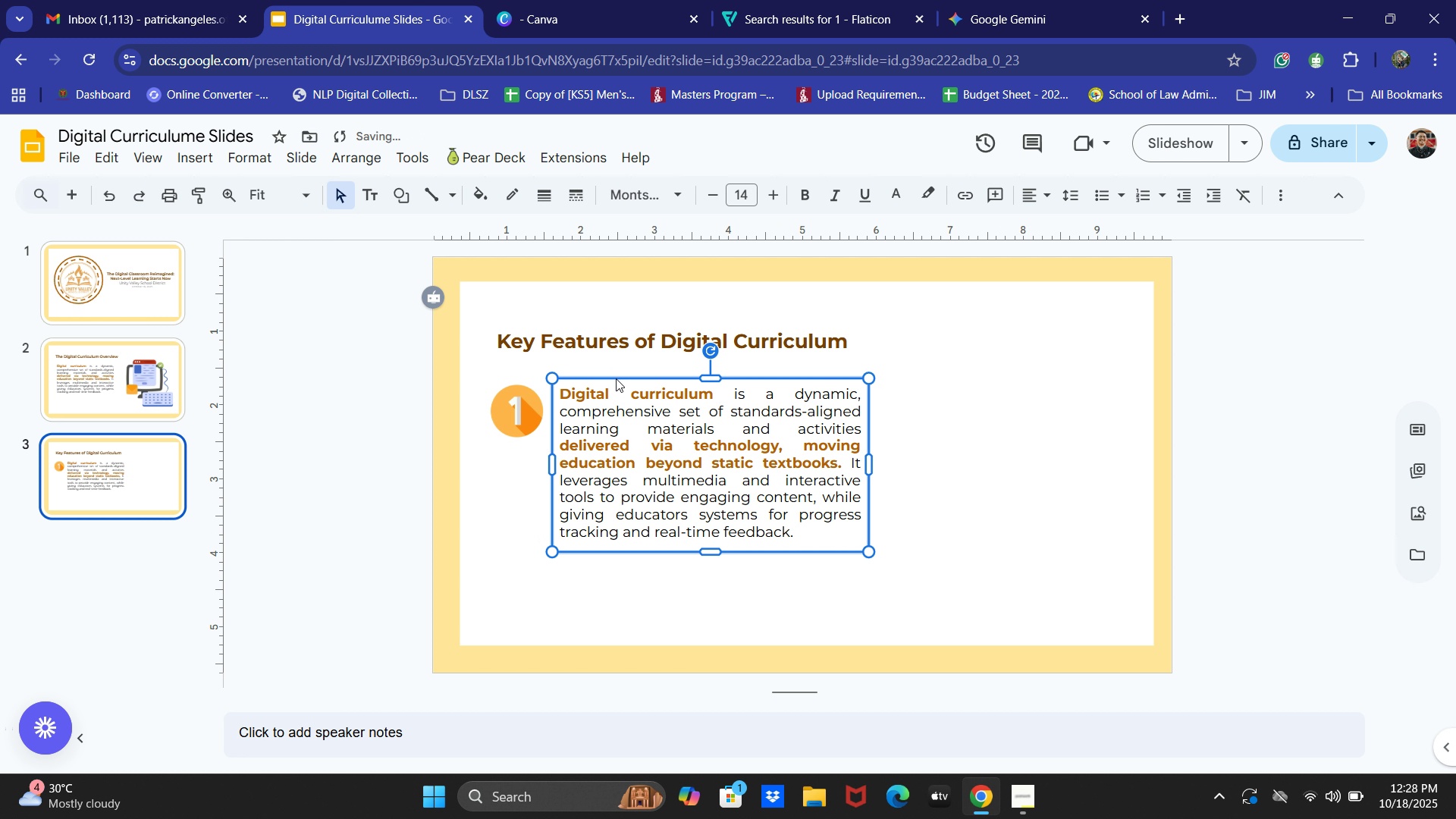 
key(ArrowLeft)
 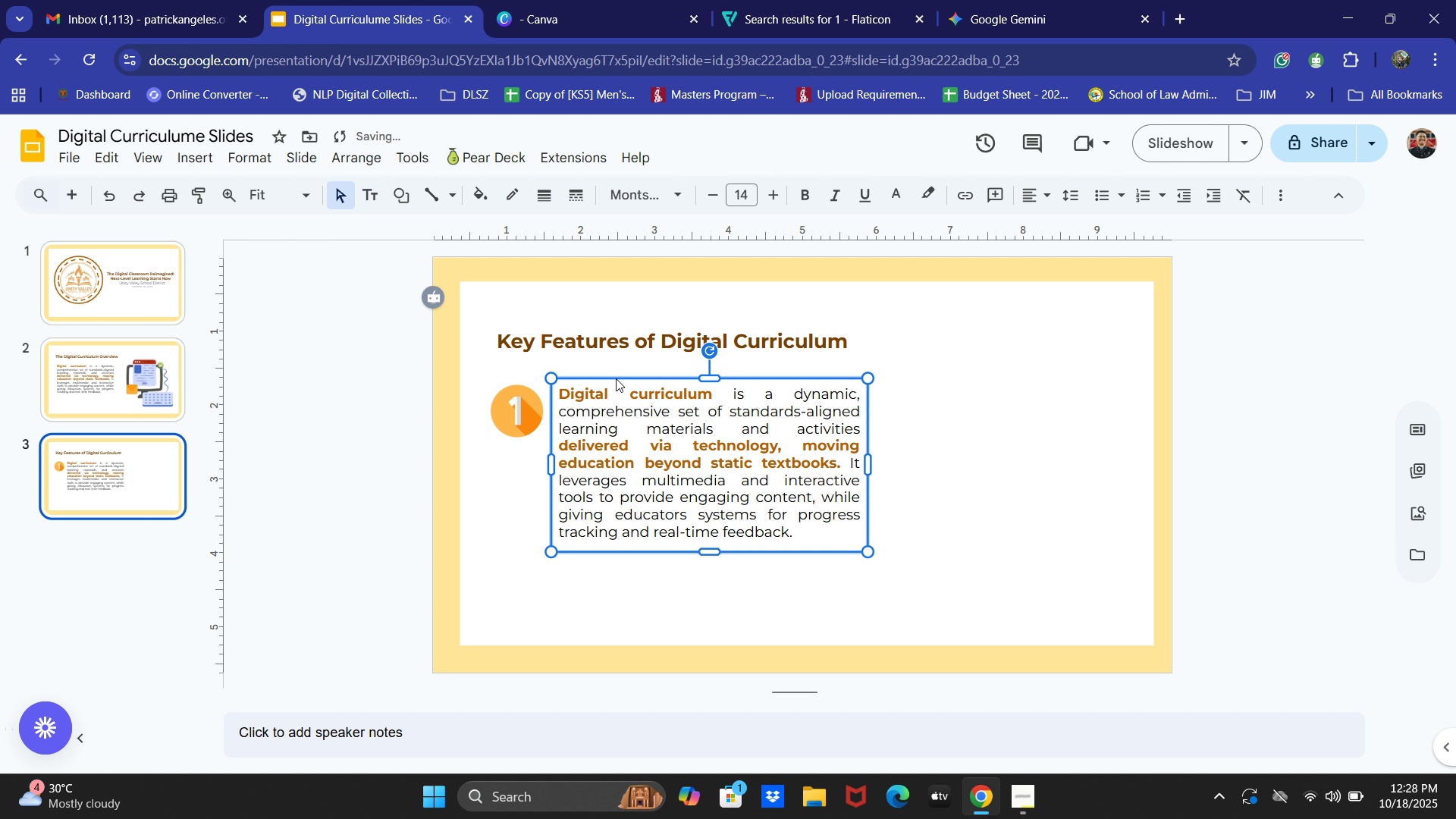 
key(ArrowLeft)
 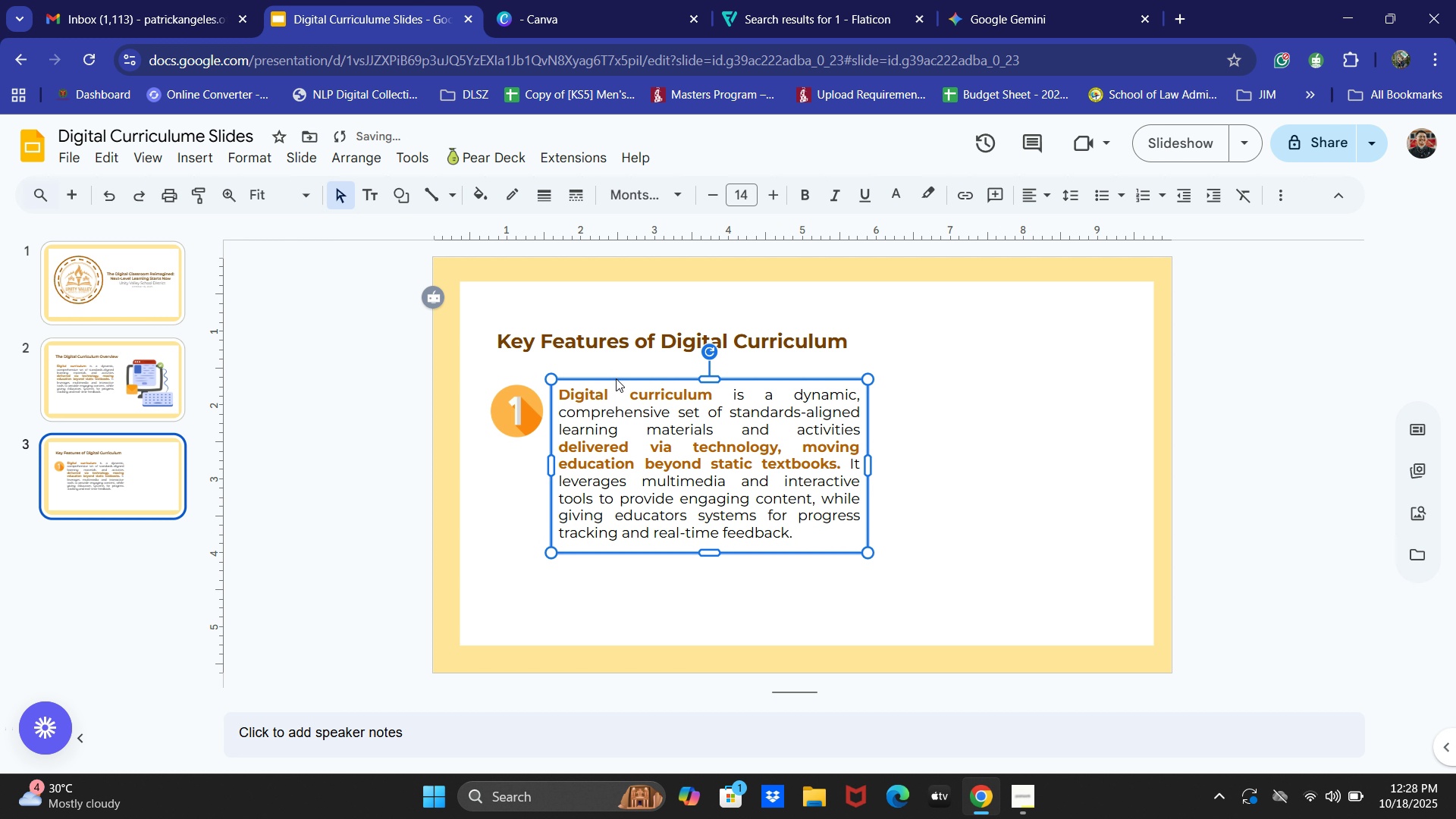 
key(ArrowDown)
 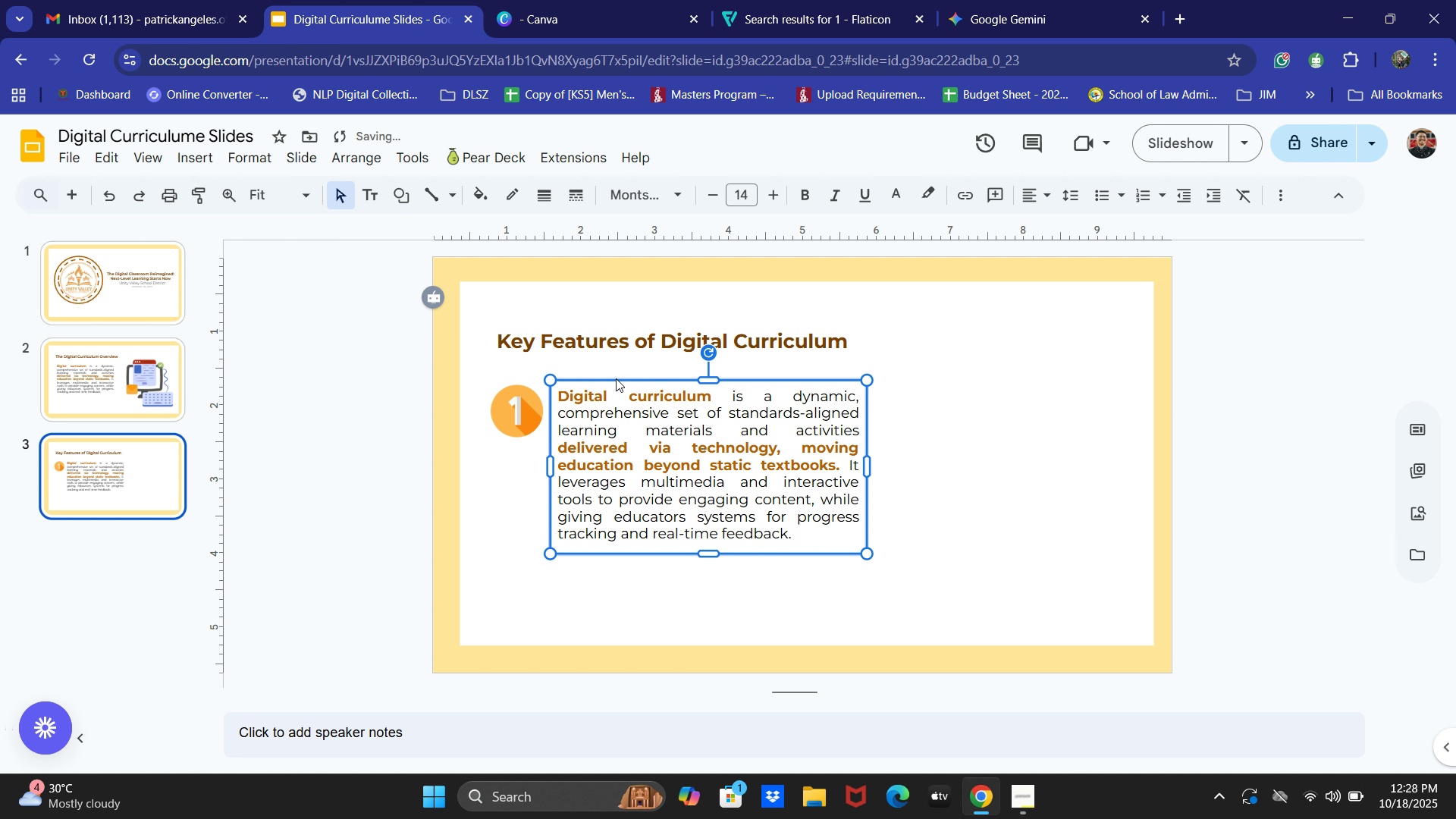 
key(ArrowDown)
 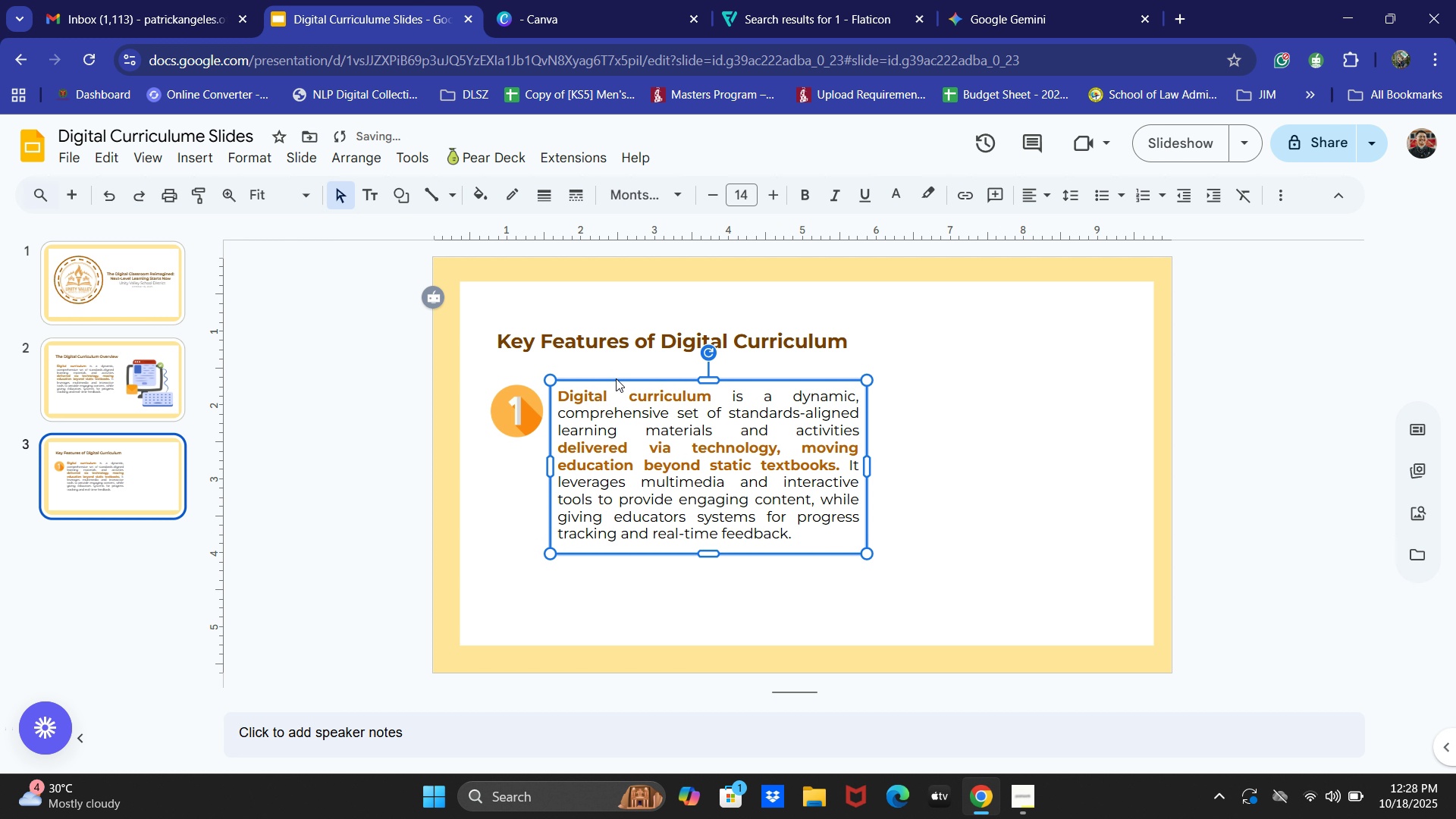 
key(ArrowLeft)
 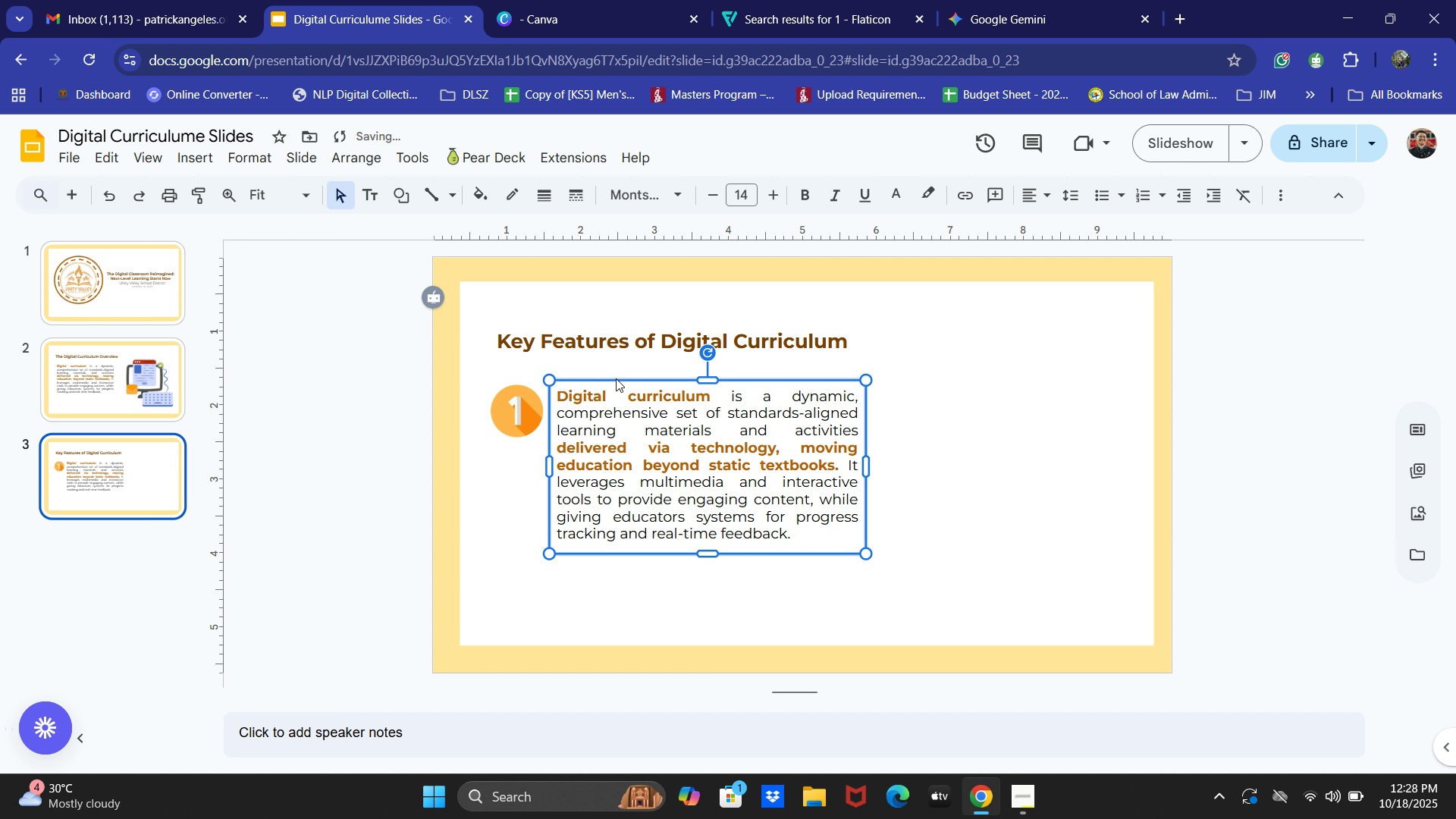 
key(ArrowLeft)
 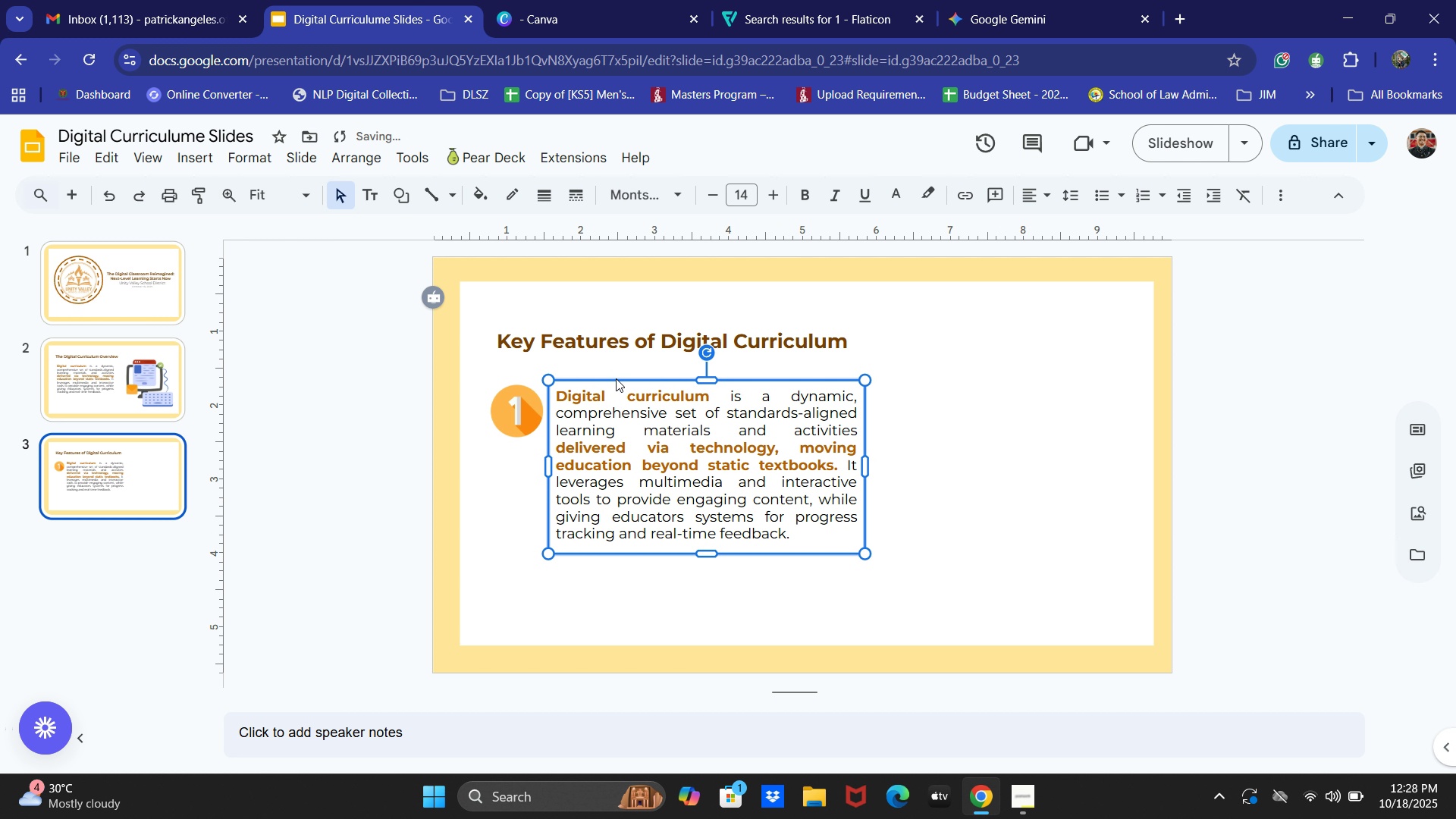 
key(ArrowLeft)
 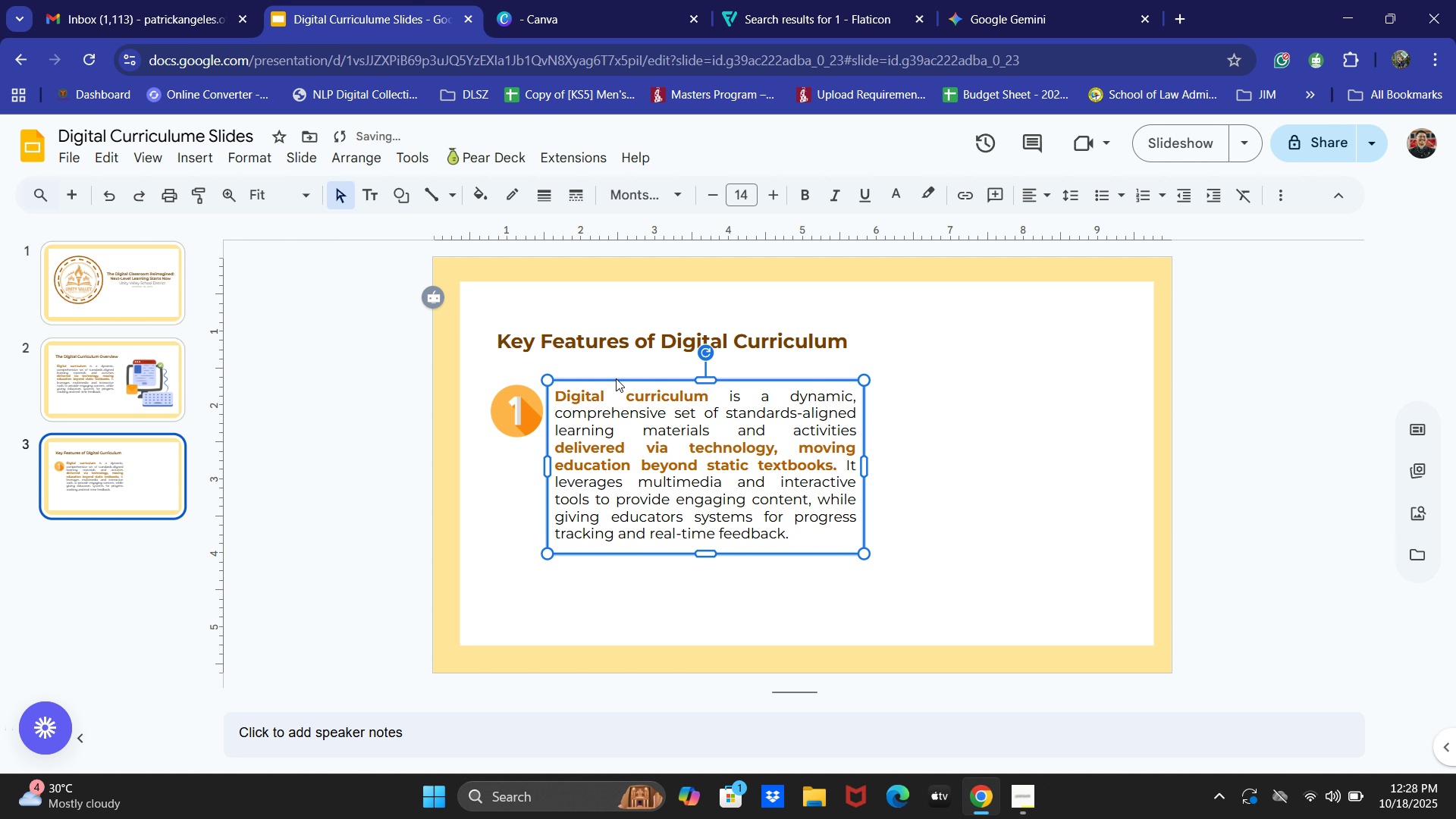 
key(ArrowLeft)
 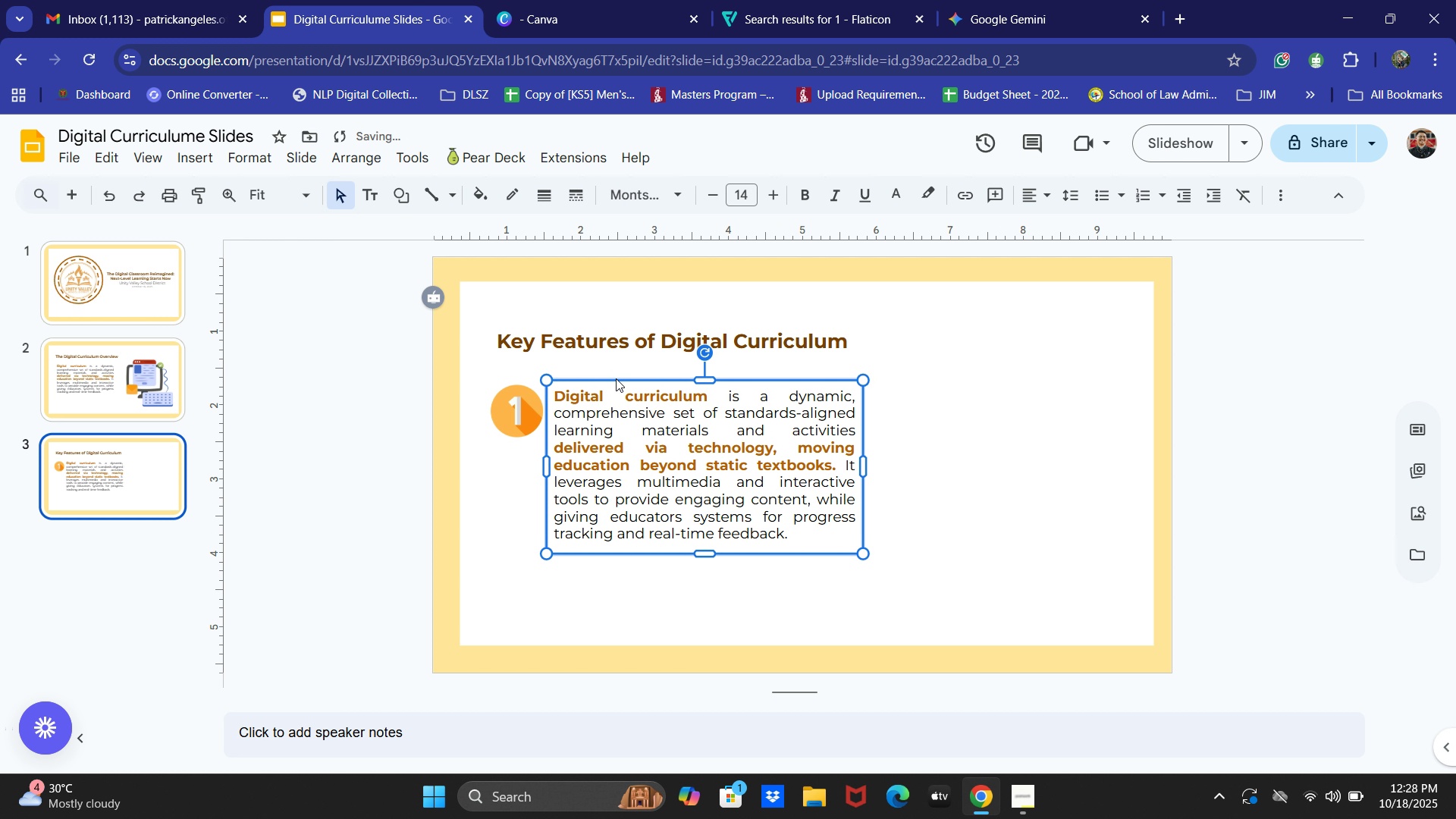 
key(ArrowLeft)
 